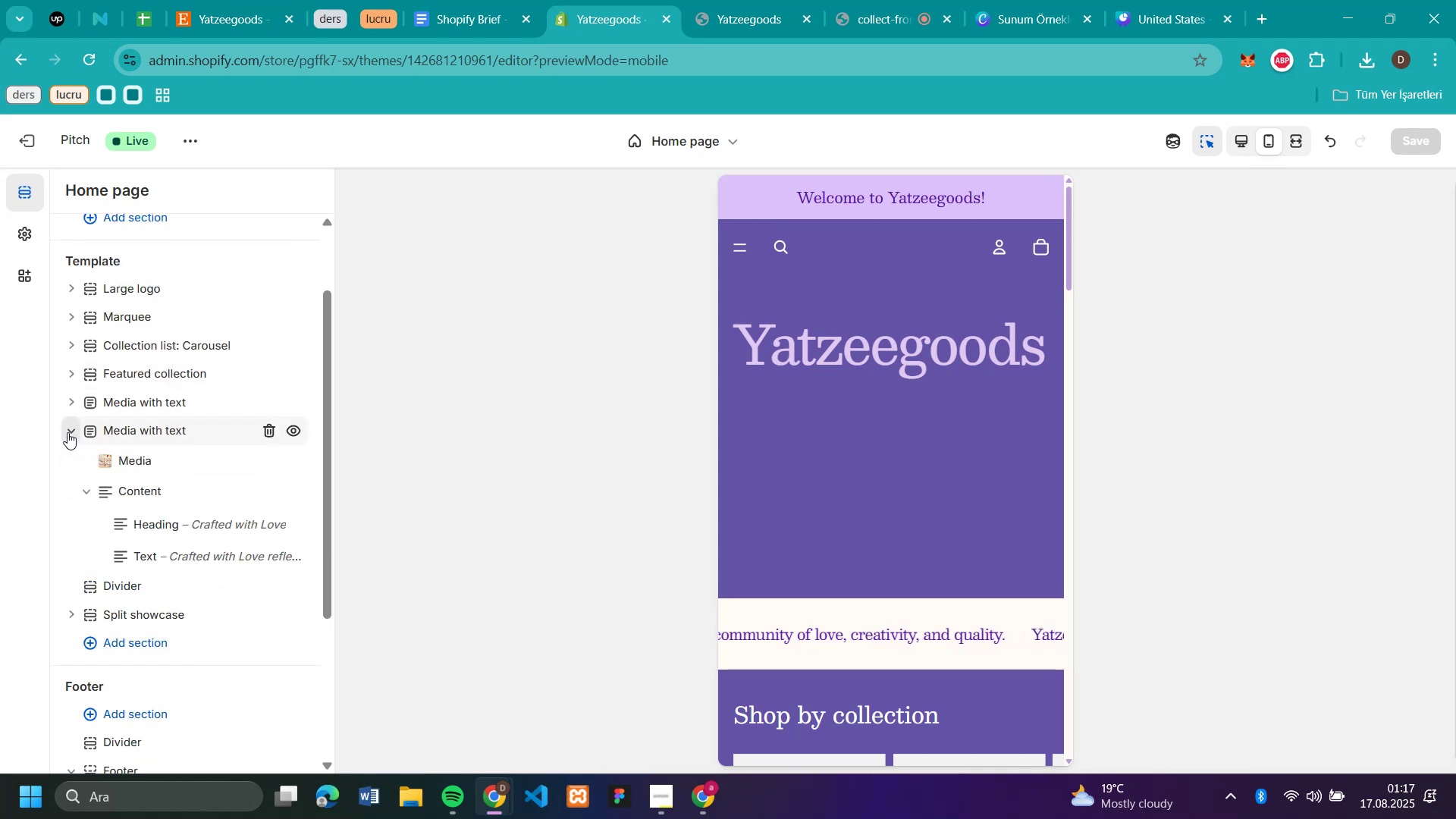 
left_click([67, 432])
 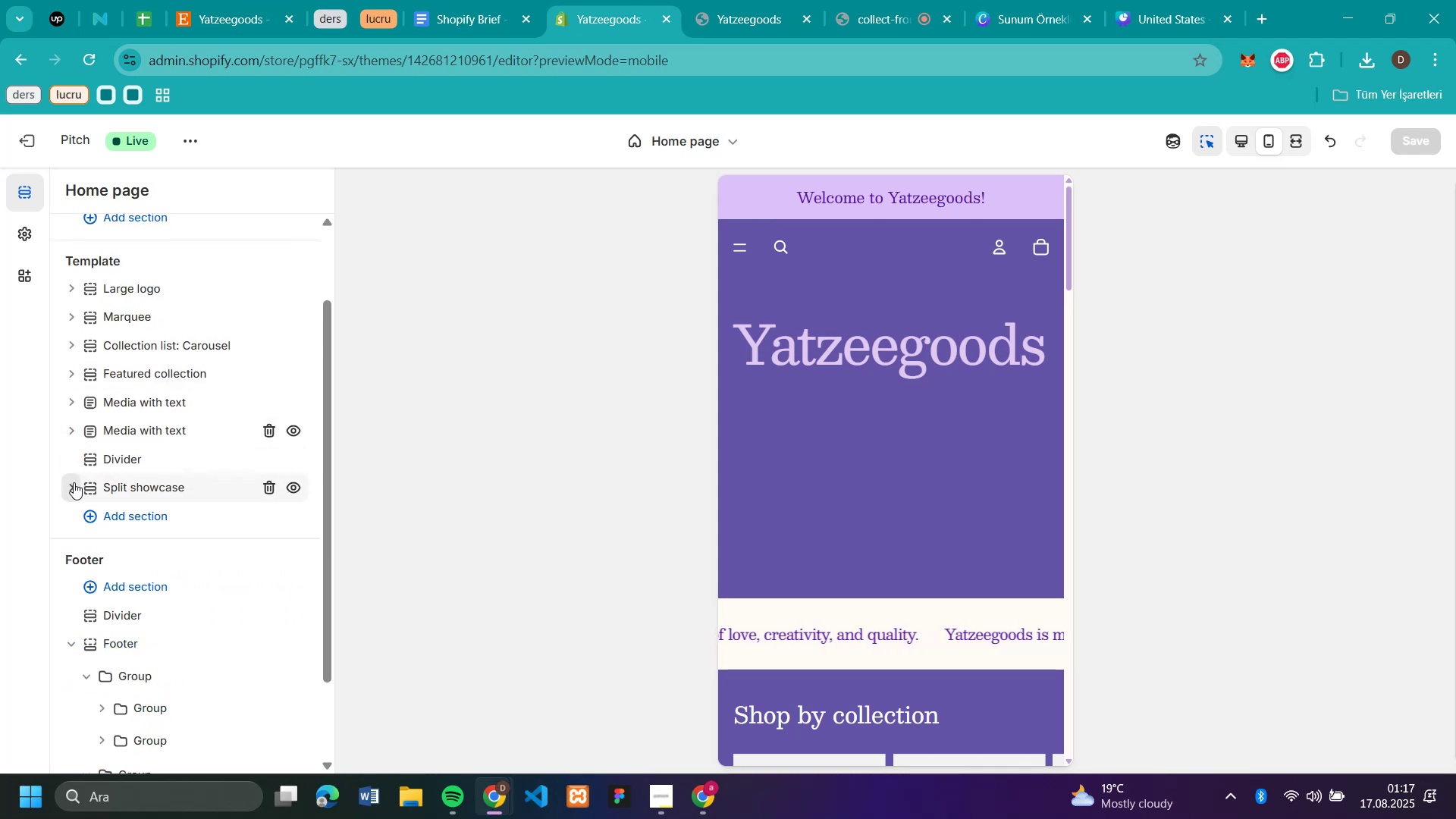 
left_click([70, 487])
 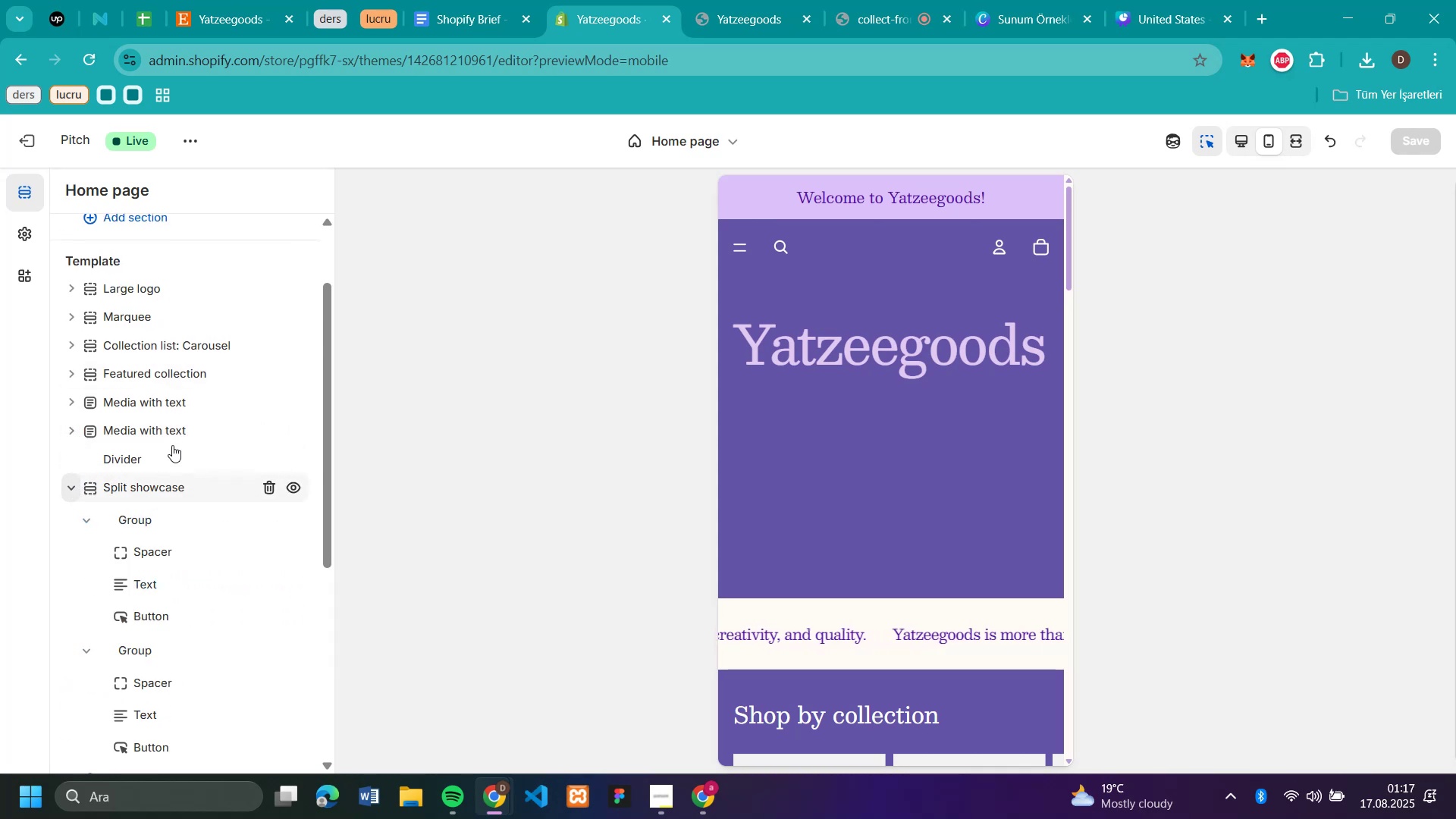 
scroll: coordinate [194, 438], scroll_direction: down, amount: 1.0
 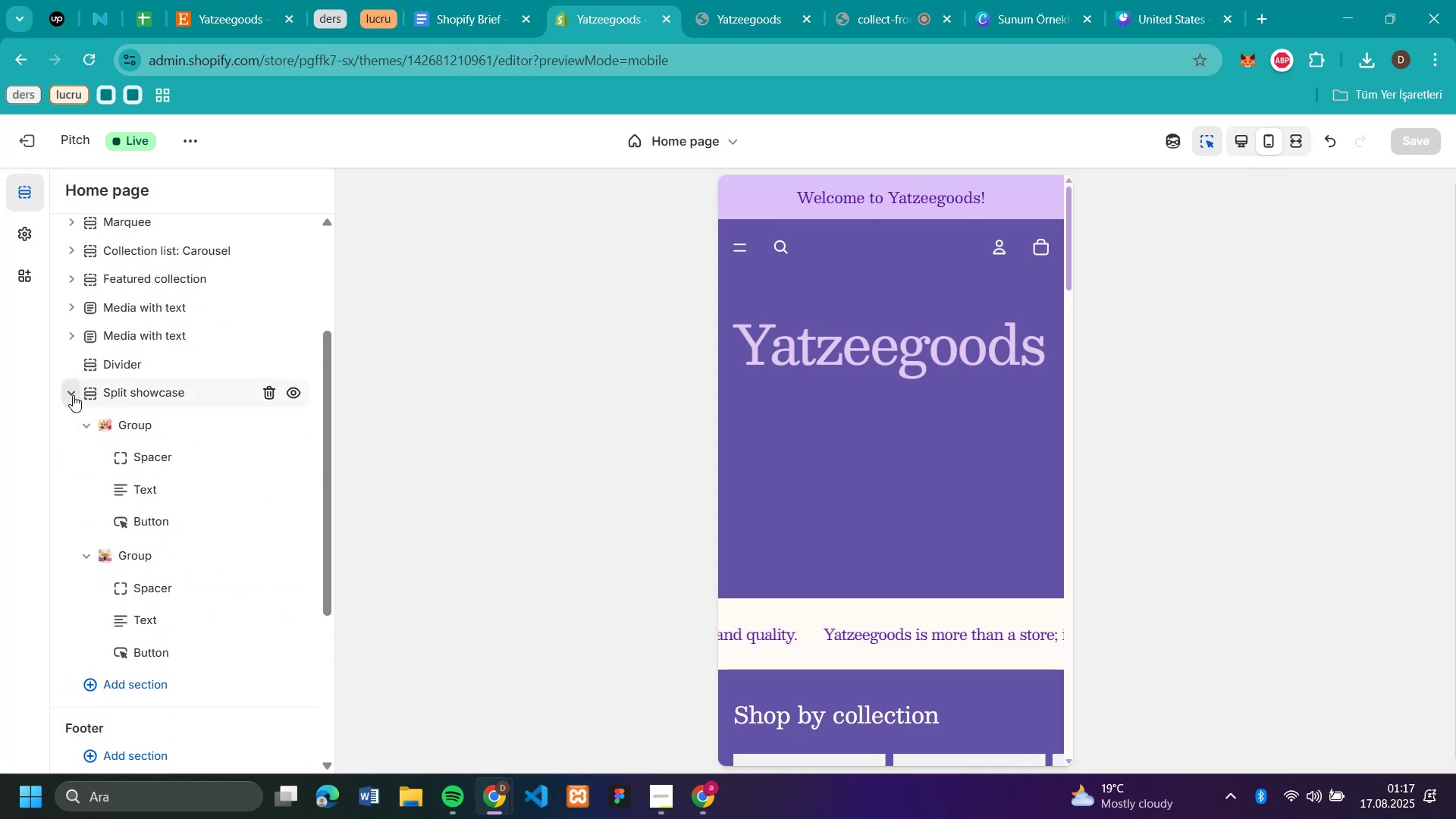 
left_click([71, 394])
 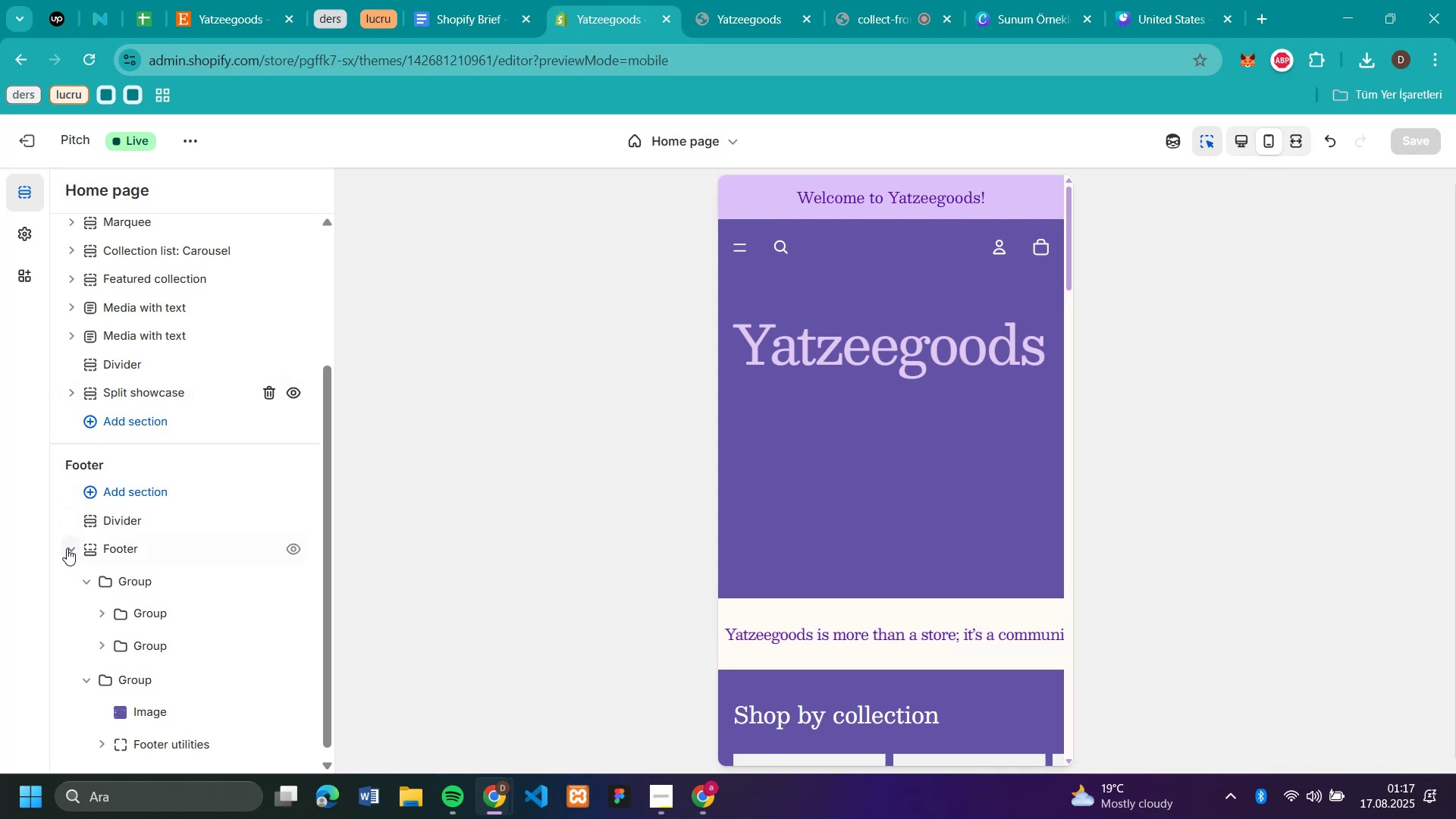 
left_click([65, 551])
 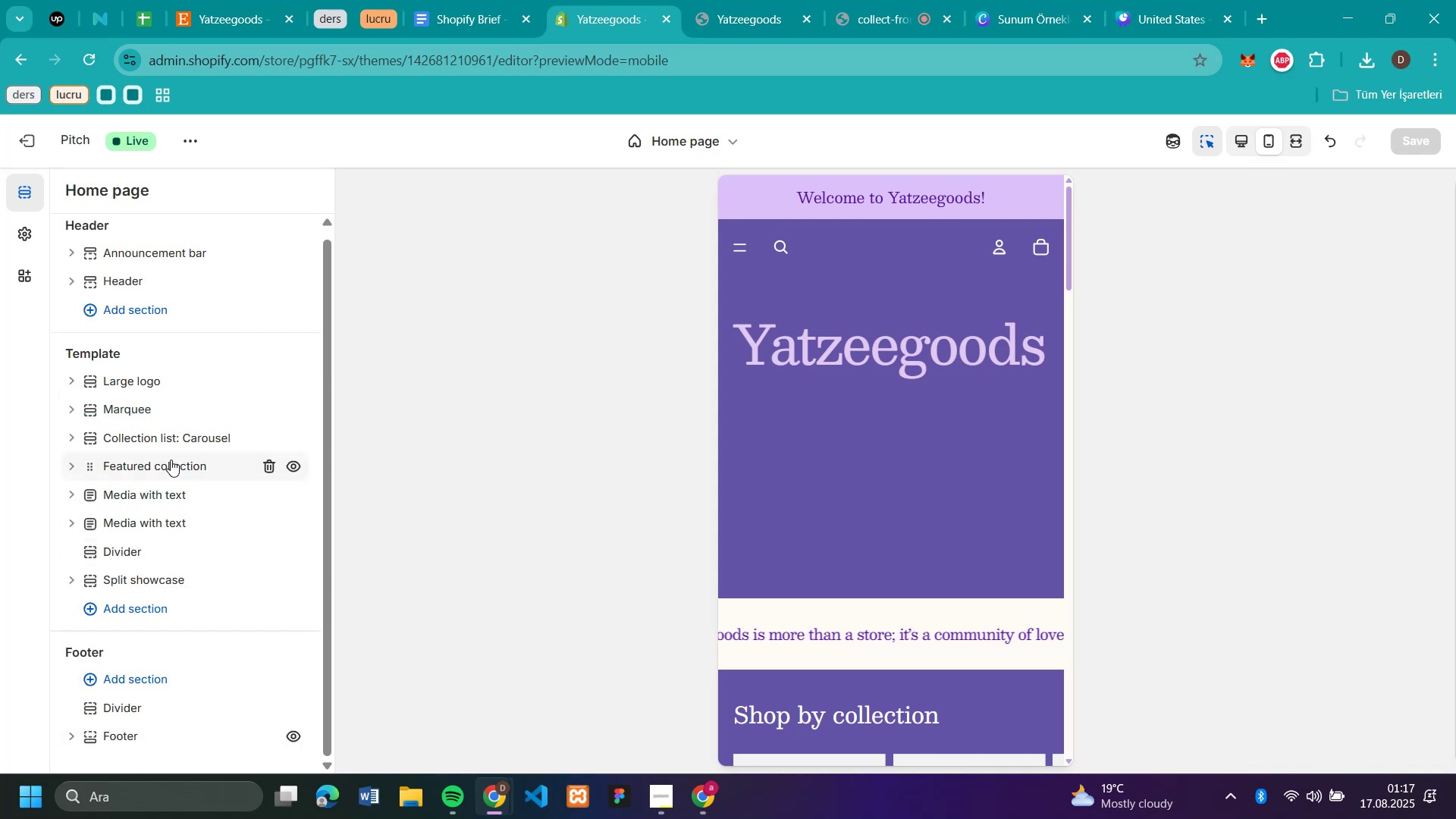 
scroll: coordinate [171, 460], scroll_direction: down, amount: 3.0
 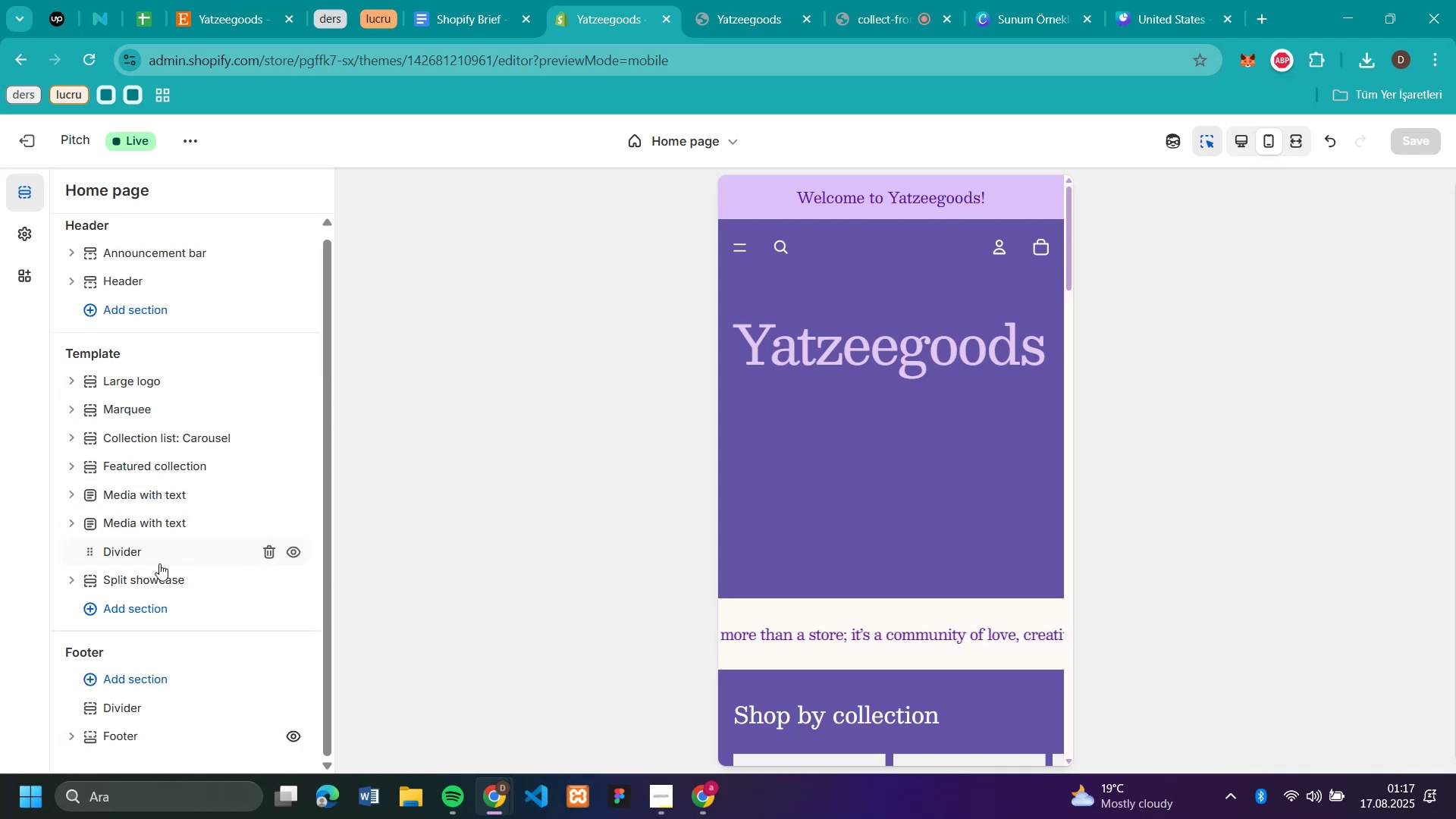 
scroll: coordinate [197, 320], scroll_direction: up, amount: 5.0
 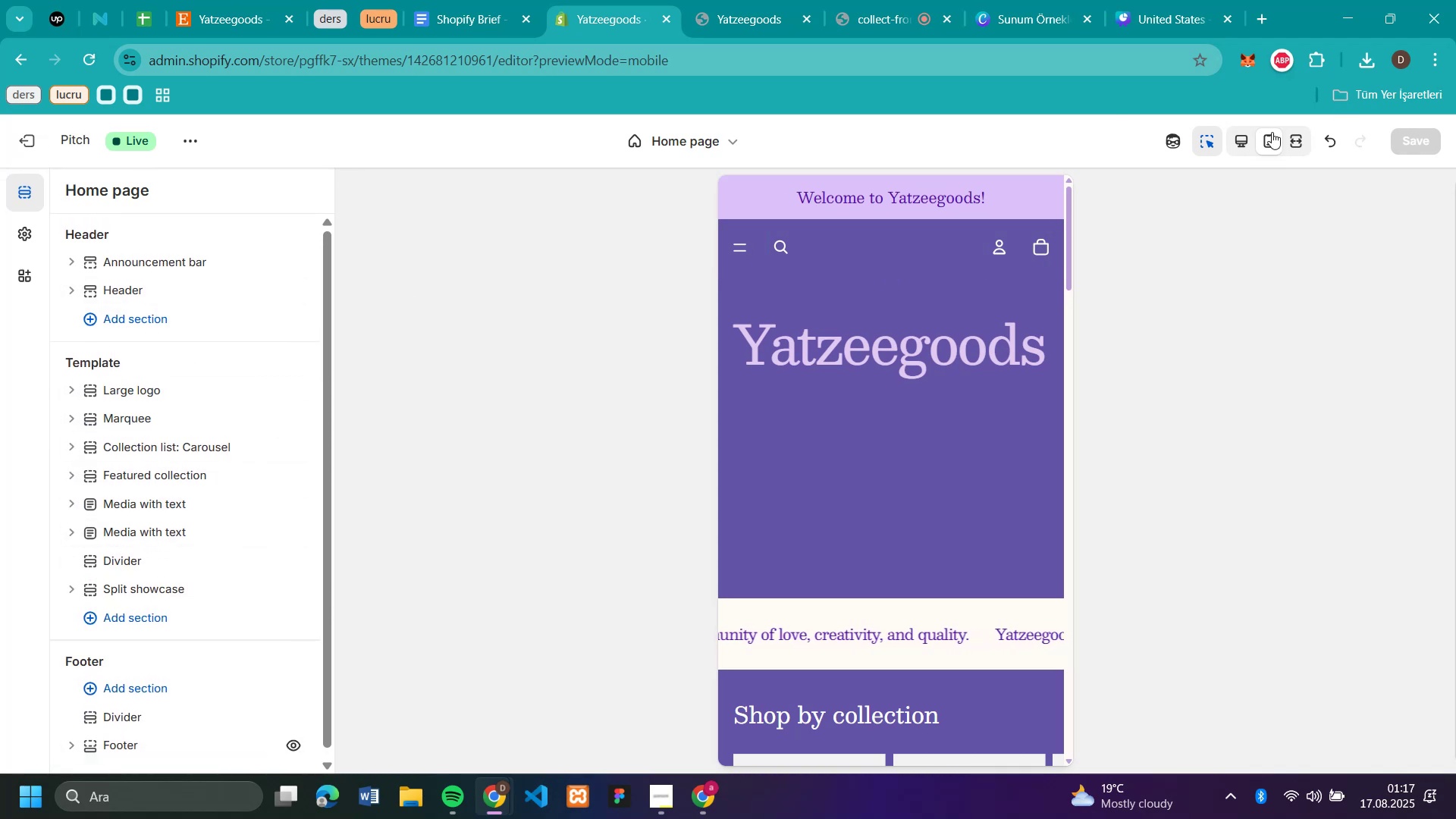 
left_click([1247, 141])
 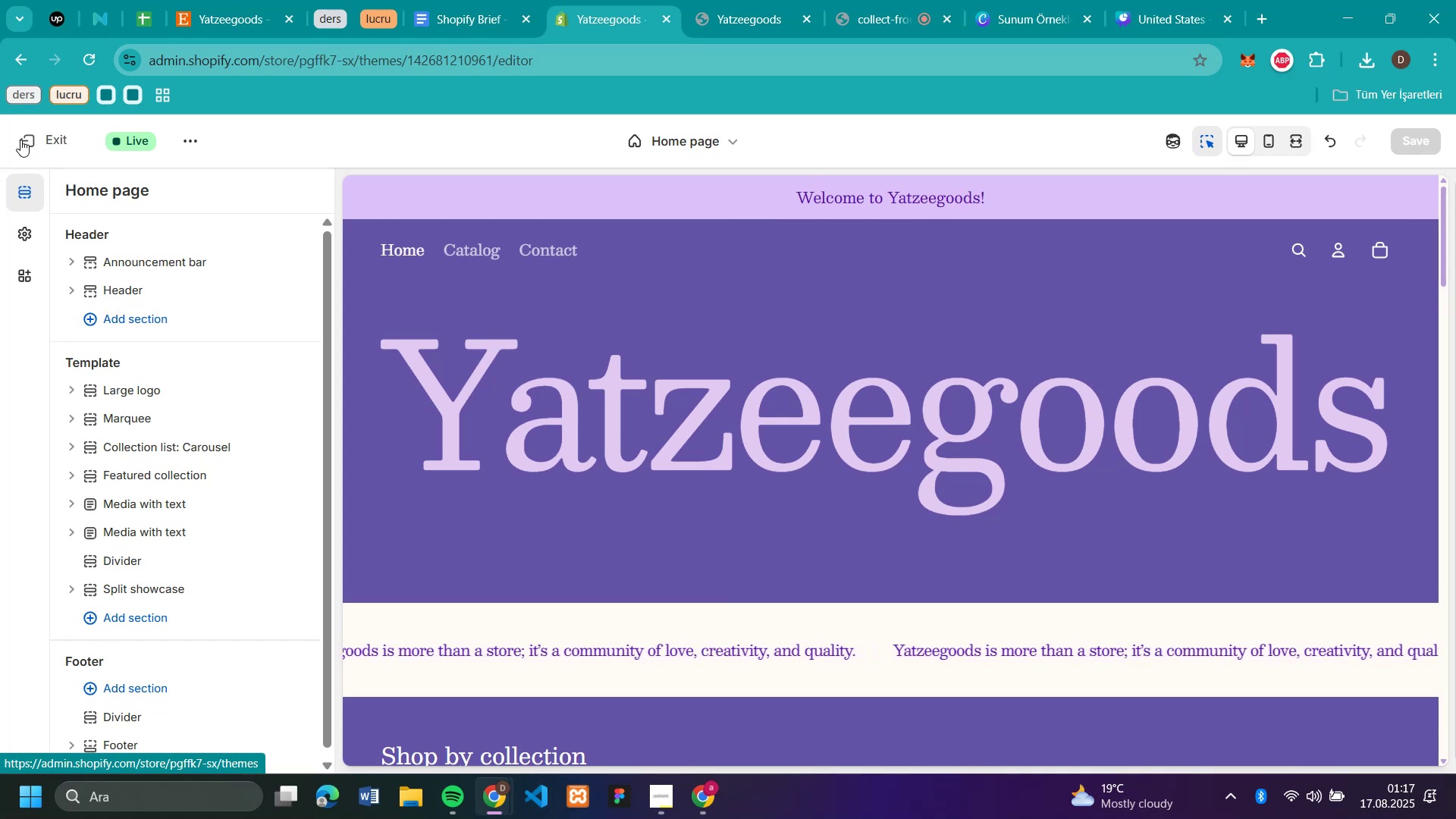 
wait(6.62)
 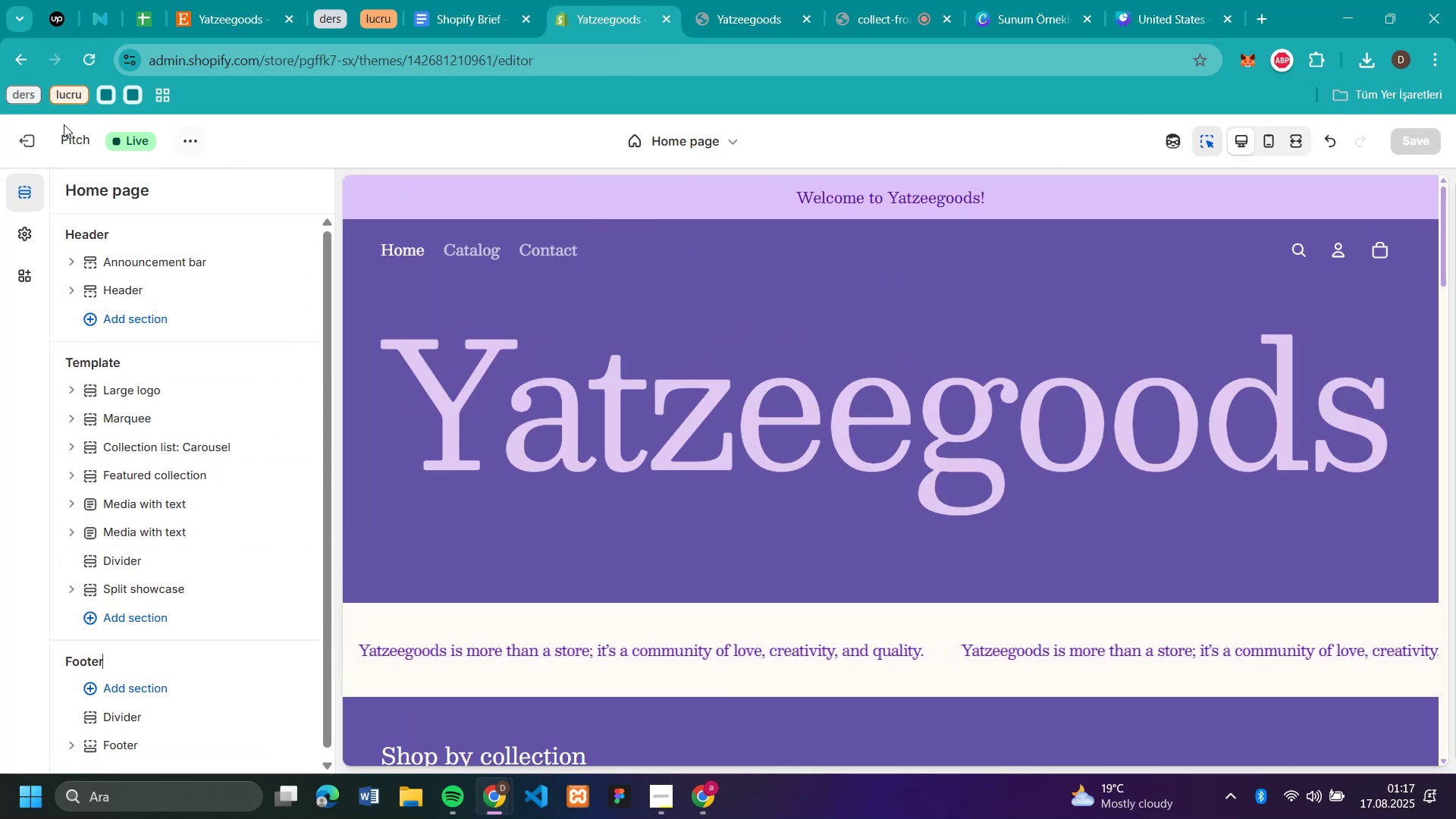 
left_click([20, 140])
 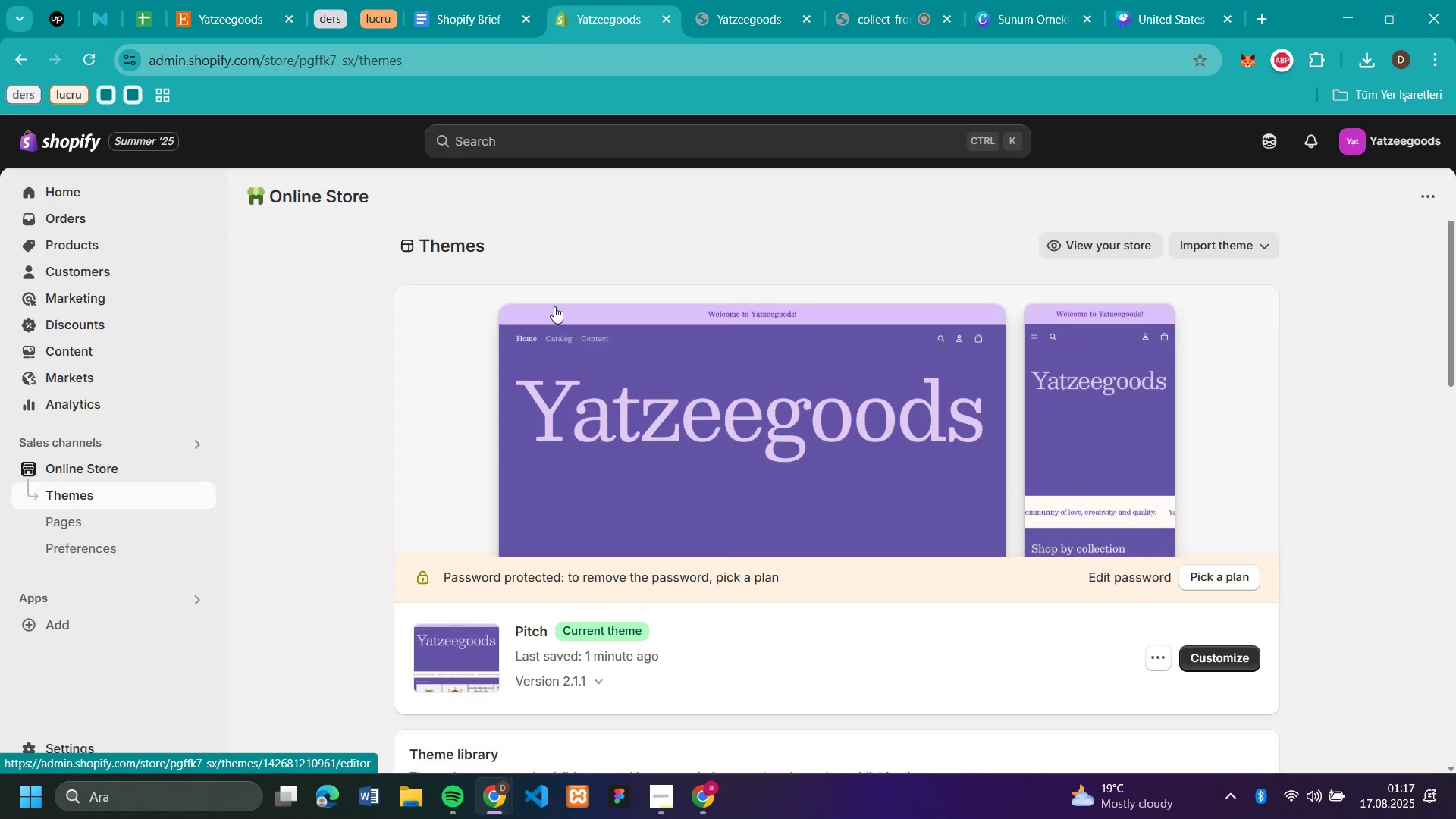 
wait(9.08)
 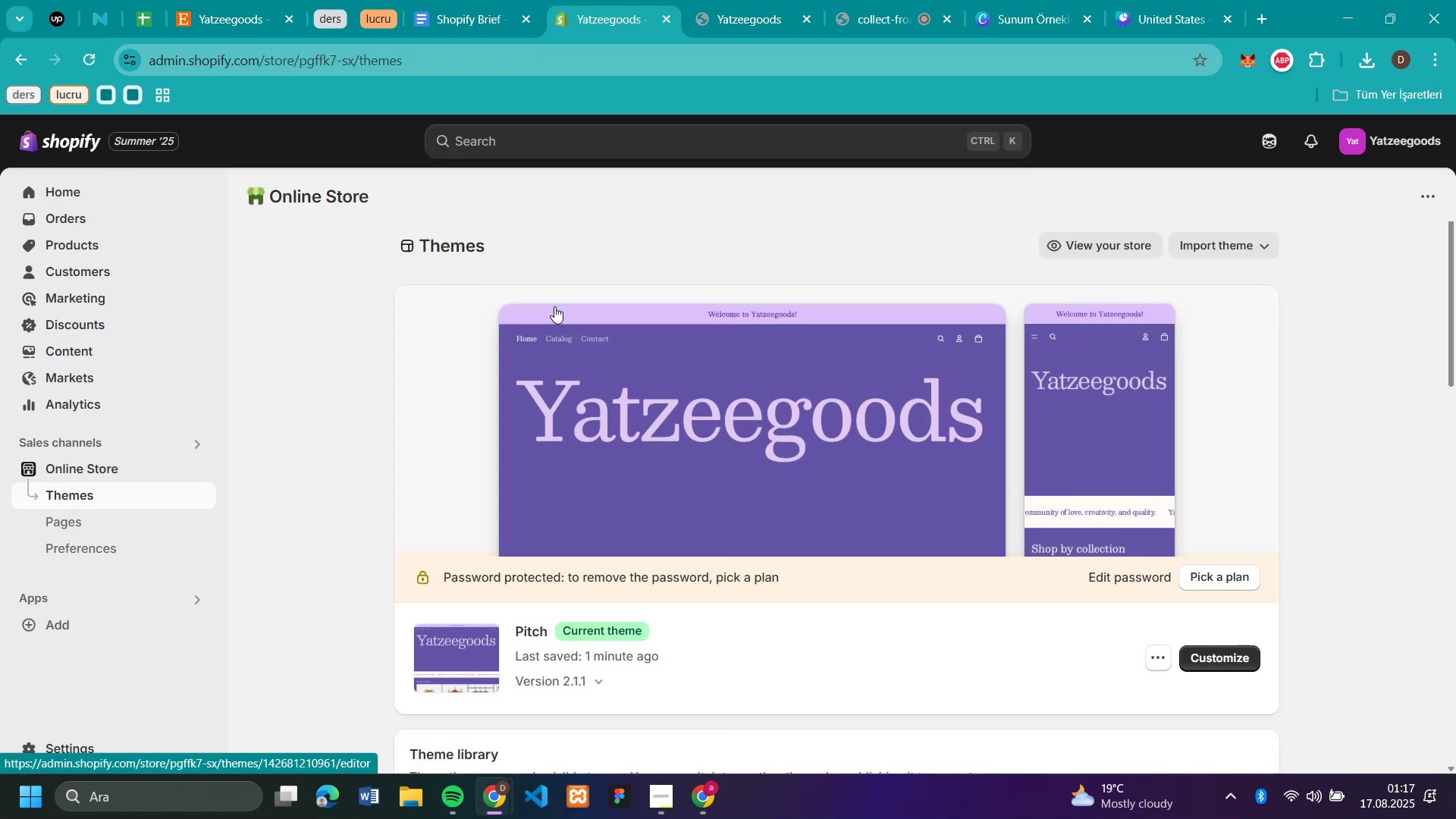 
left_click([886, 19])
 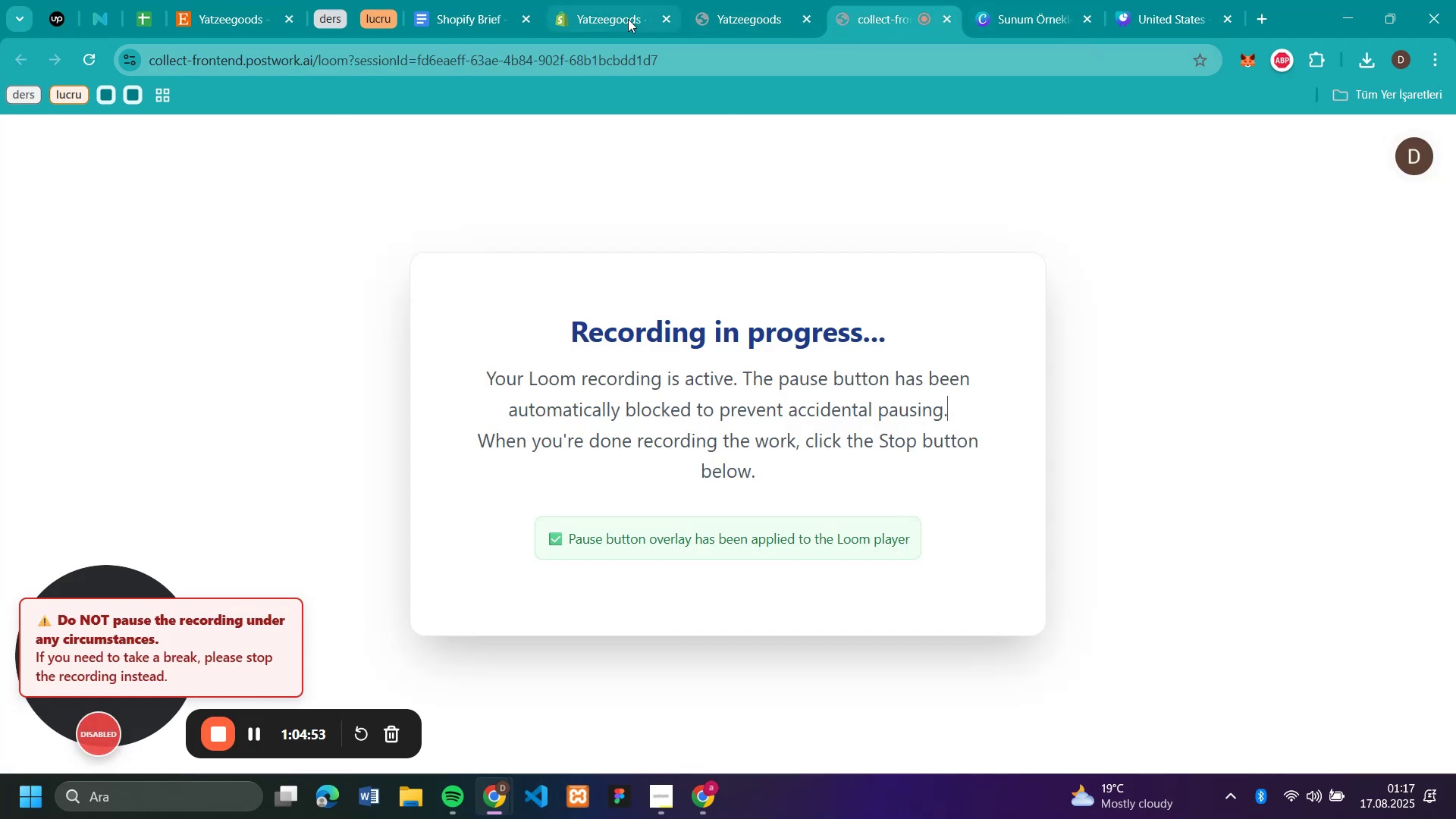 
left_click([628, 19])
 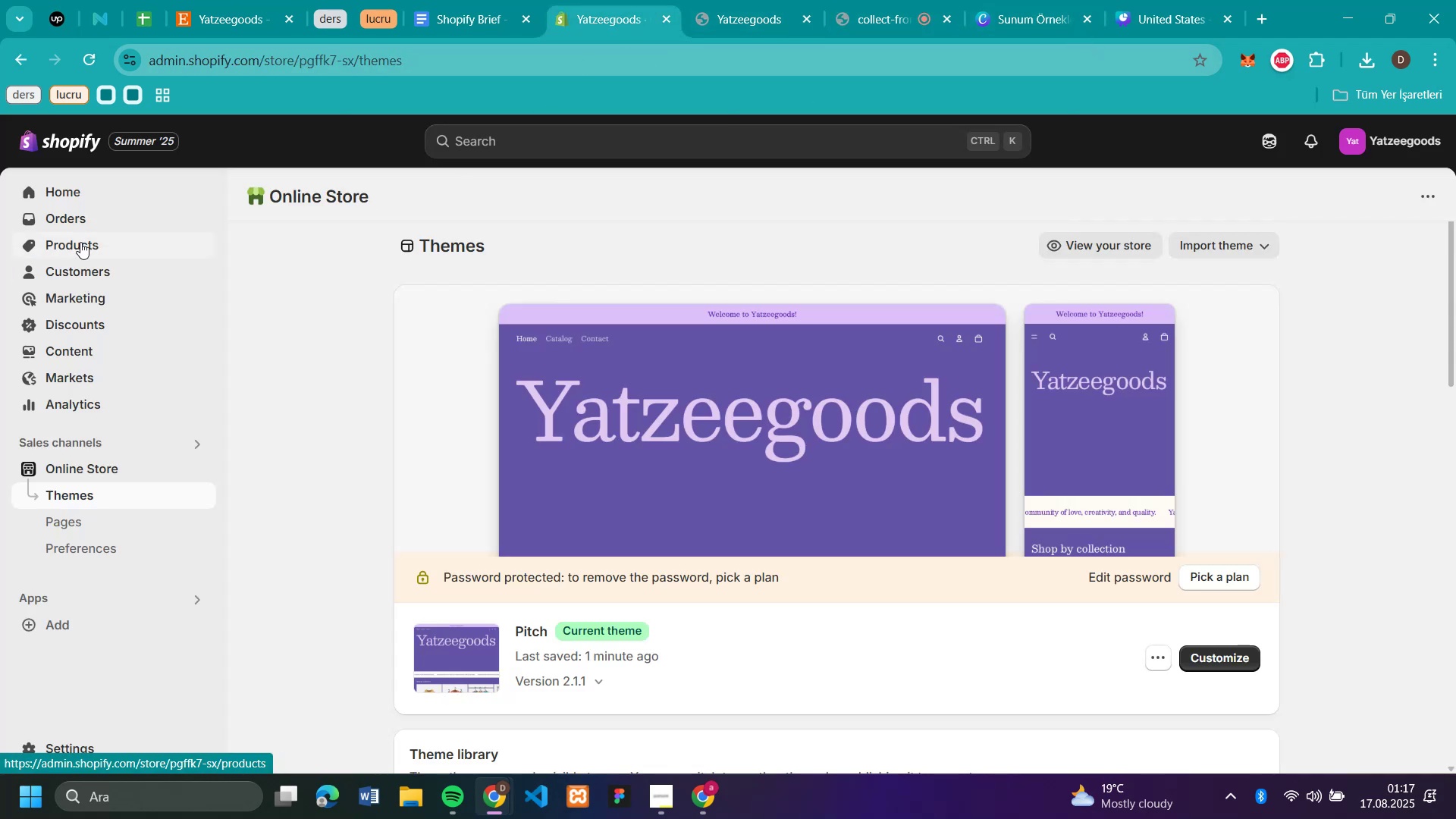 
left_click([80, 242])
 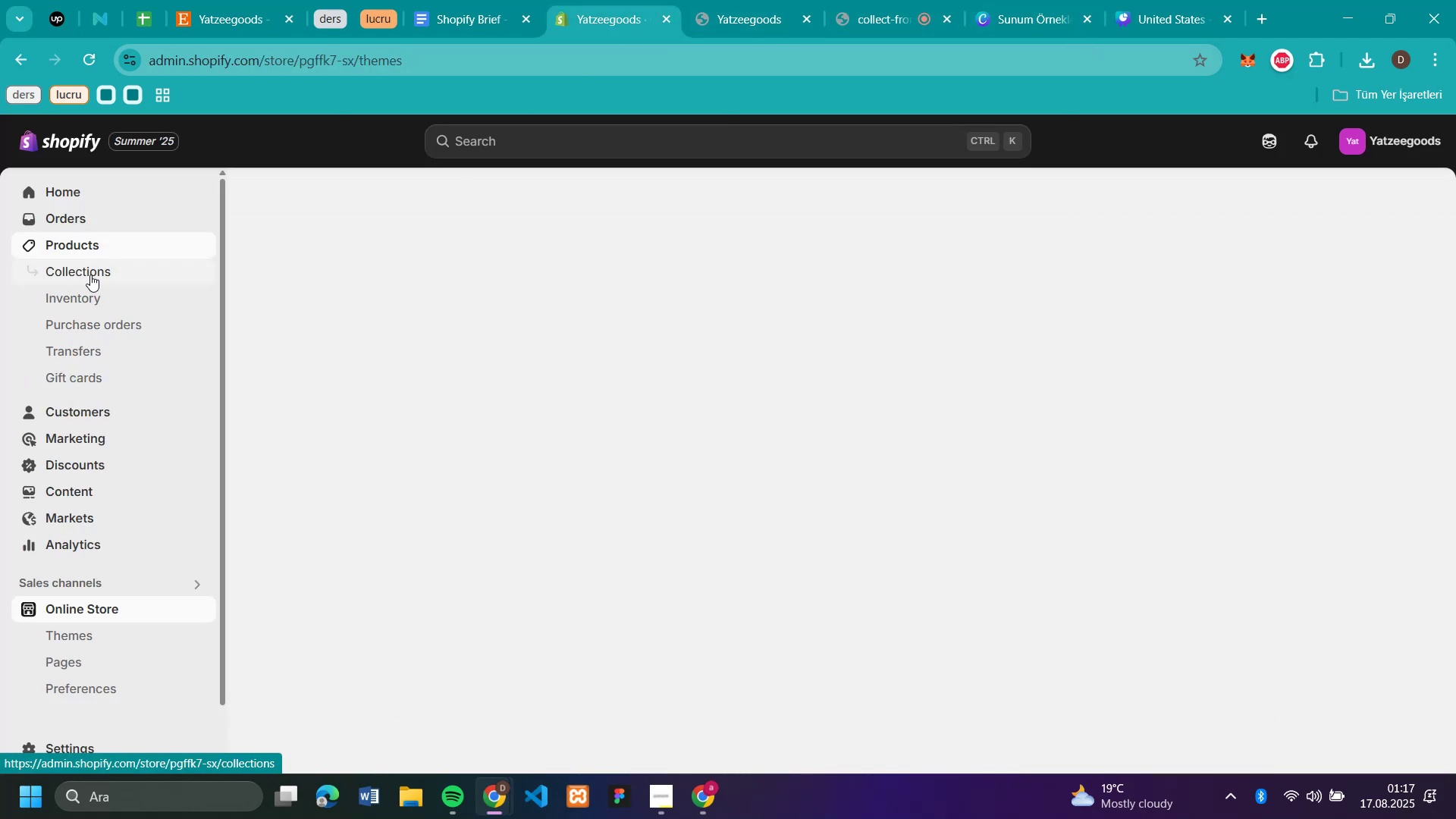 
left_click([90, 272])
 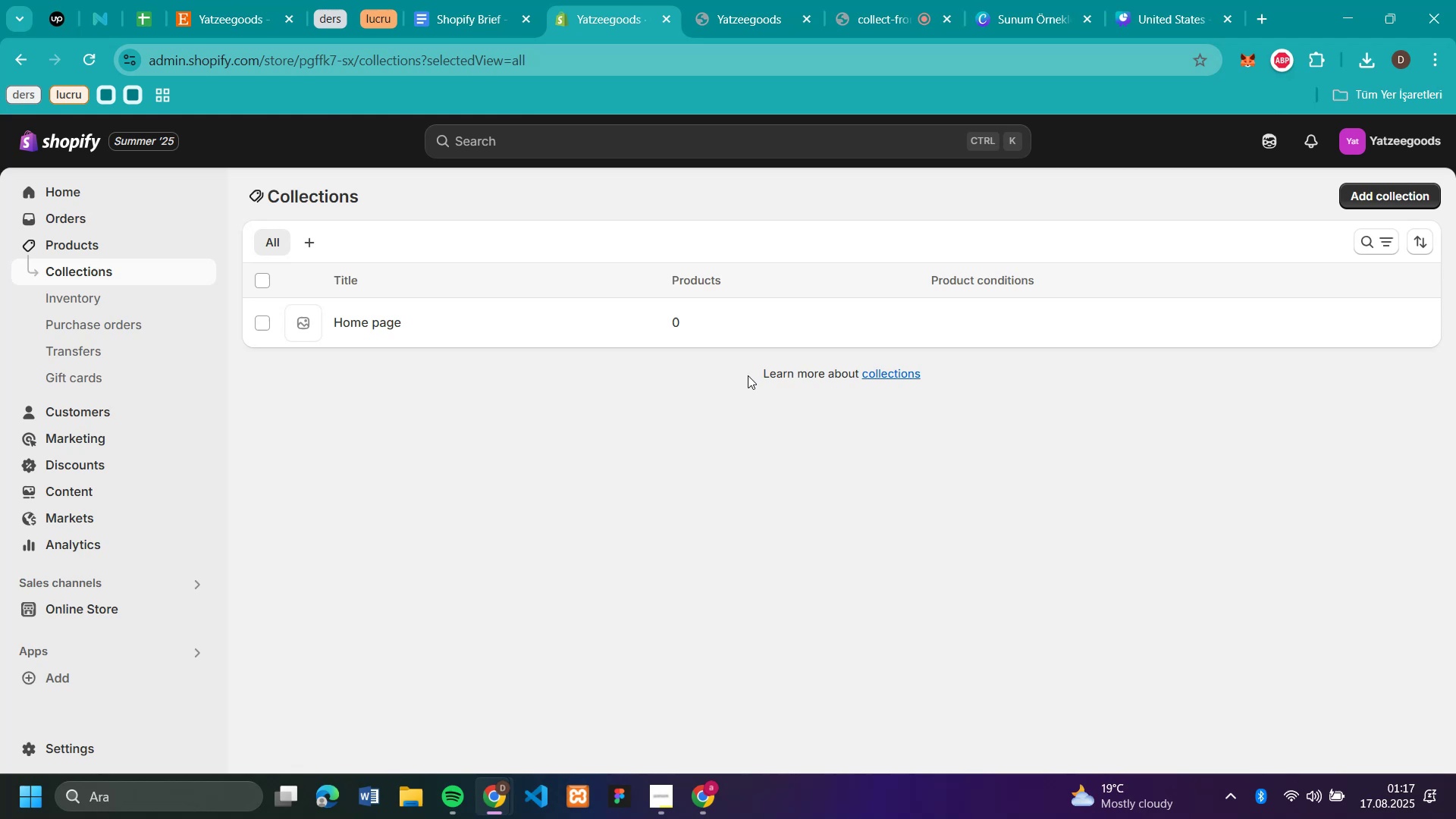 
wait(8.02)
 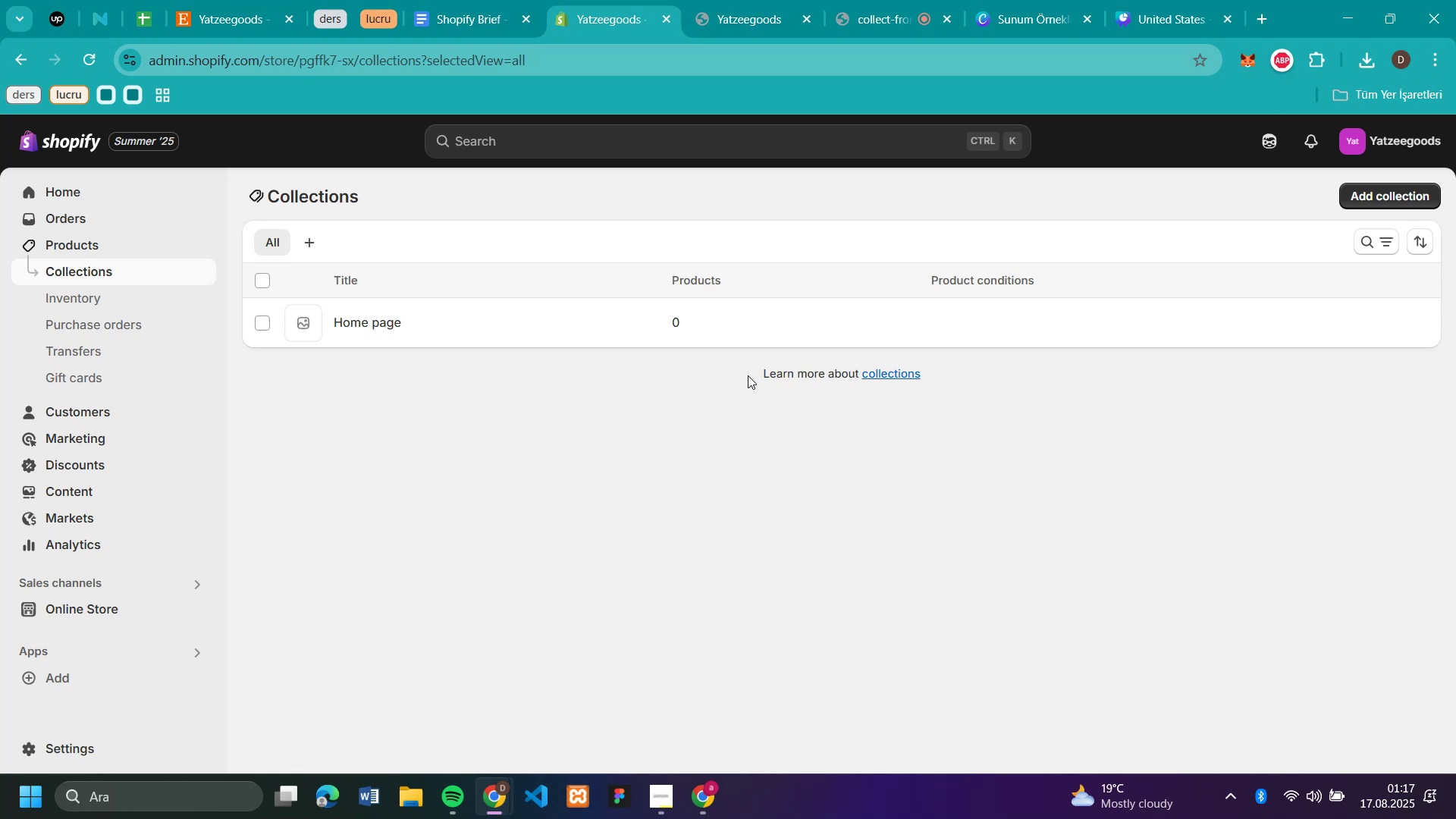 
left_click([1414, 199])
 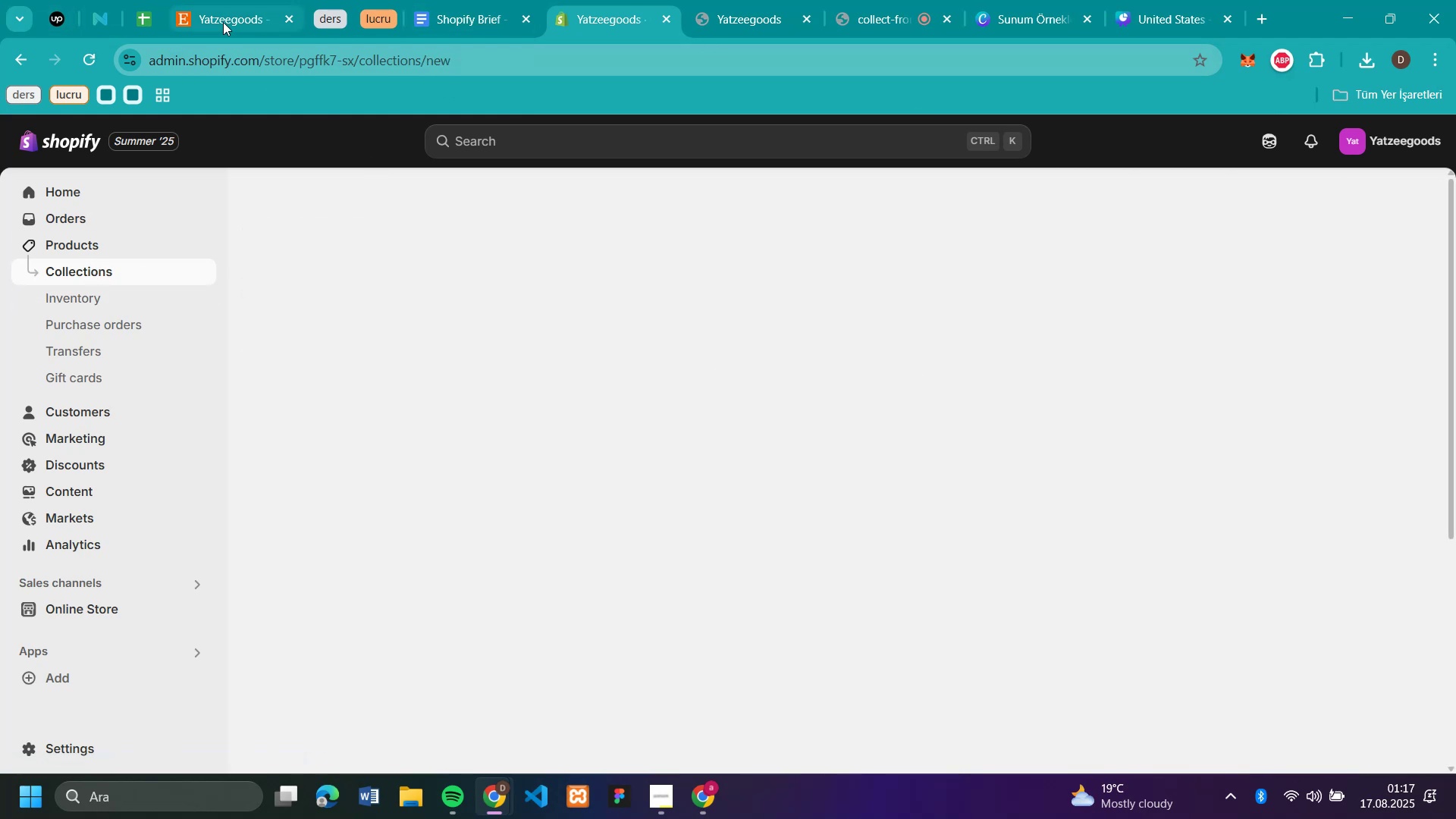 
left_click([223, 22])
 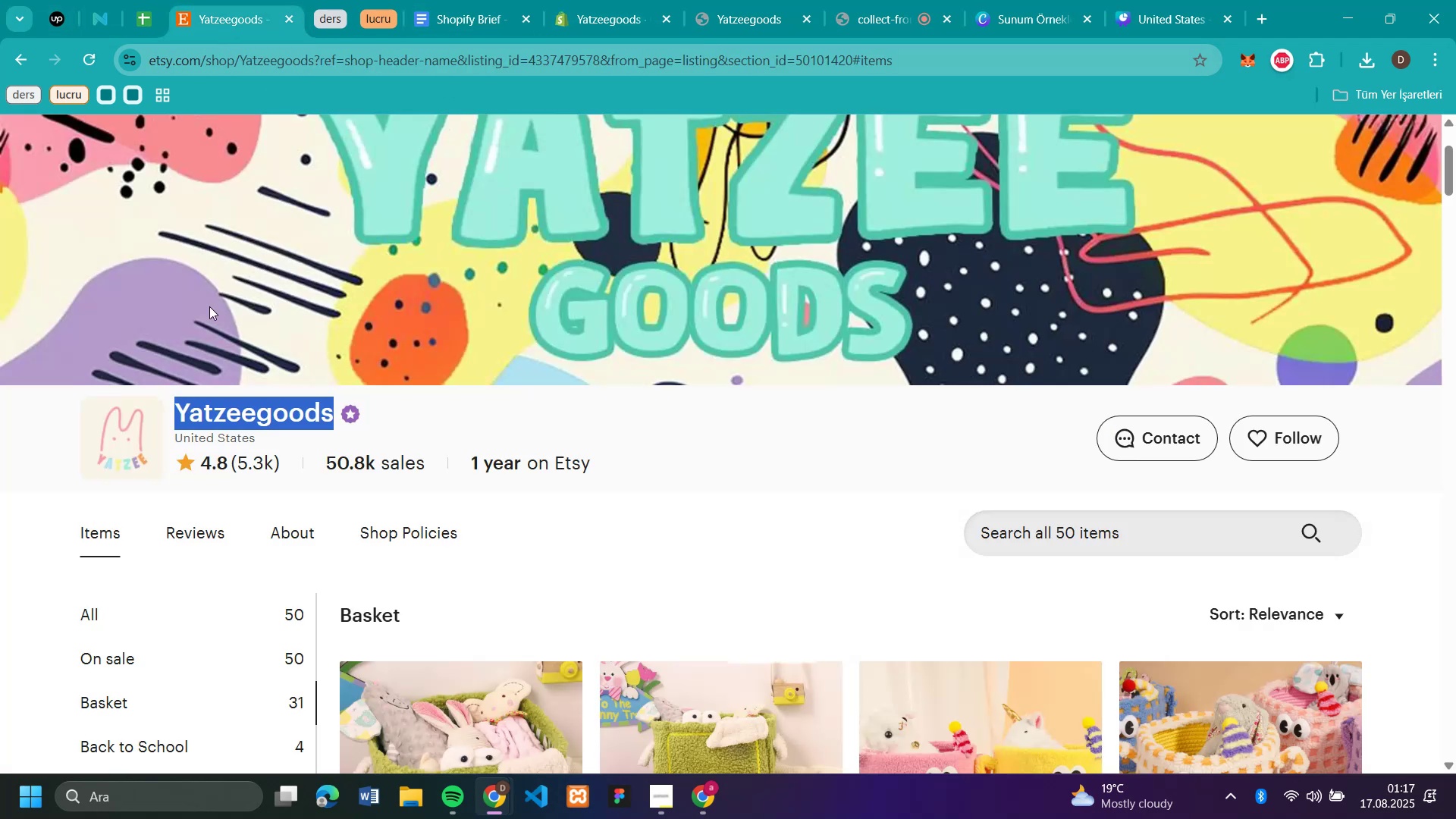 
scroll: coordinate [213, 388], scroll_direction: down, amount: 2.0
 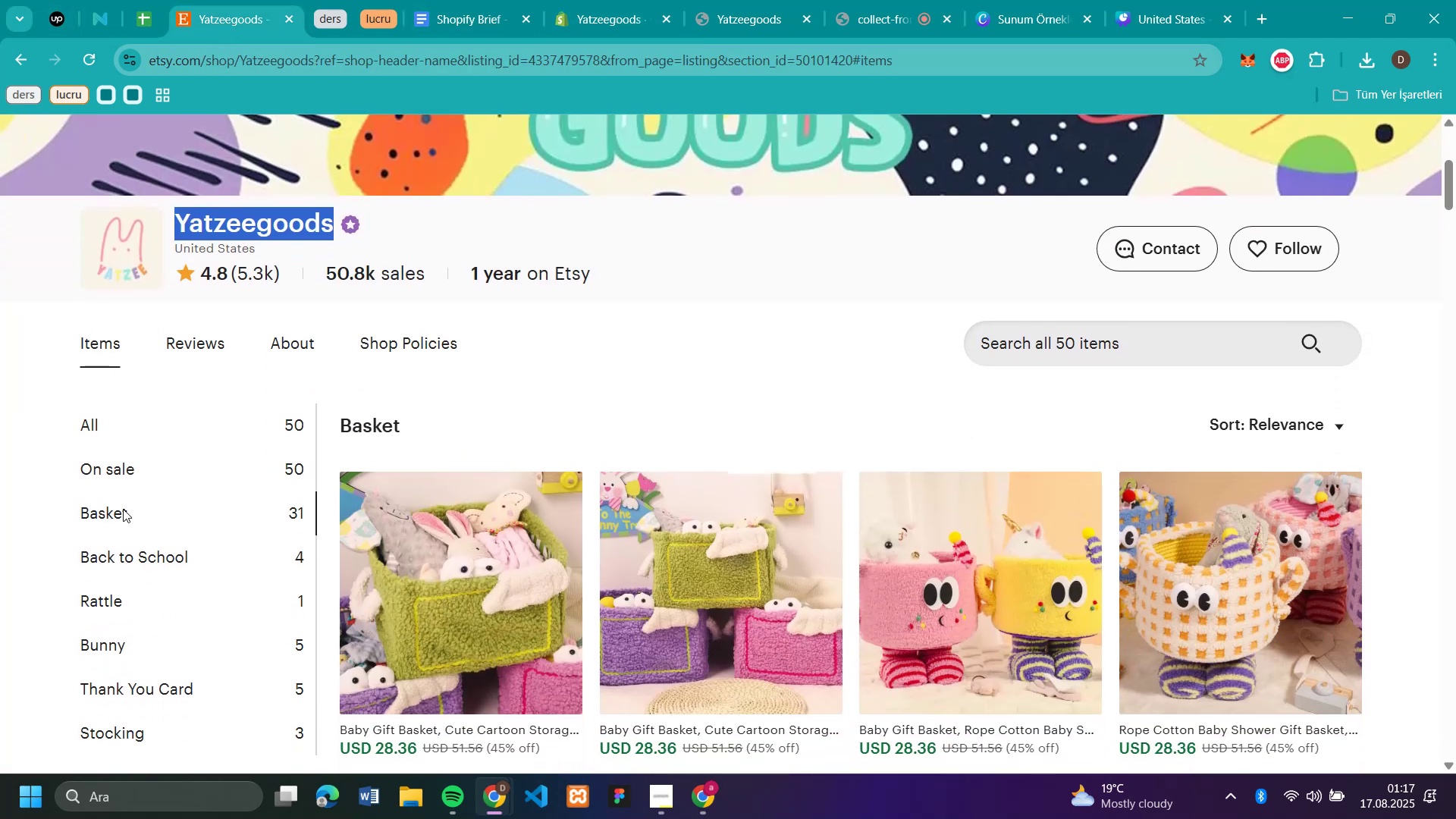 
left_click([123, 509])
 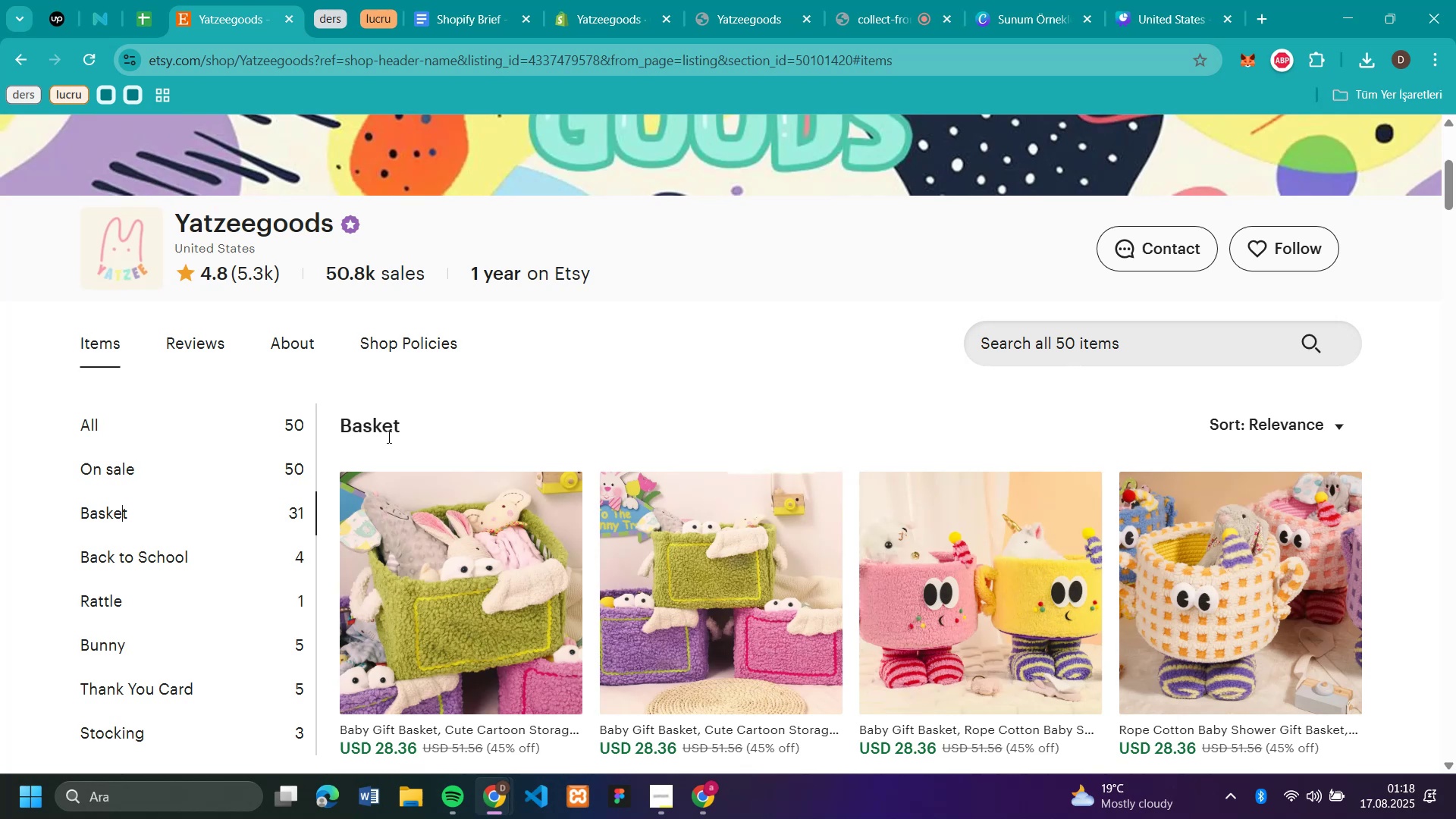 
left_click_drag(start_coordinate=[401, 428], to_coordinate=[337, 413])
 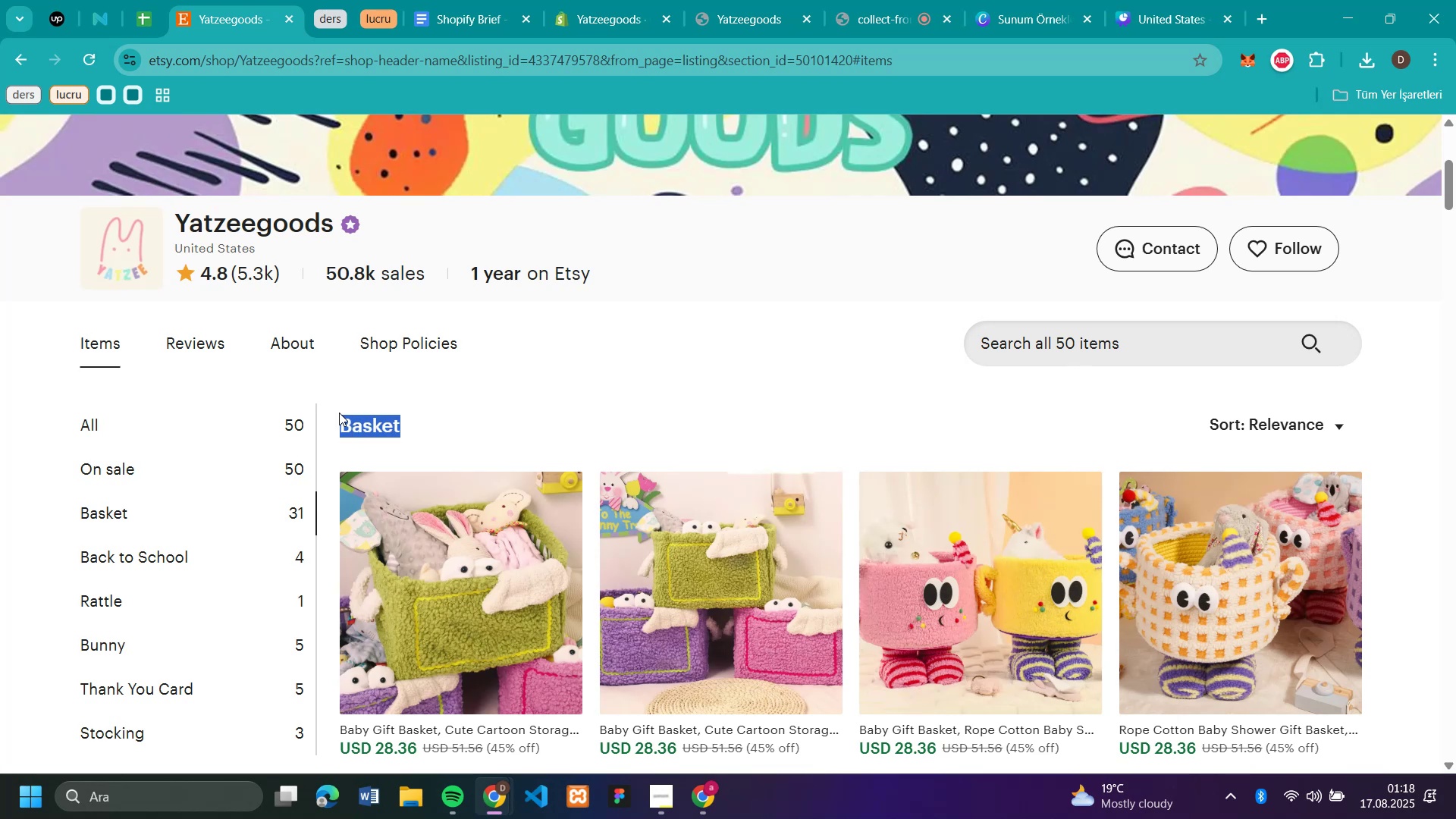 
key(Control+C)
 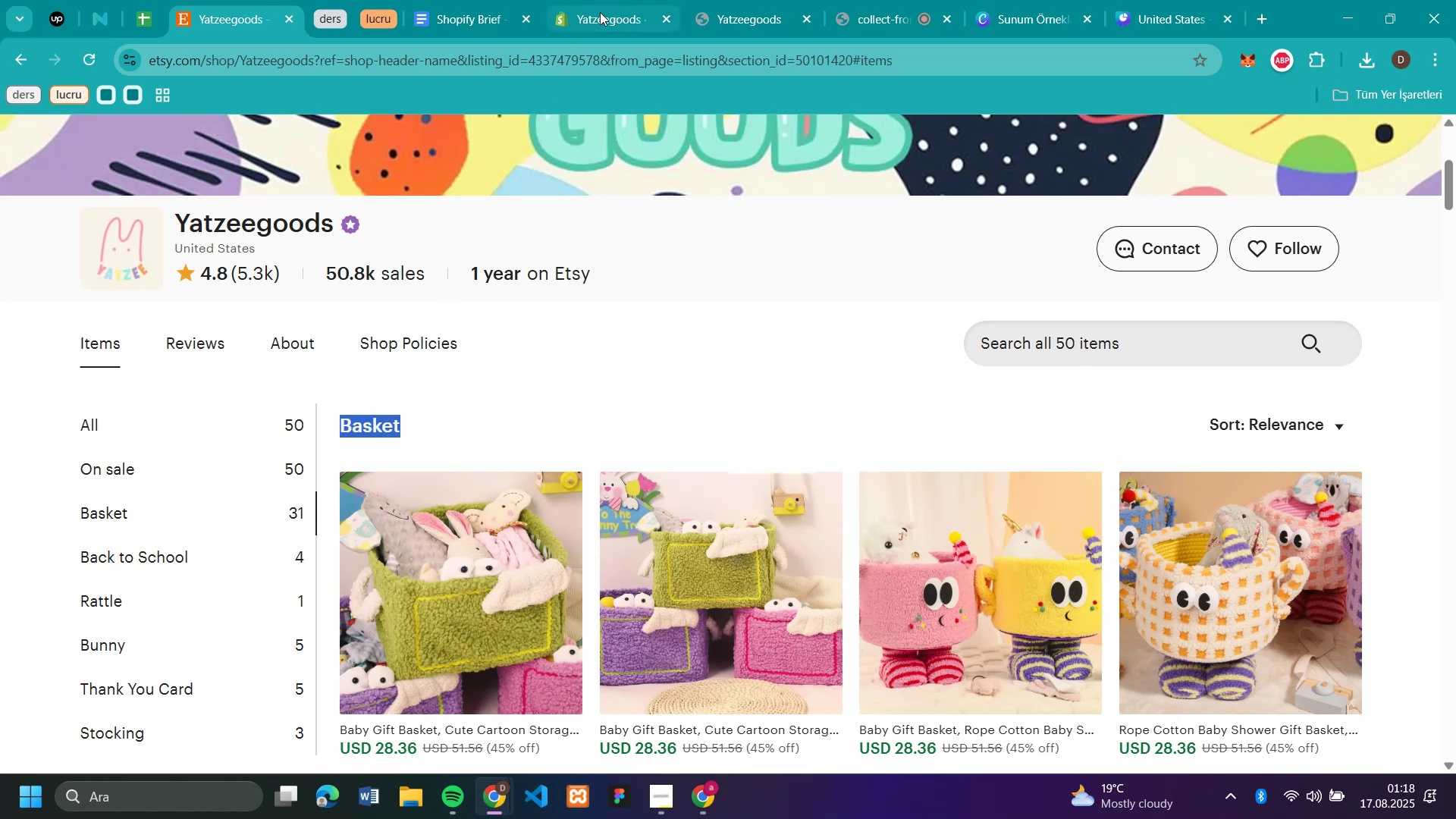 
left_click([600, 12])
 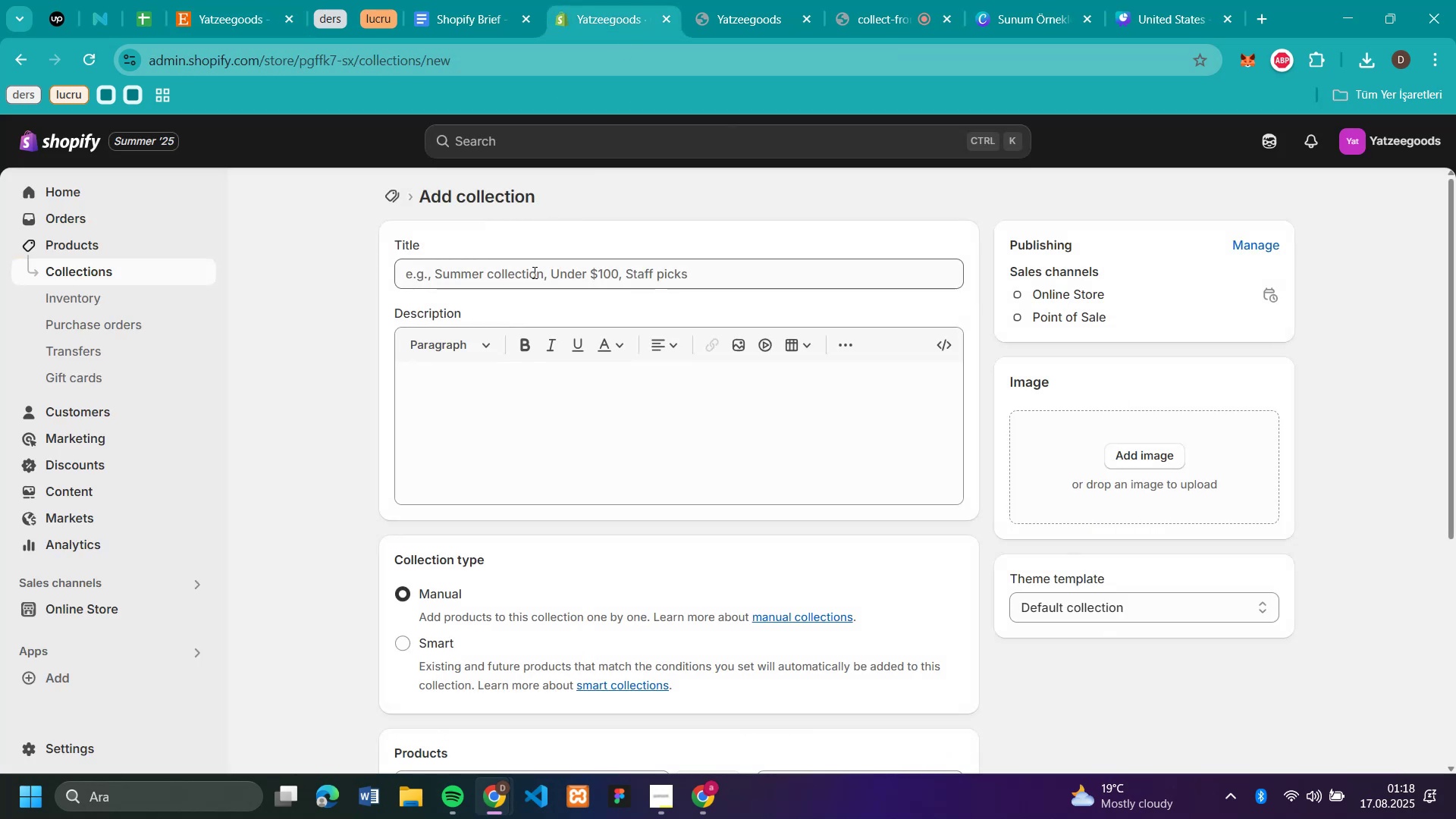 
left_click([533, 272])
 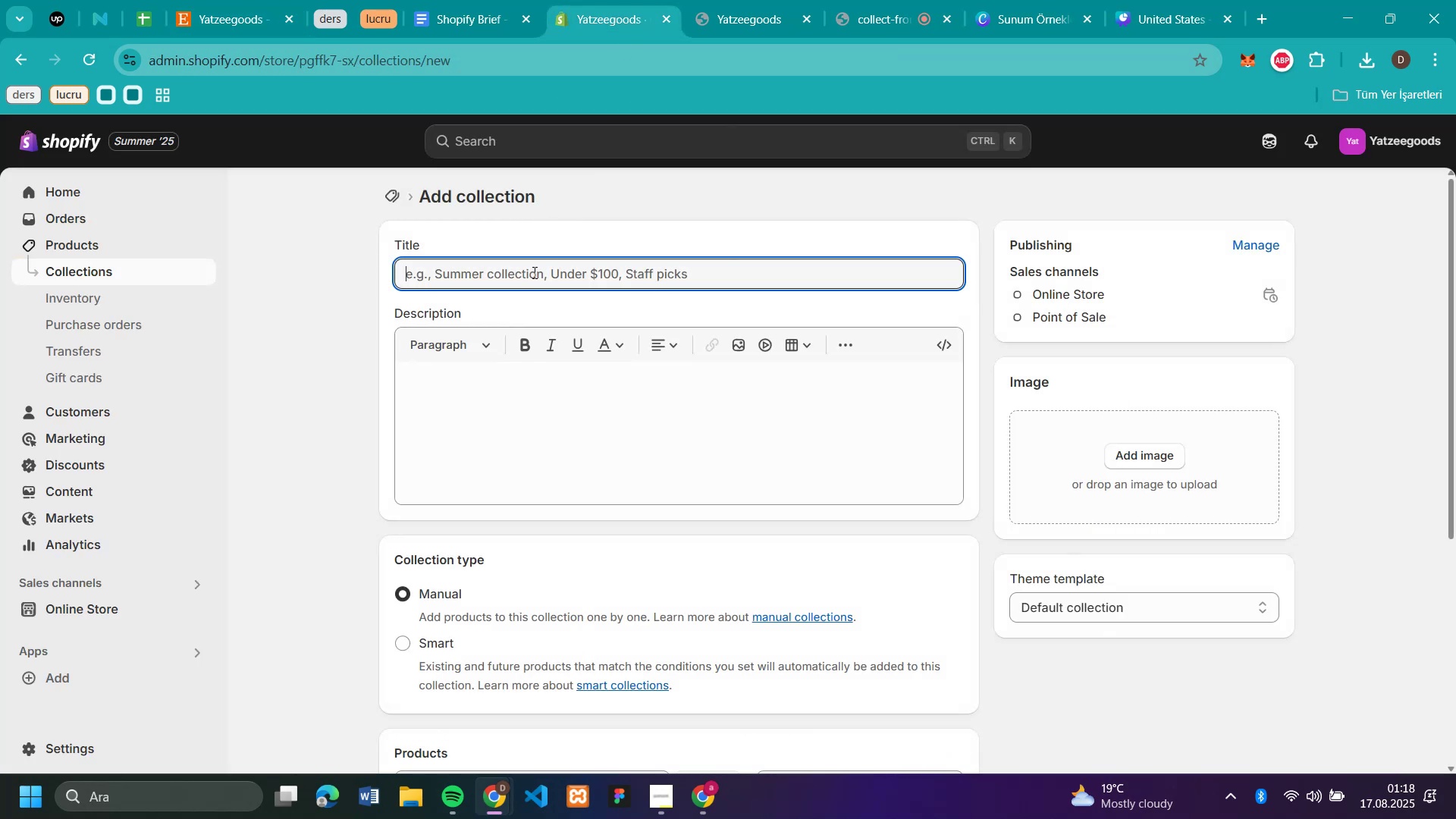 
key(Control+V)
 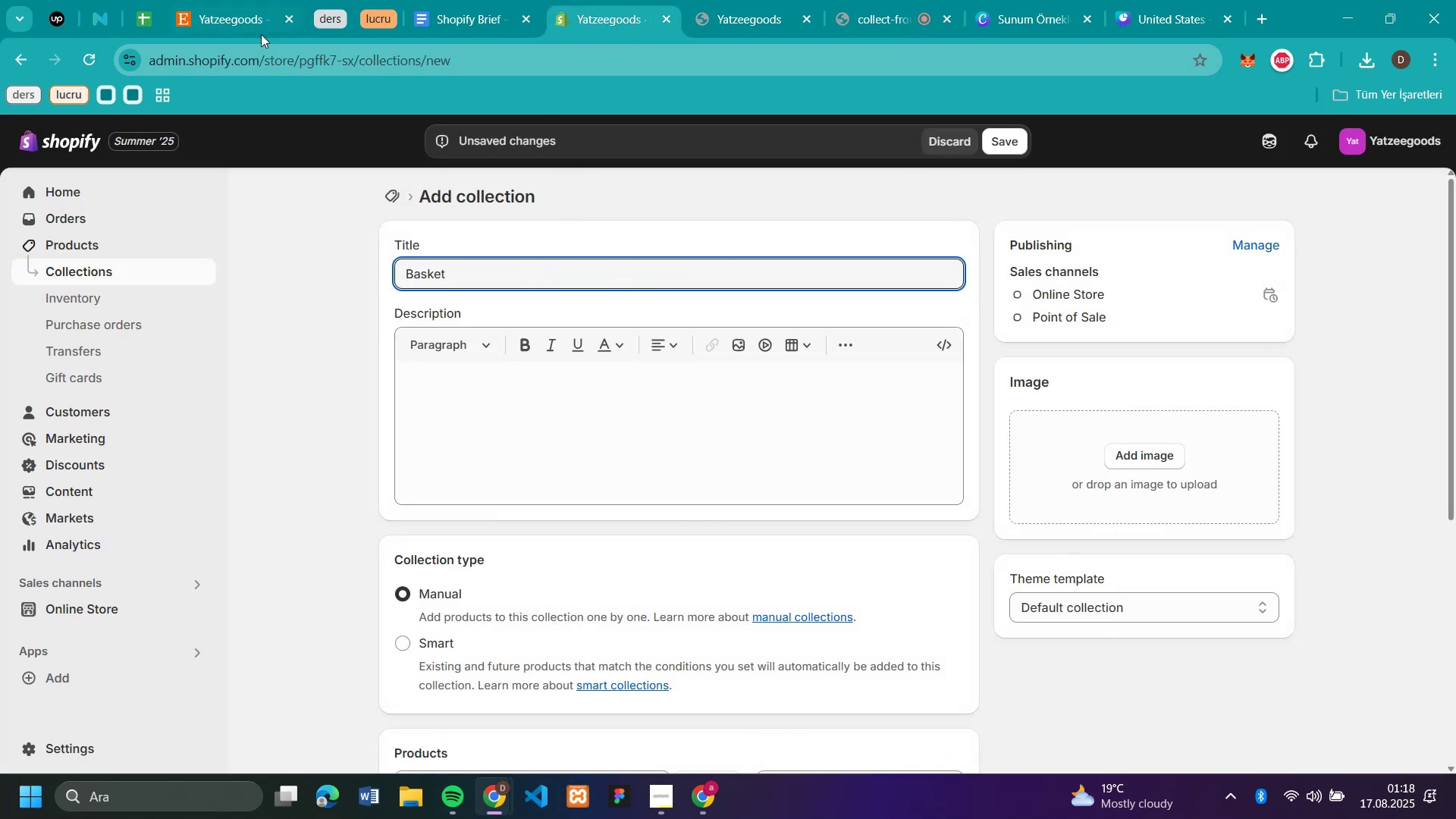 
left_click([252, 24])
 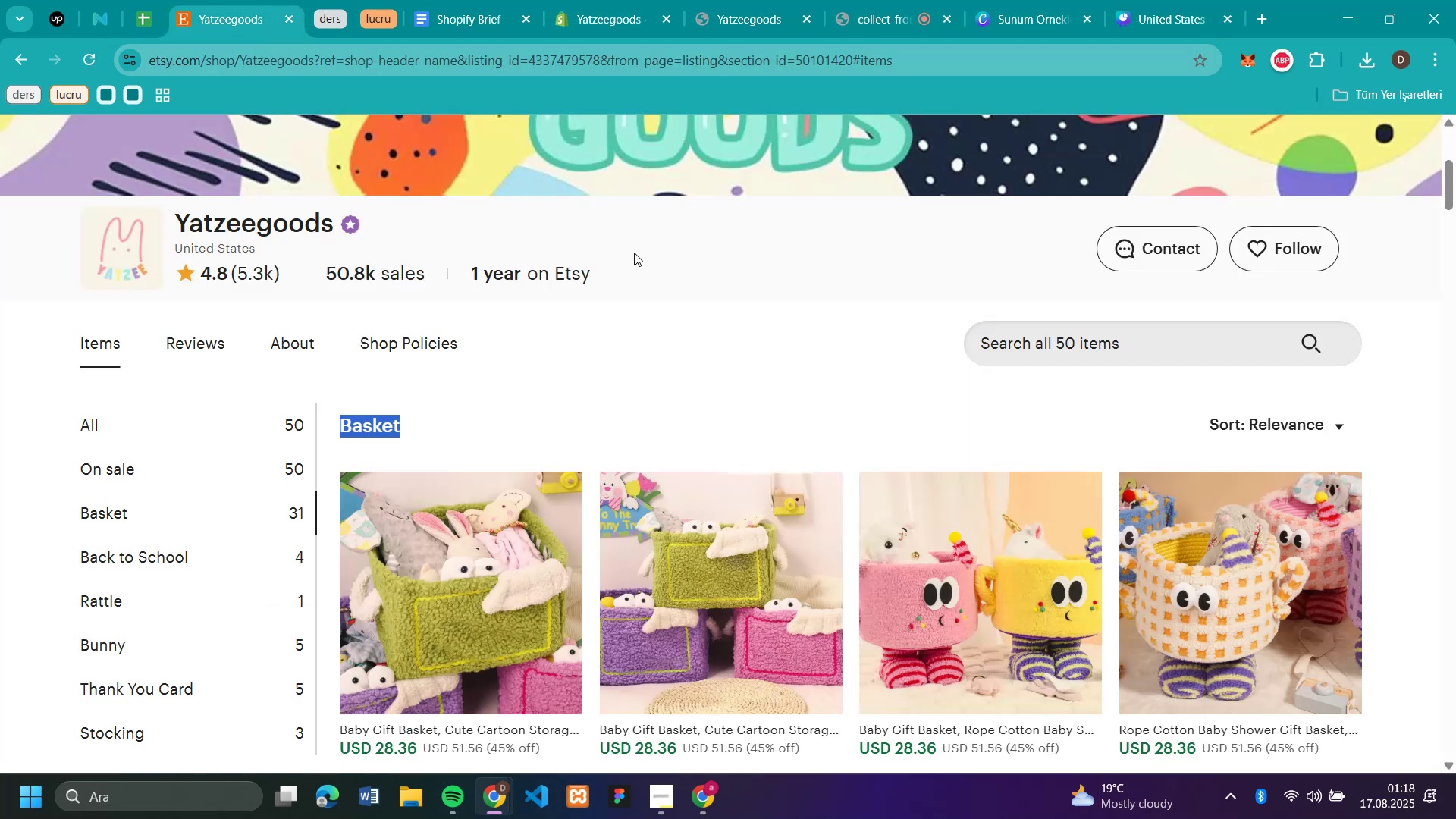 
scroll: coordinate [1293, 297], scroll_direction: down, amount: 5.0
 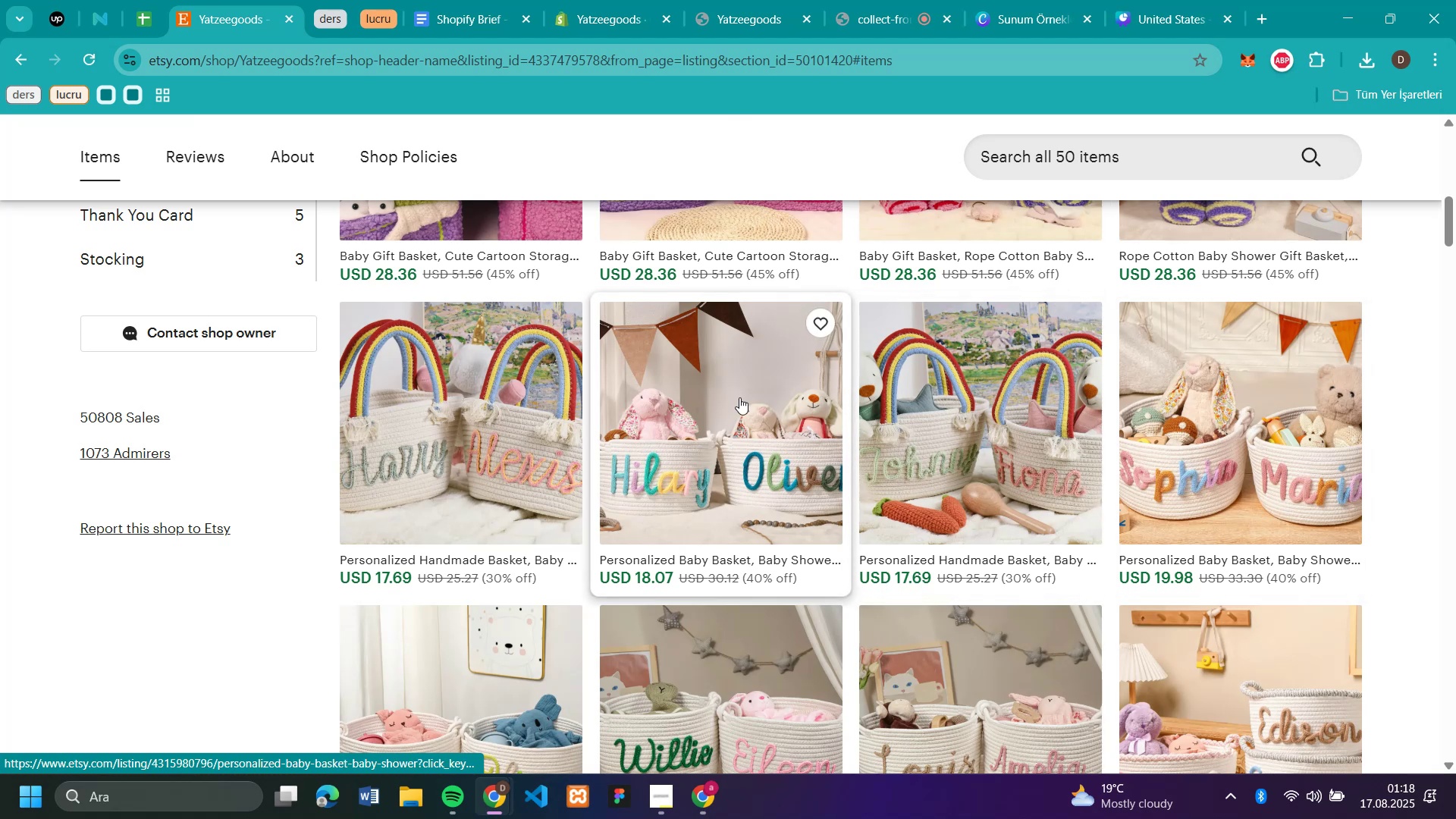 
left_click([489, 416])
 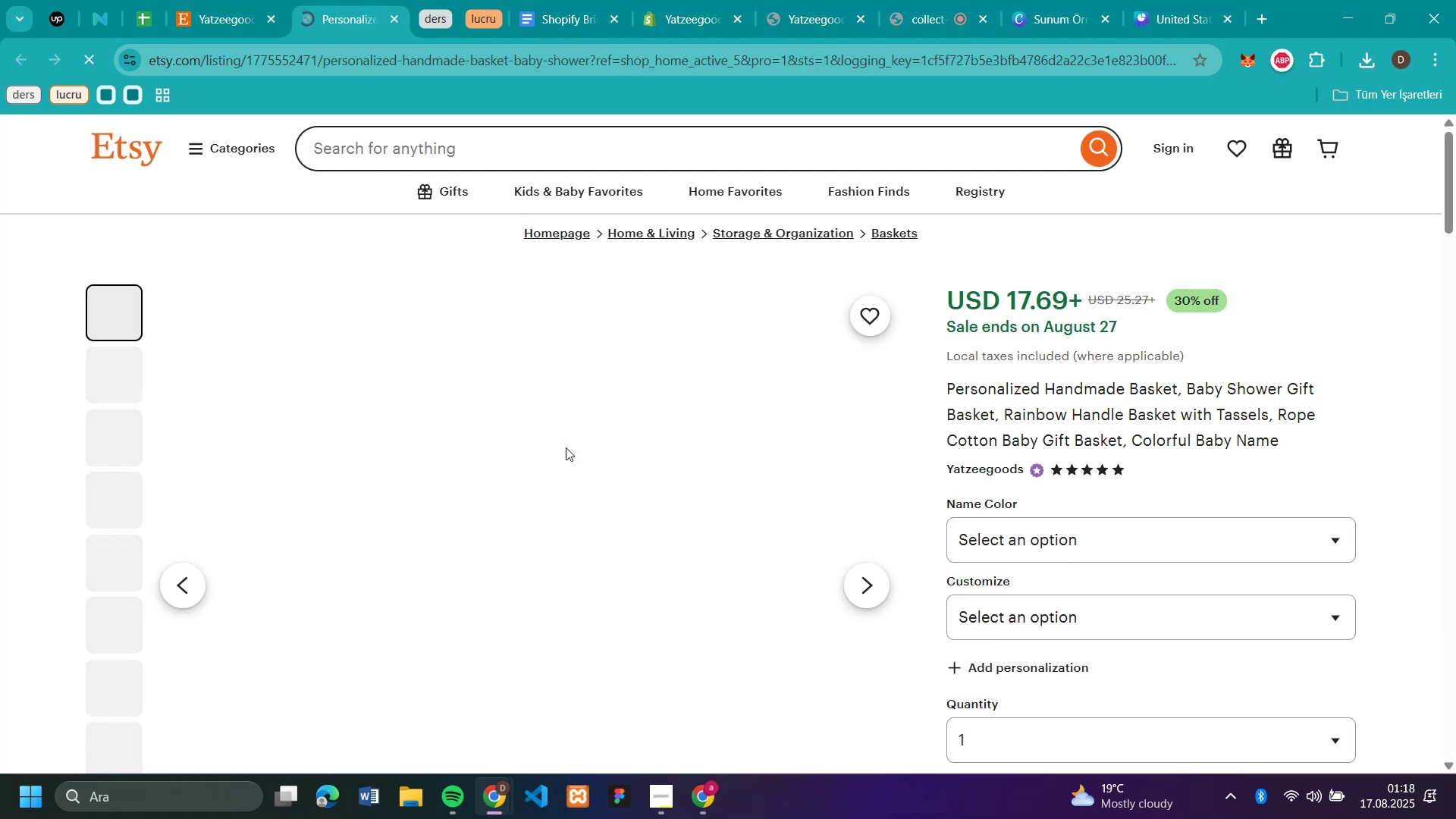 
scroll: coordinate [566, 447], scroll_direction: down, amount: 2.0
 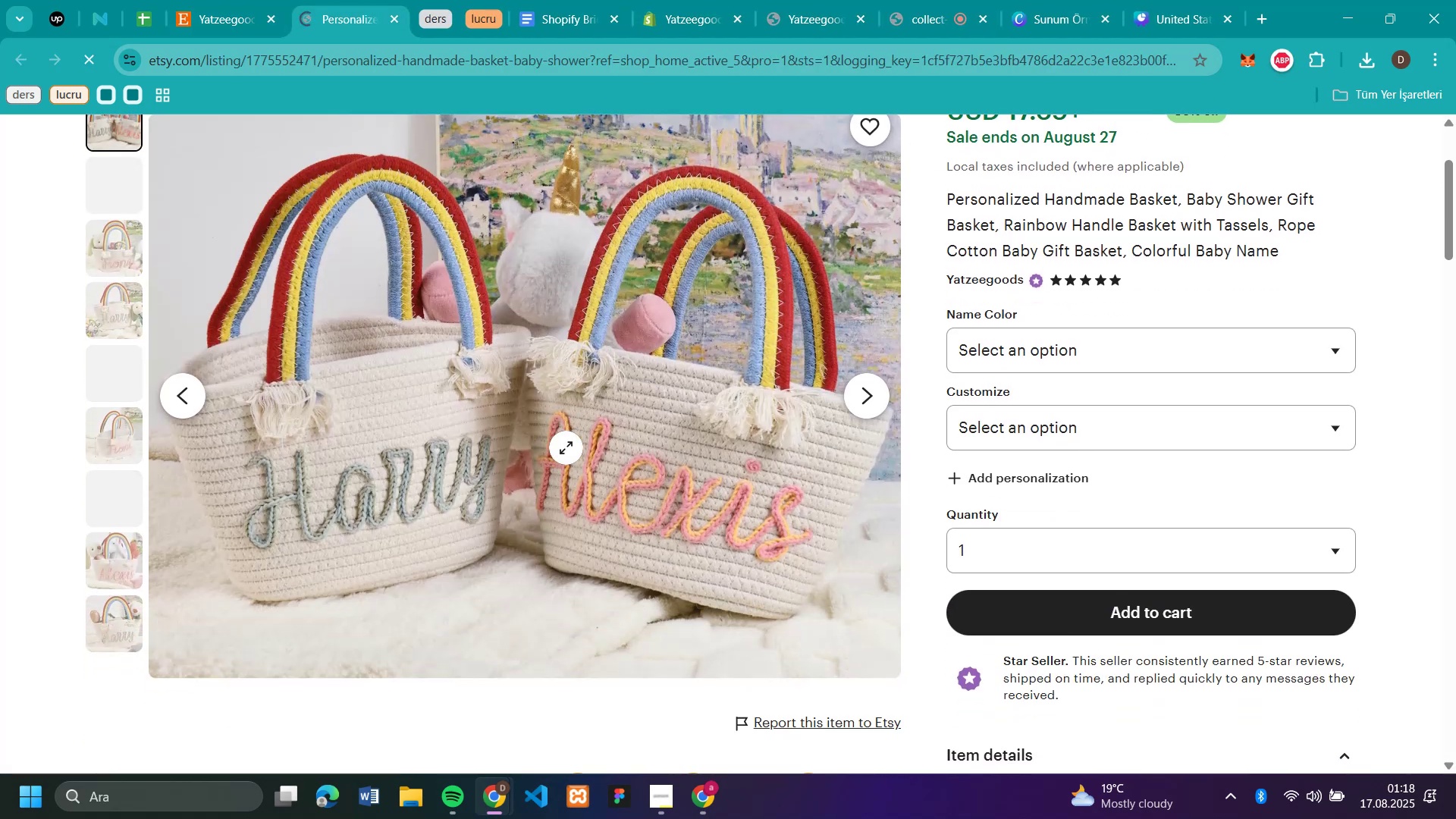 
right_click([566, 447])
 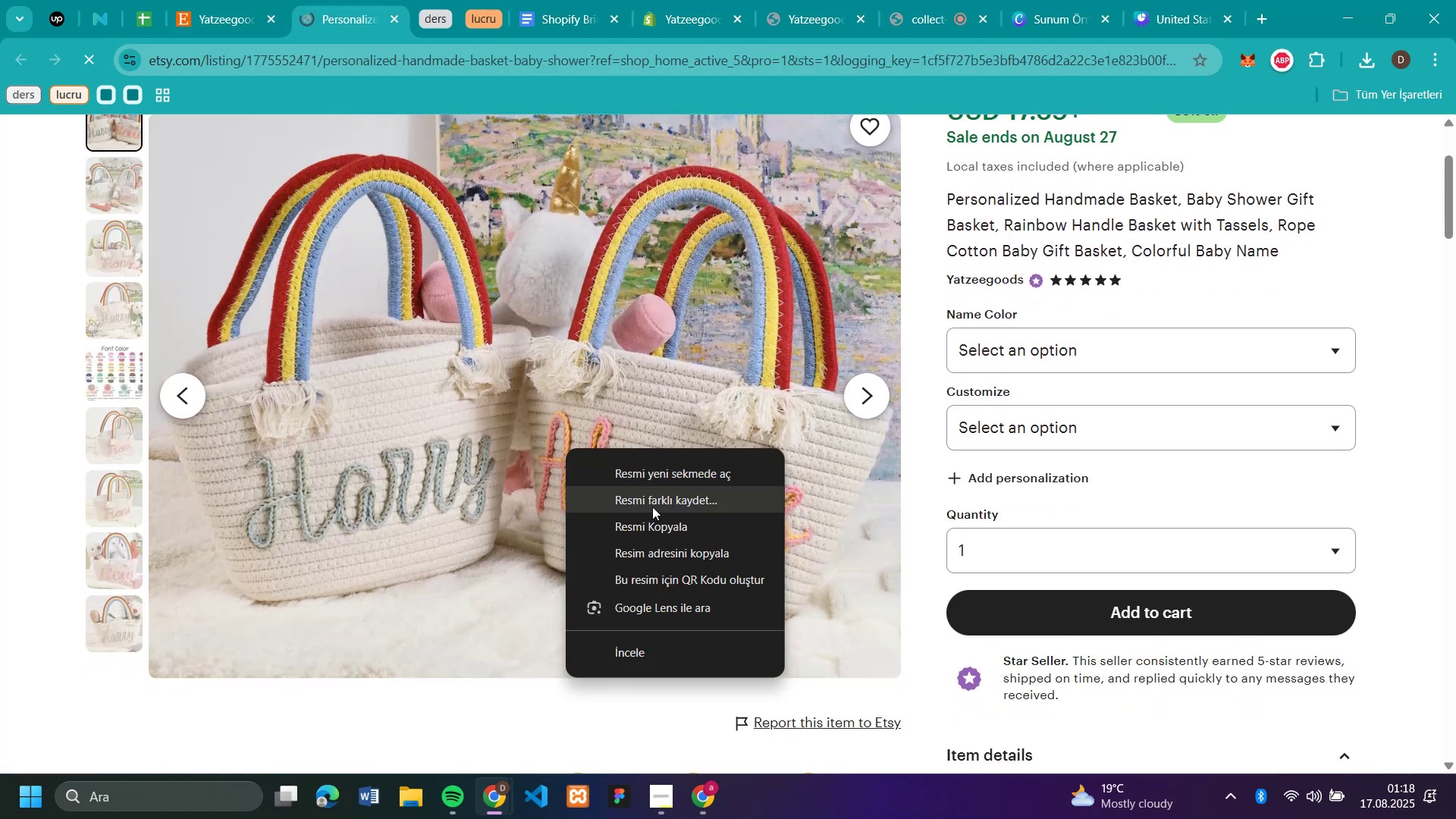 
left_click([652, 507])
 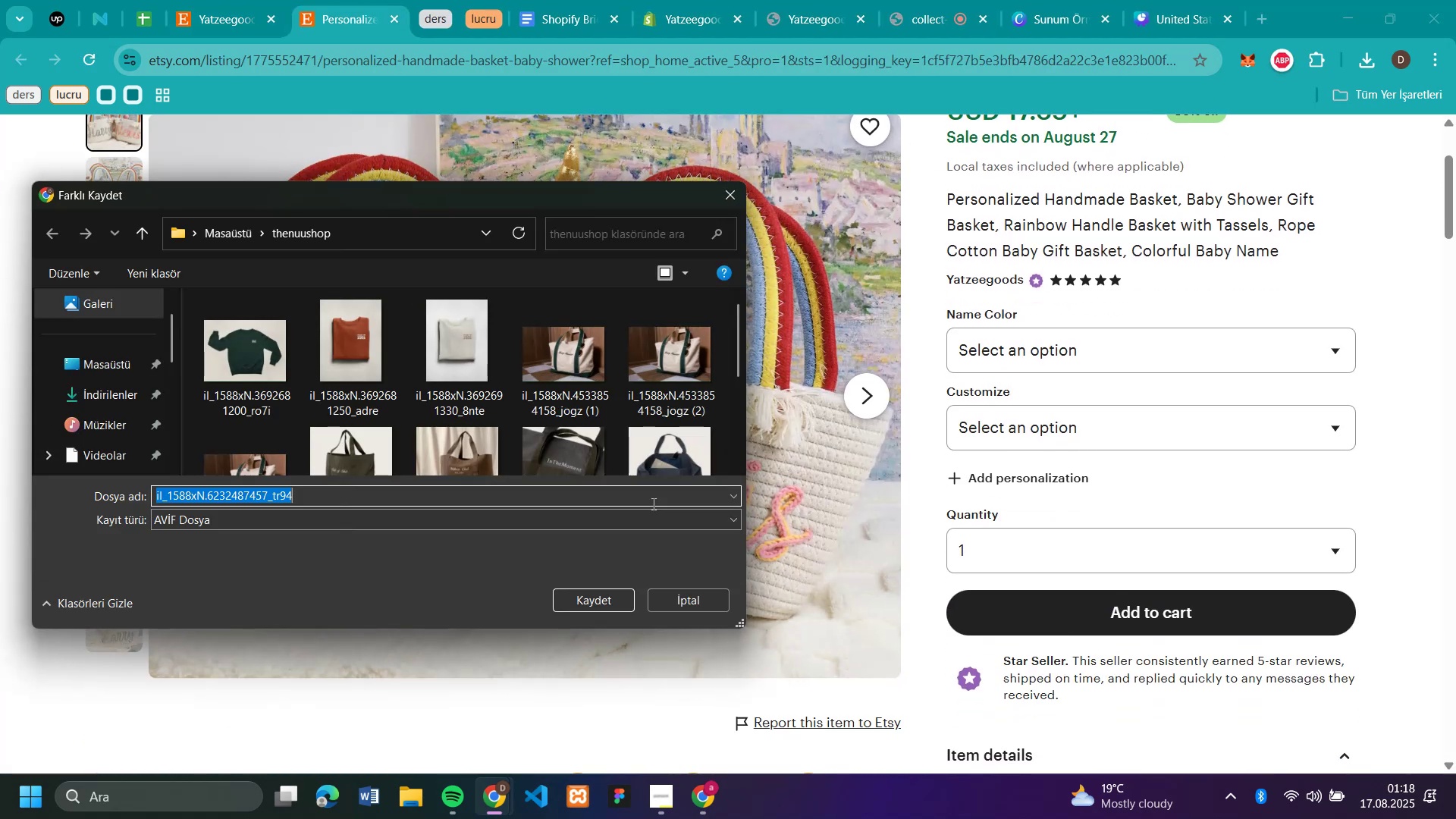 
key(Enter)
 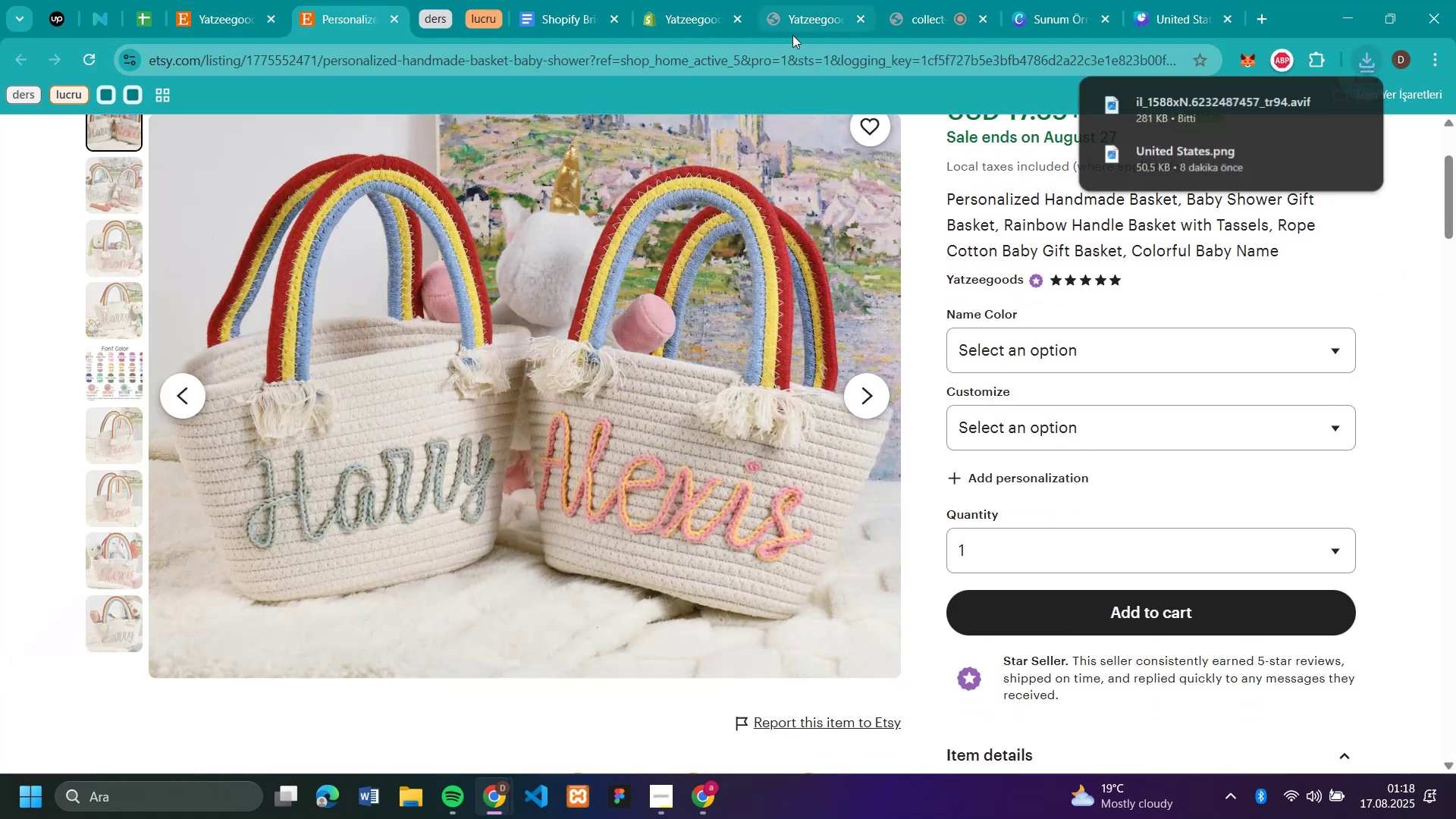 
mouse_move([786, 15])
 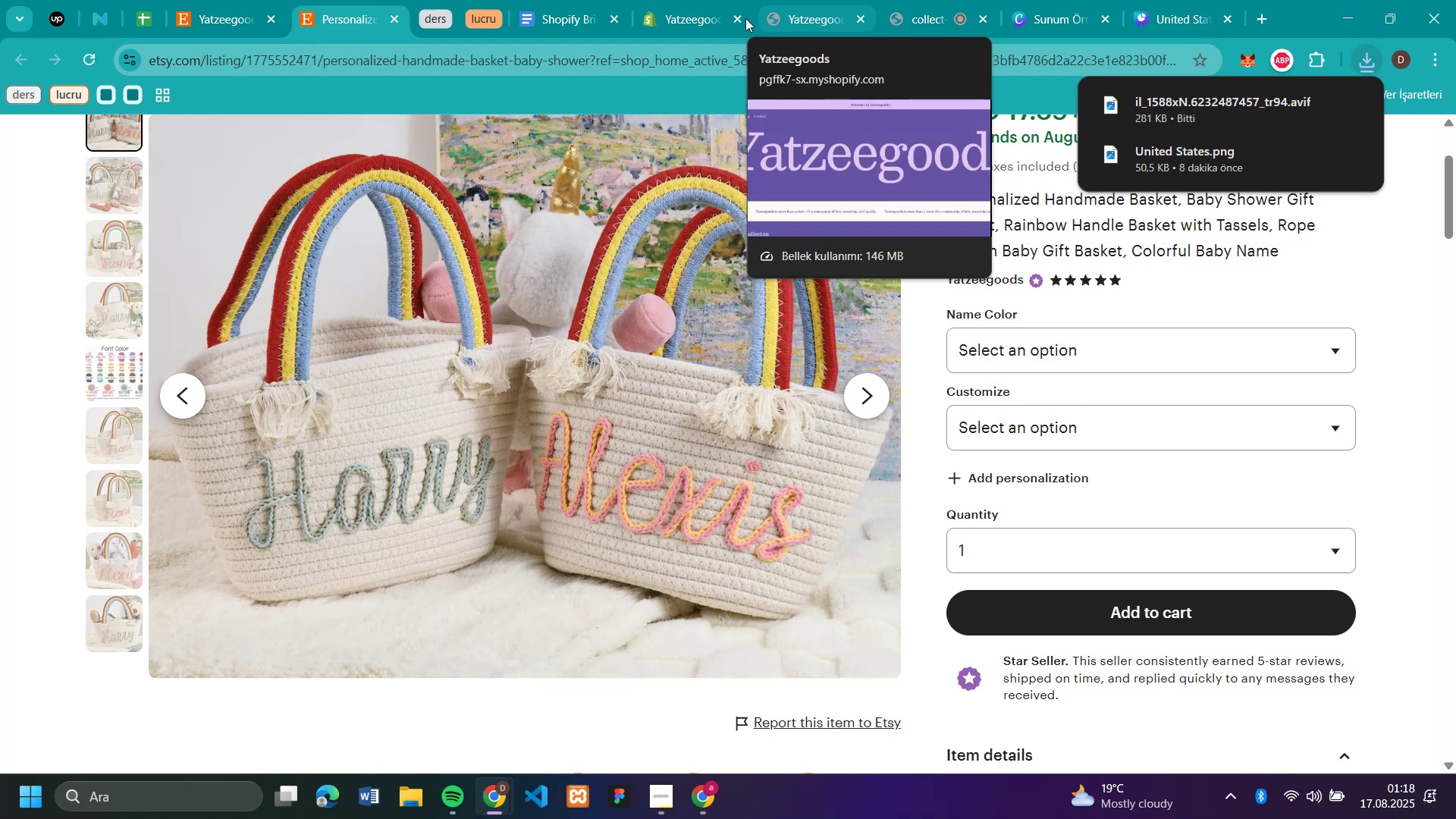 
mouse_move([719, 20])
 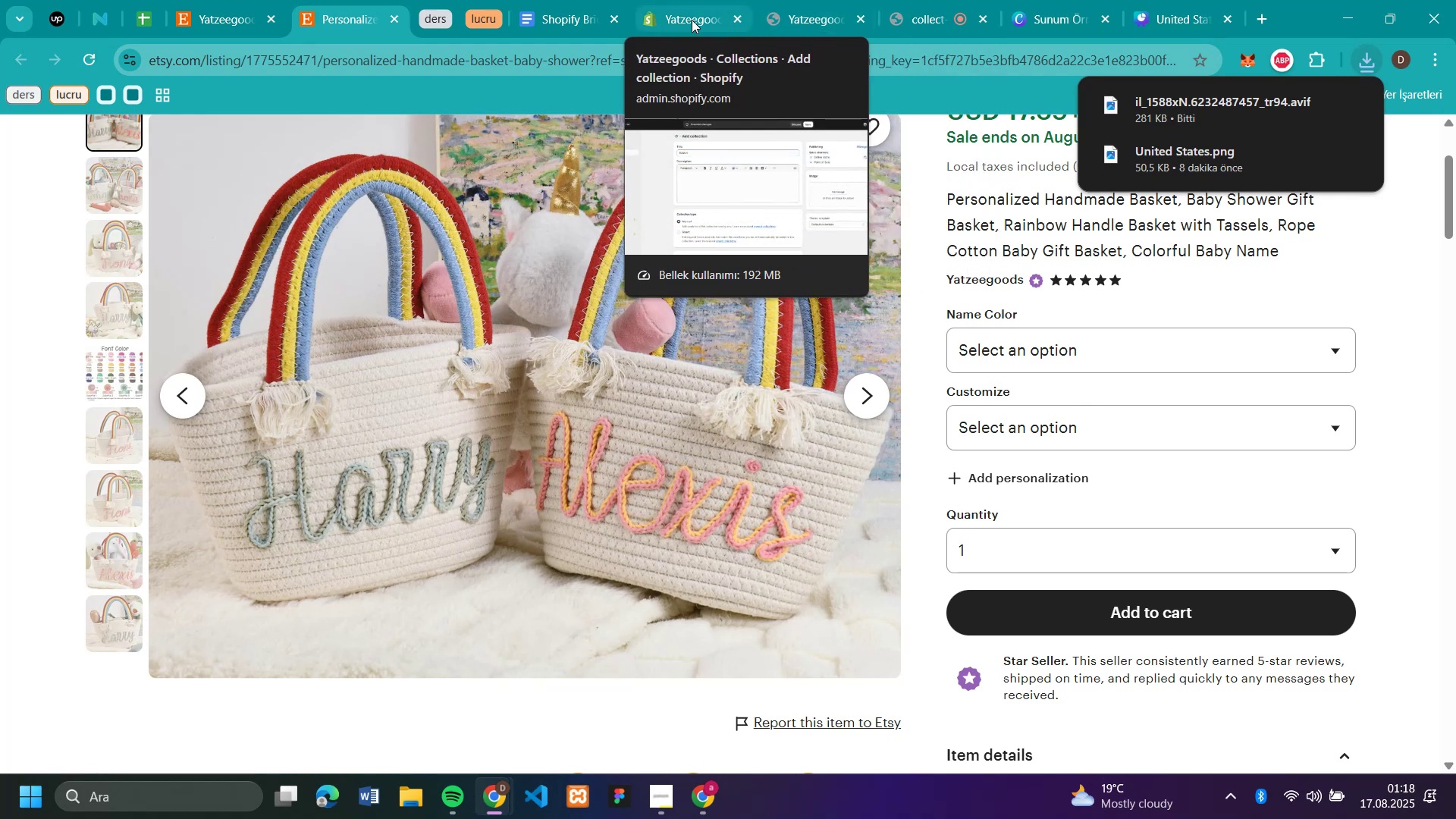 
left_click([692, 20])
 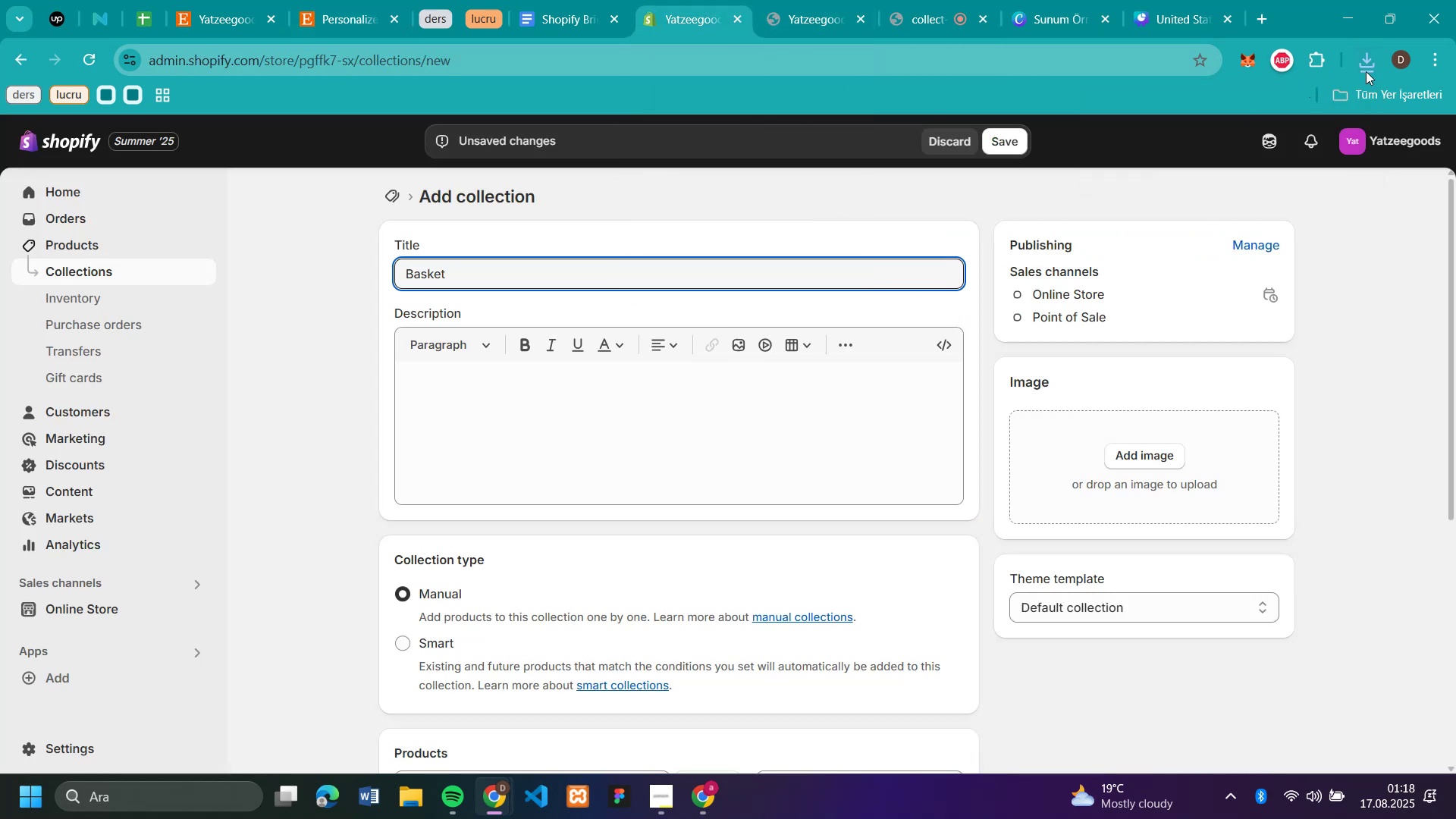 
left_click([1363, 62])
 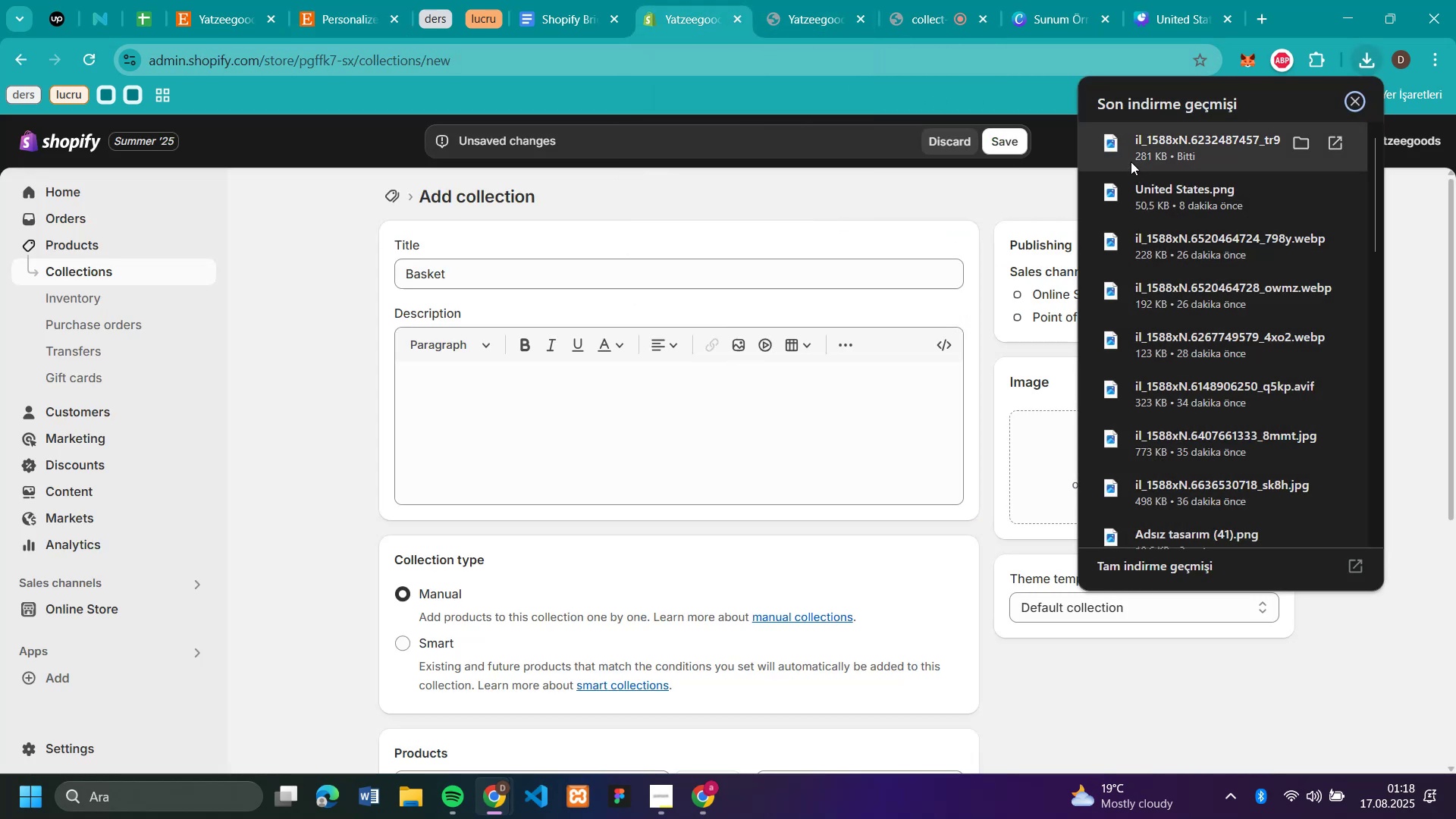 
left_click_drag(start_coordinate=[1147, 149], to_coordinate=[1050, 445])
 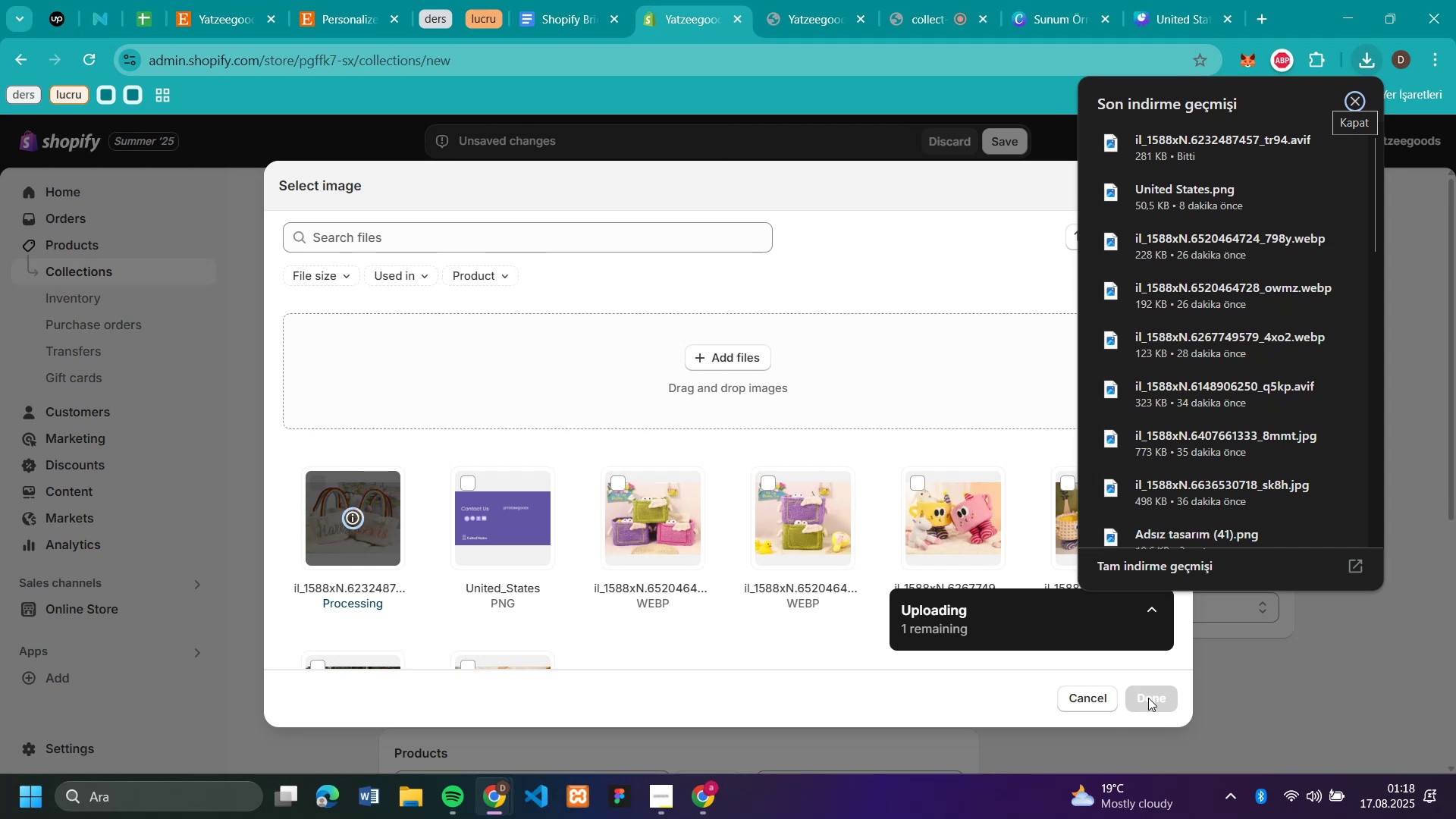 
wait(6.63)
 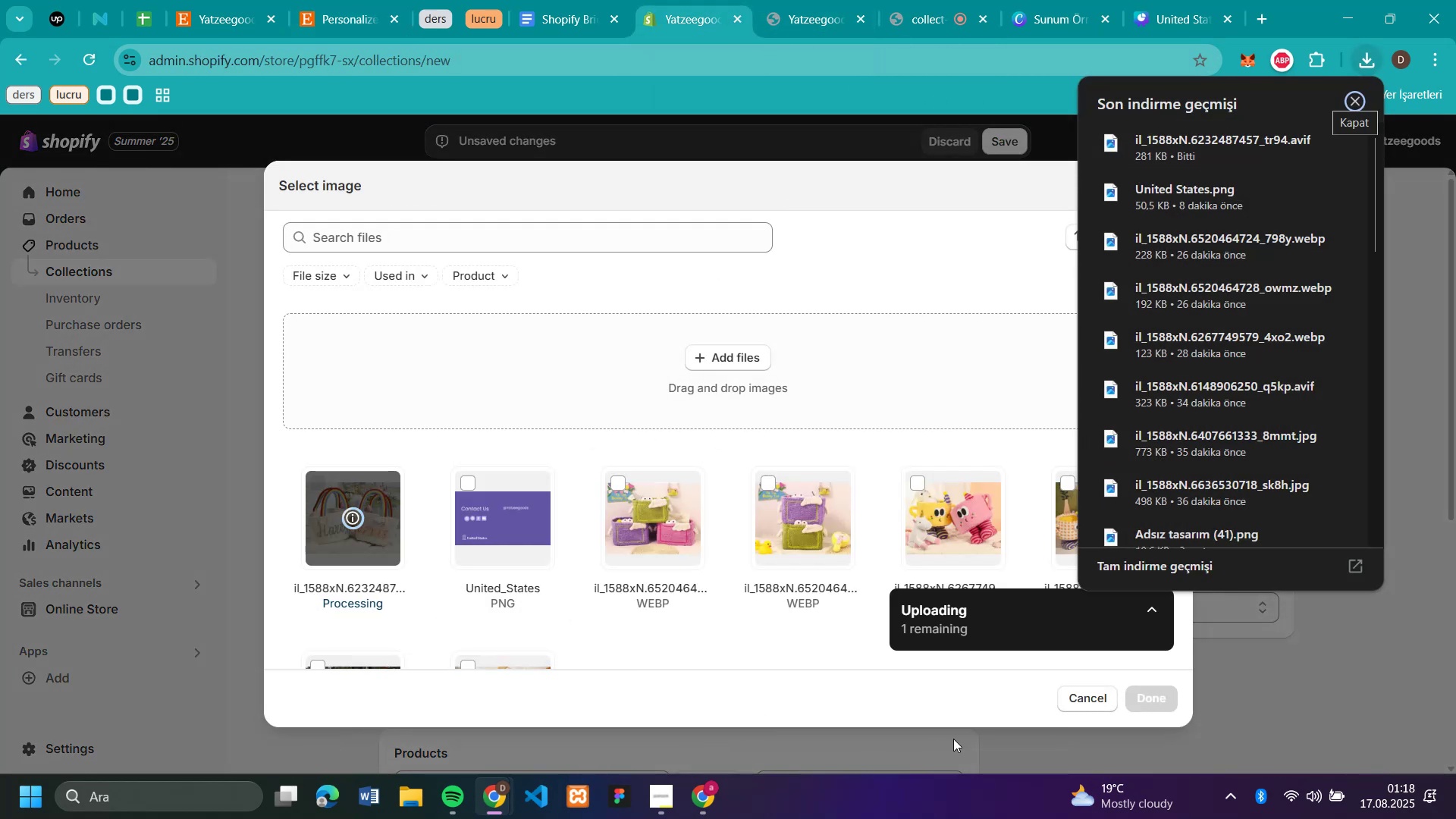 
left_click([1148, 698])
 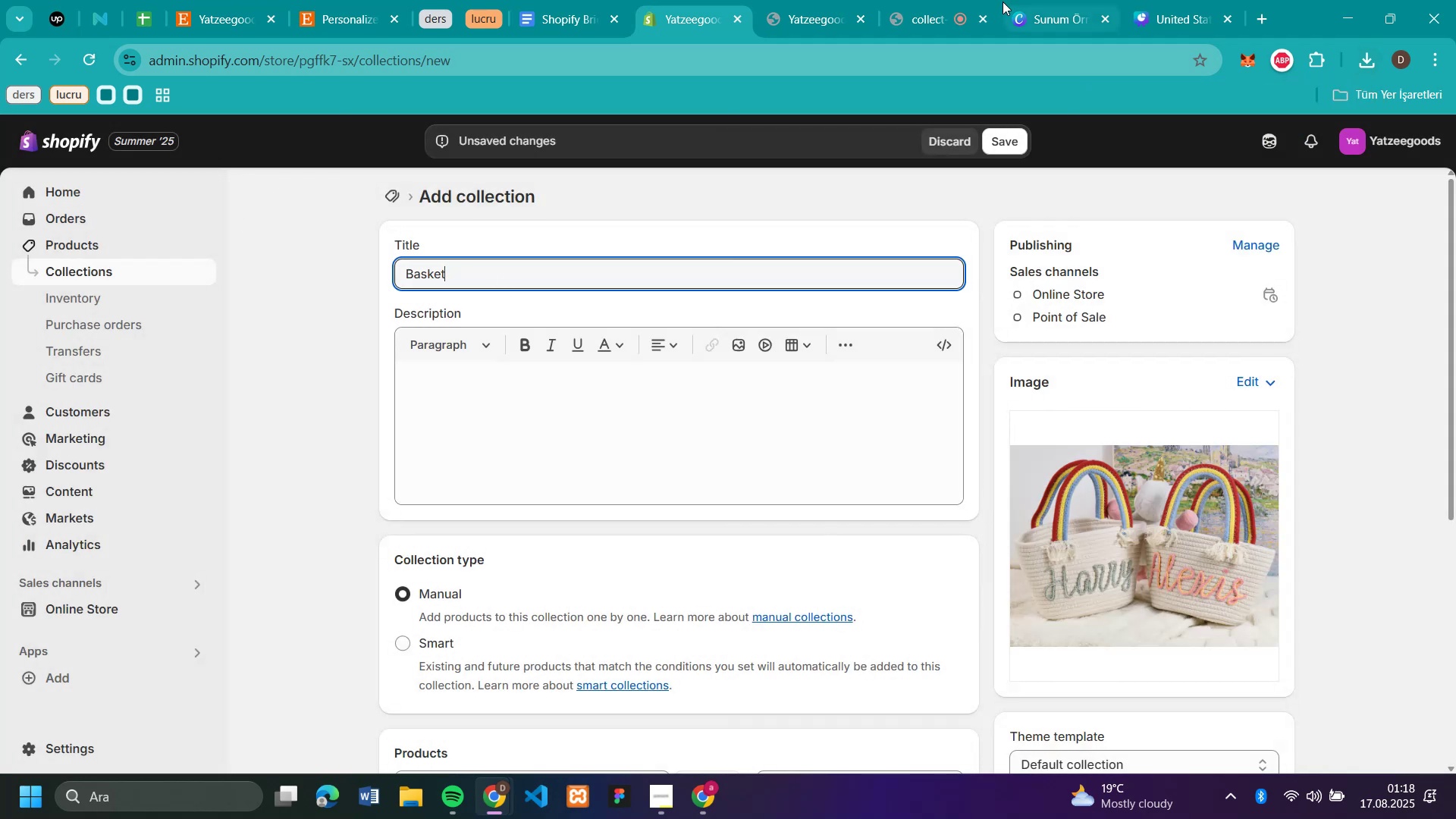 
left_click([1000, 148])
 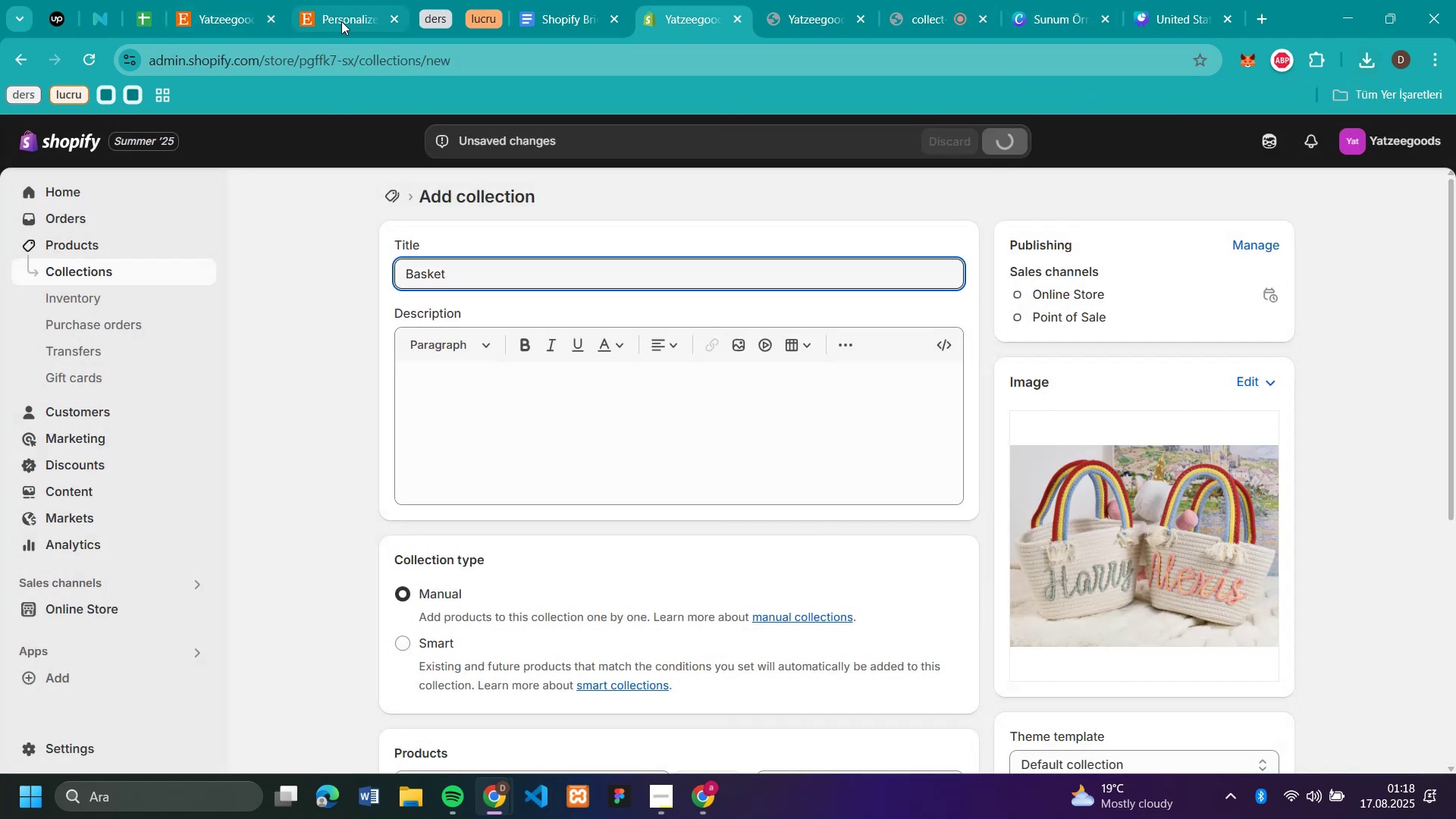 
left_click([390, 16])
 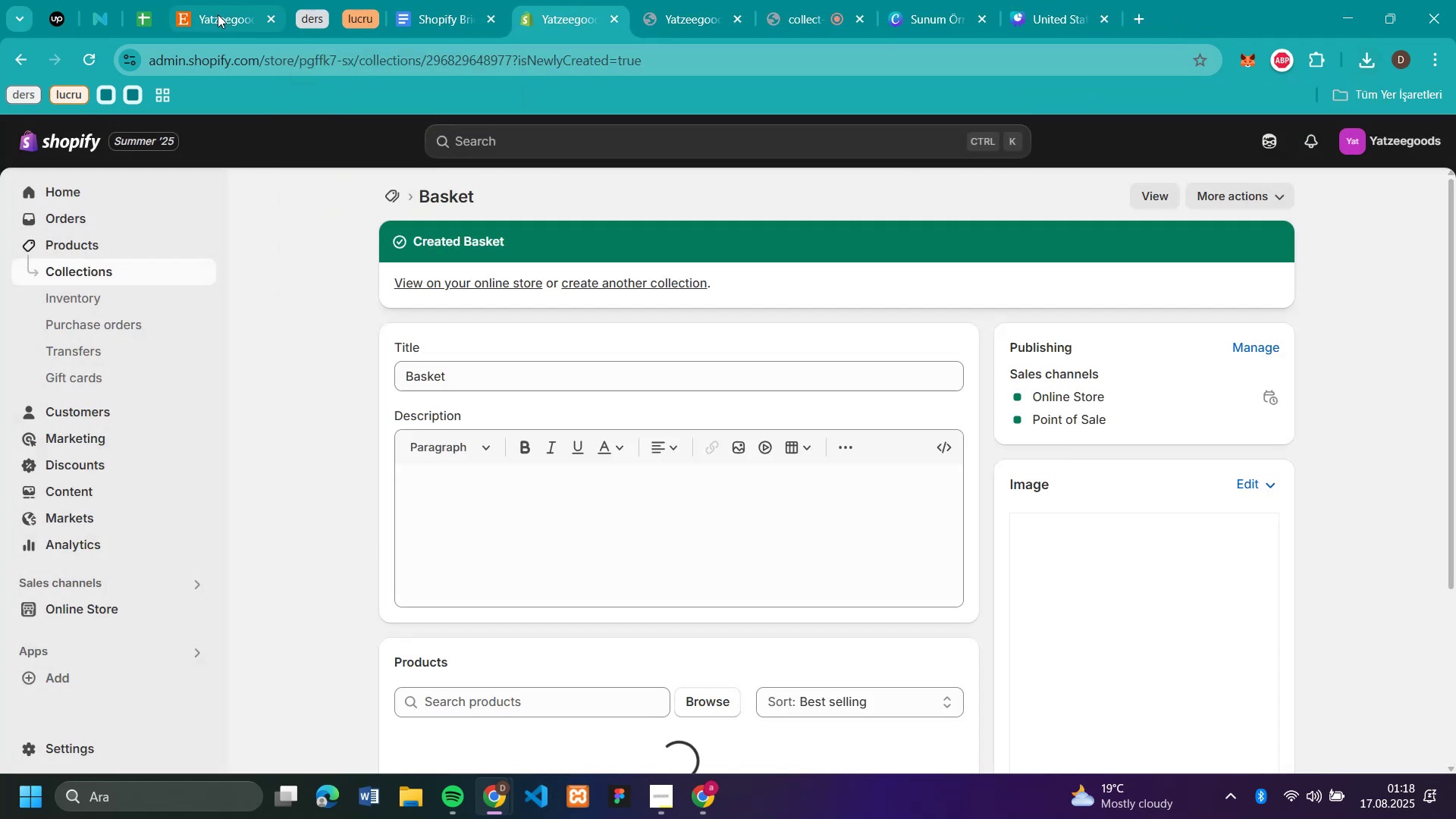 
left_click([218, 14])
 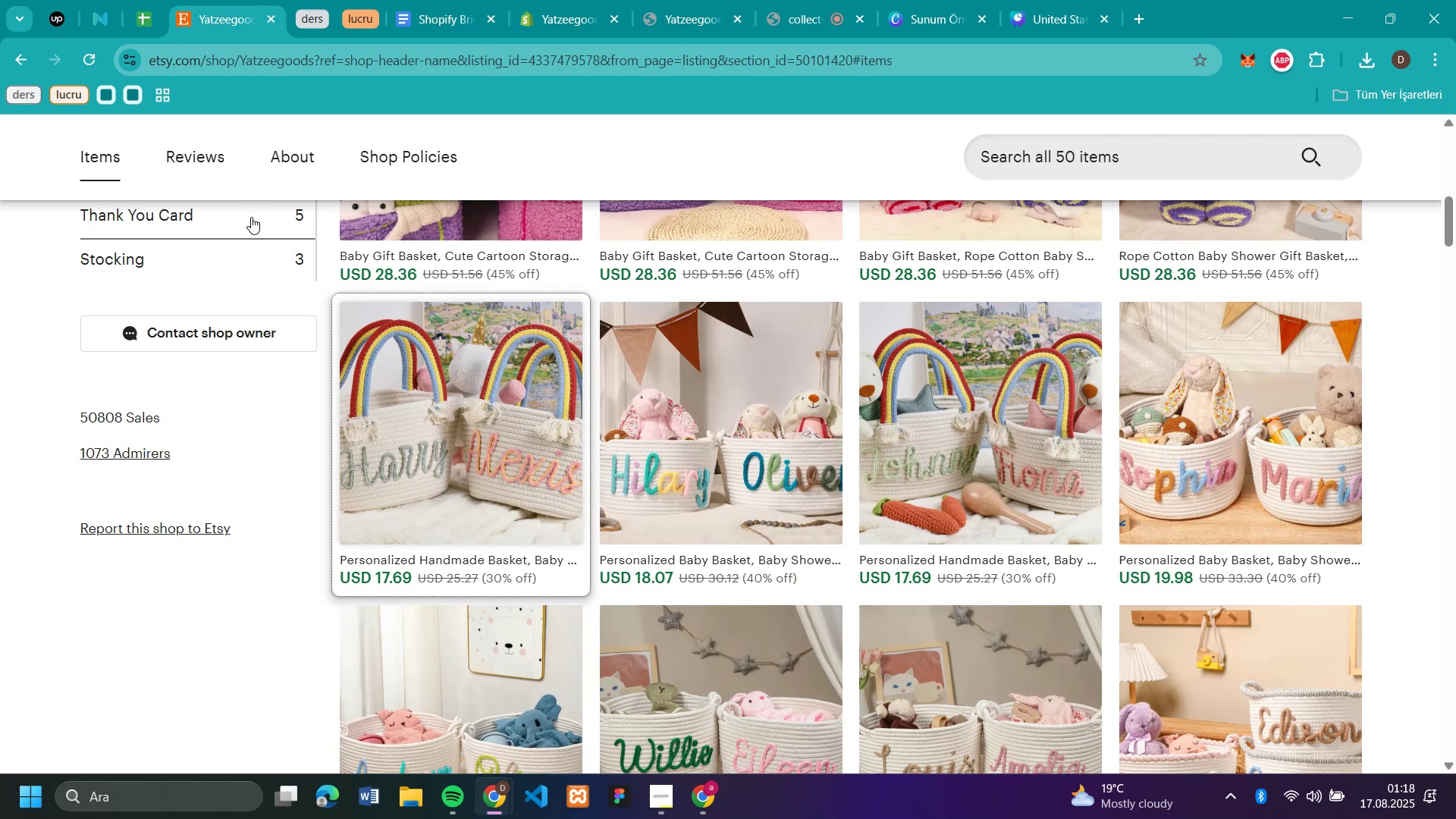 
scroll: coordinate [248, 340], scroll_direction: up, amount: 4.0
 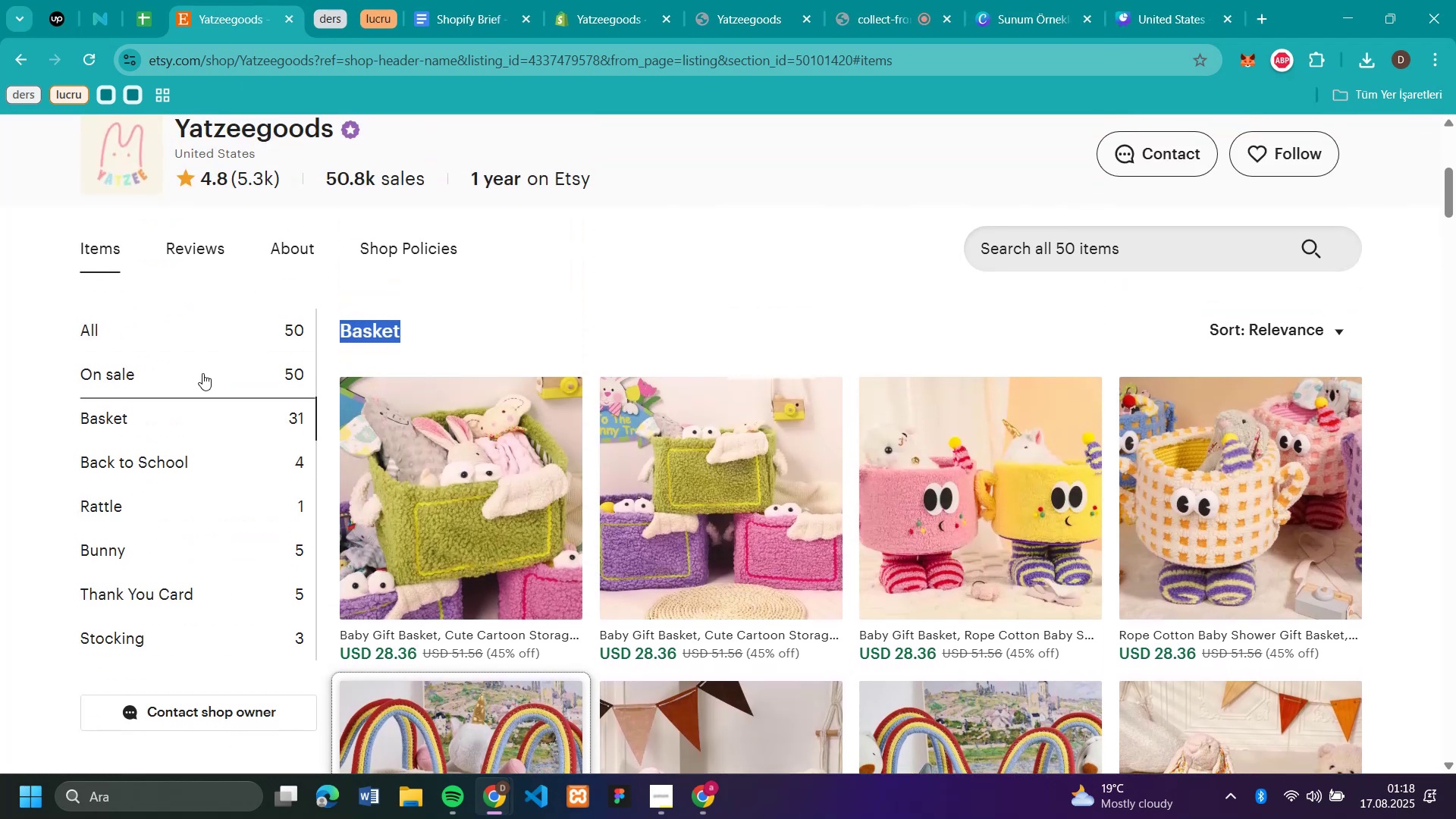 
scroll: coordinate [202, 376], scroll_direction: down, amount: 1.0
 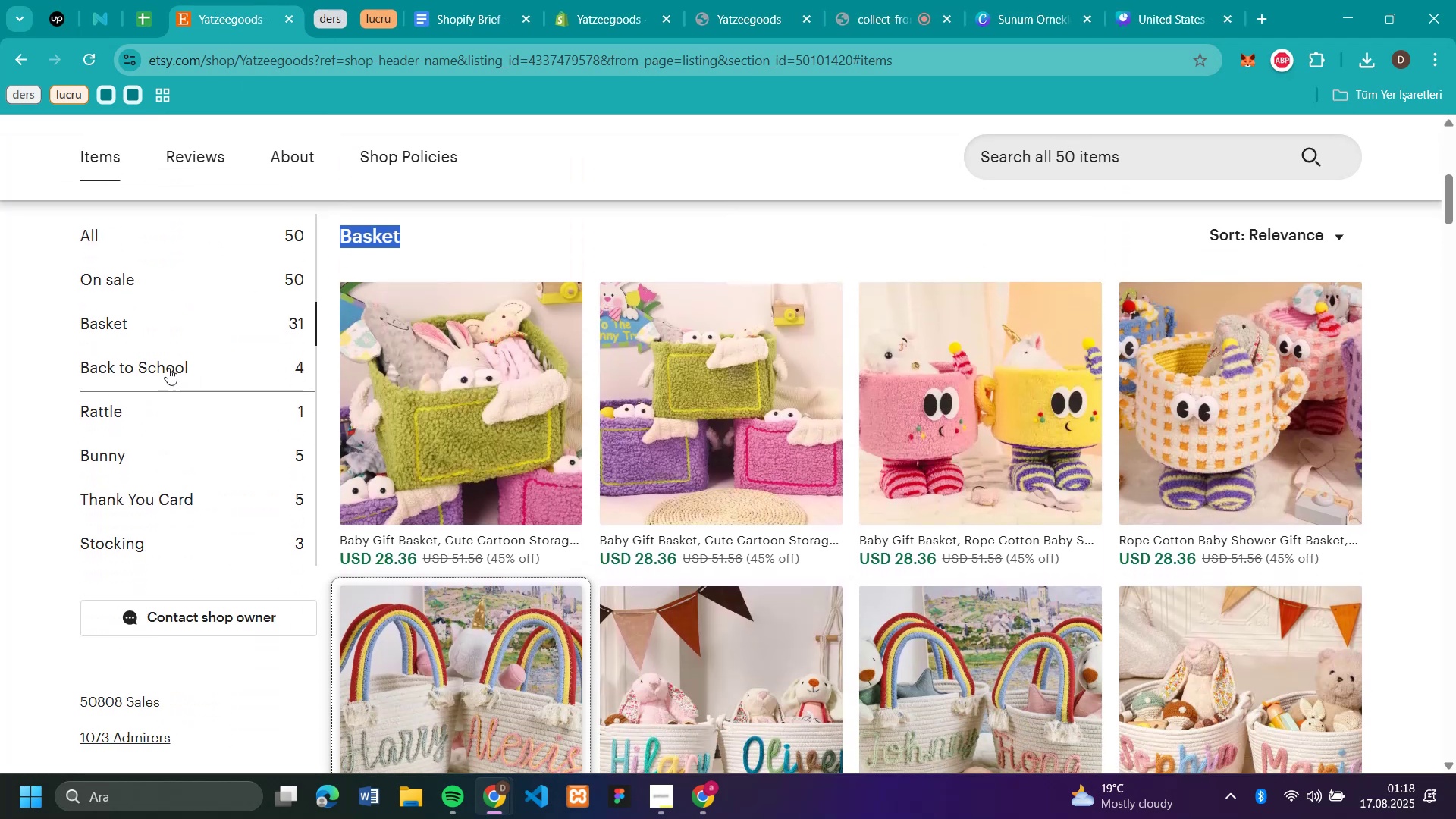 
left_click([168, 368])
 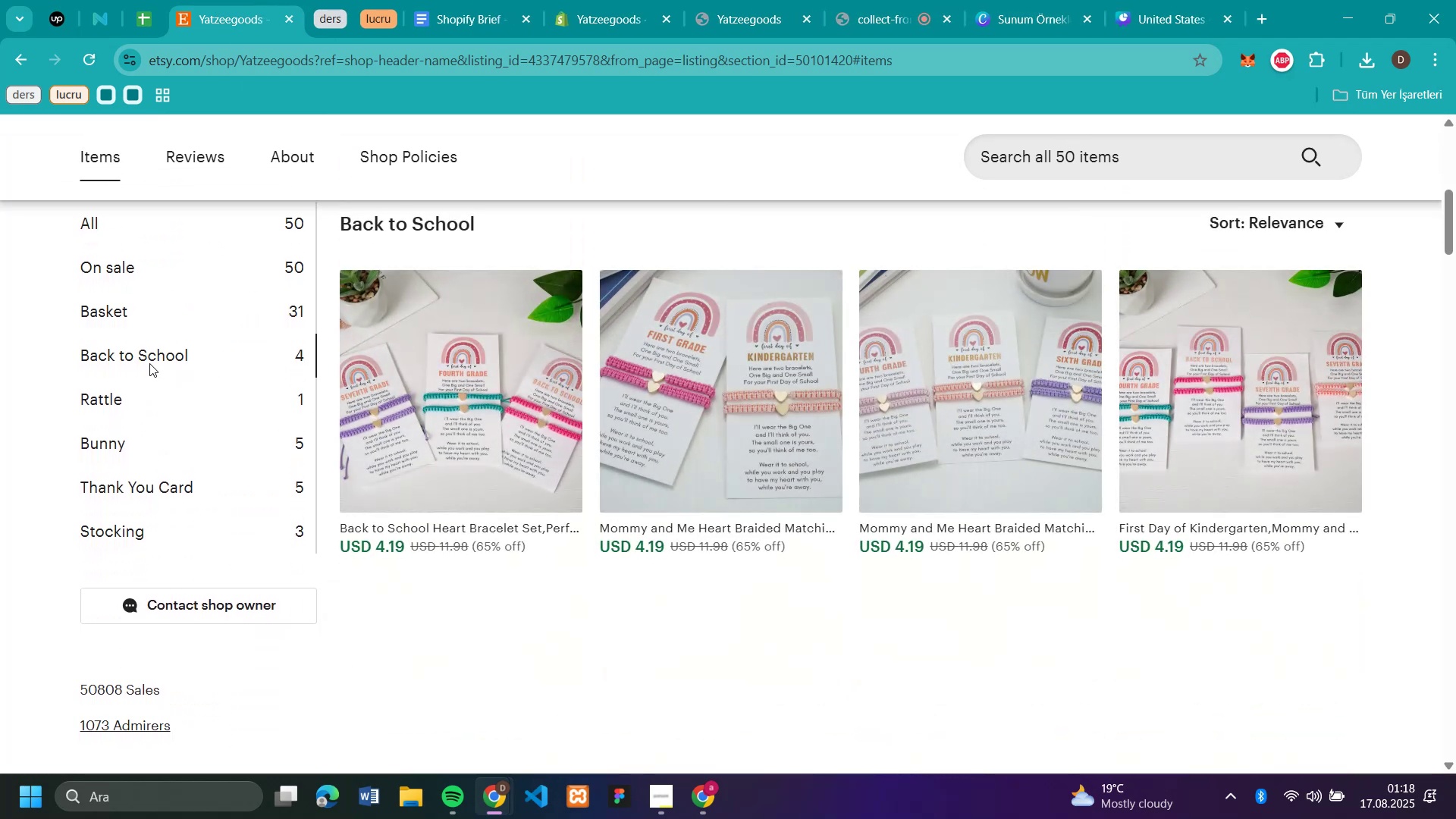 
left_click([121, 396])
 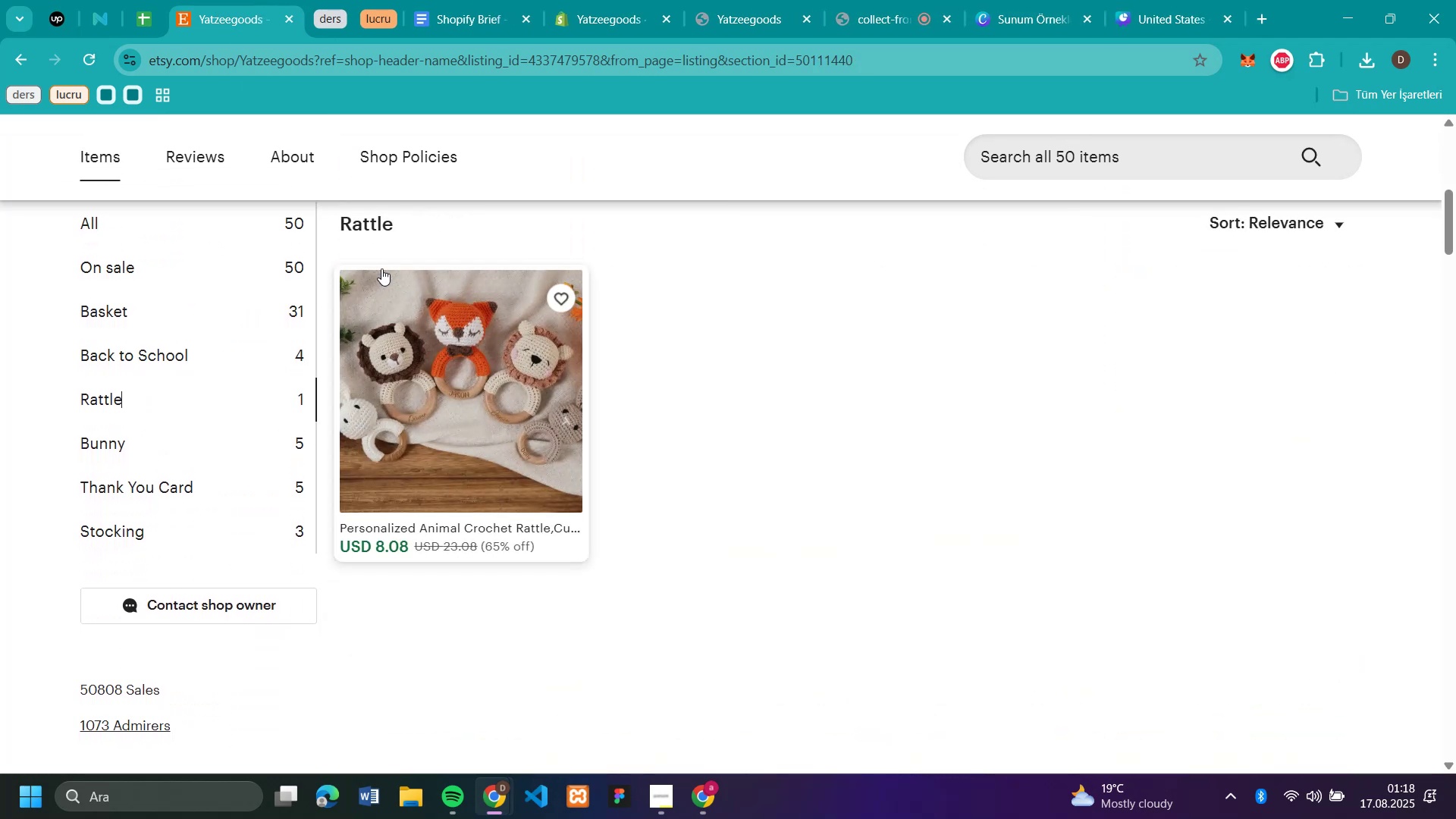 
left_click_drag(start_coordinate=[400, 220], to_coordinate=[340, 214])
 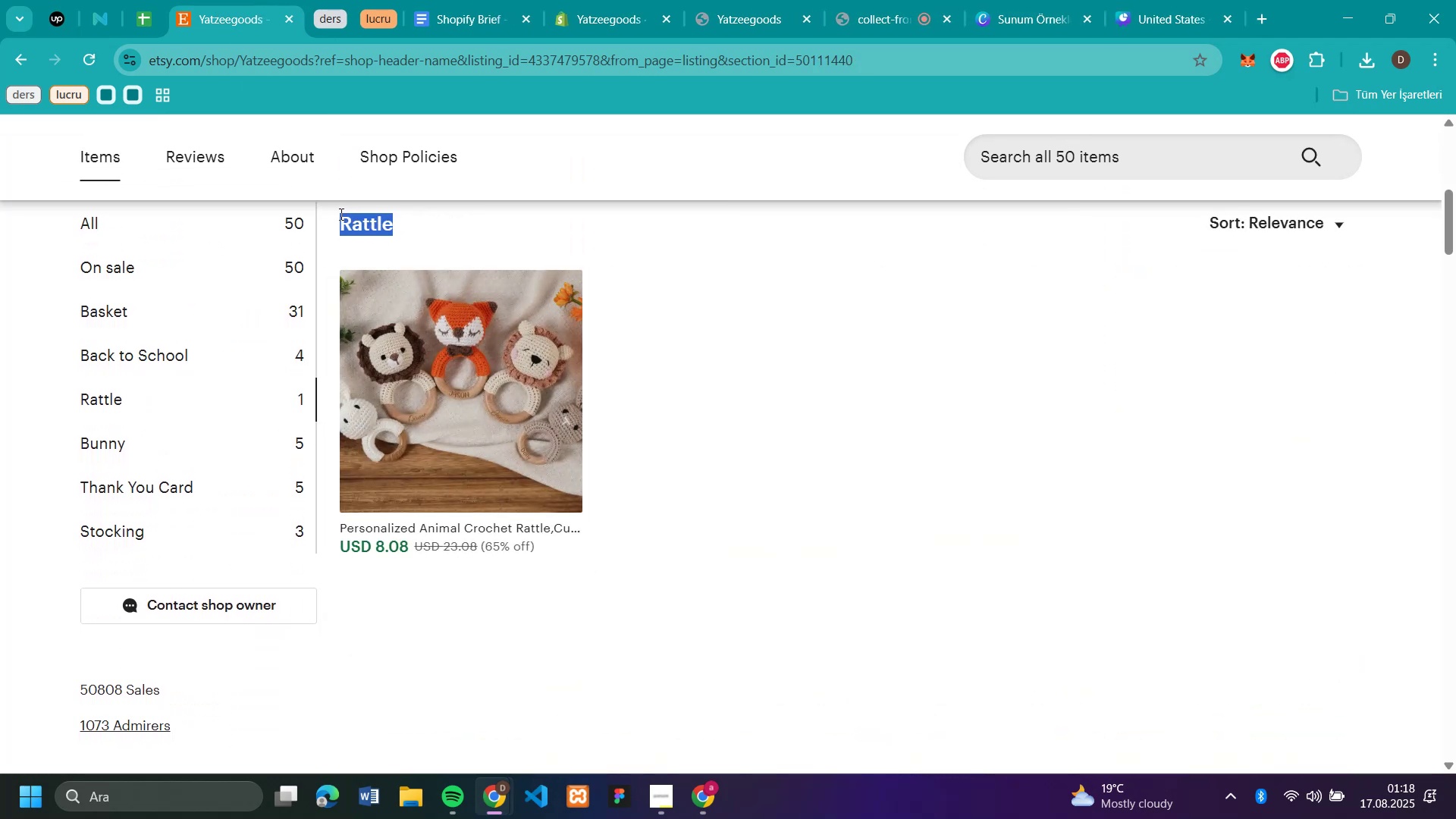 
key(Control+C)
 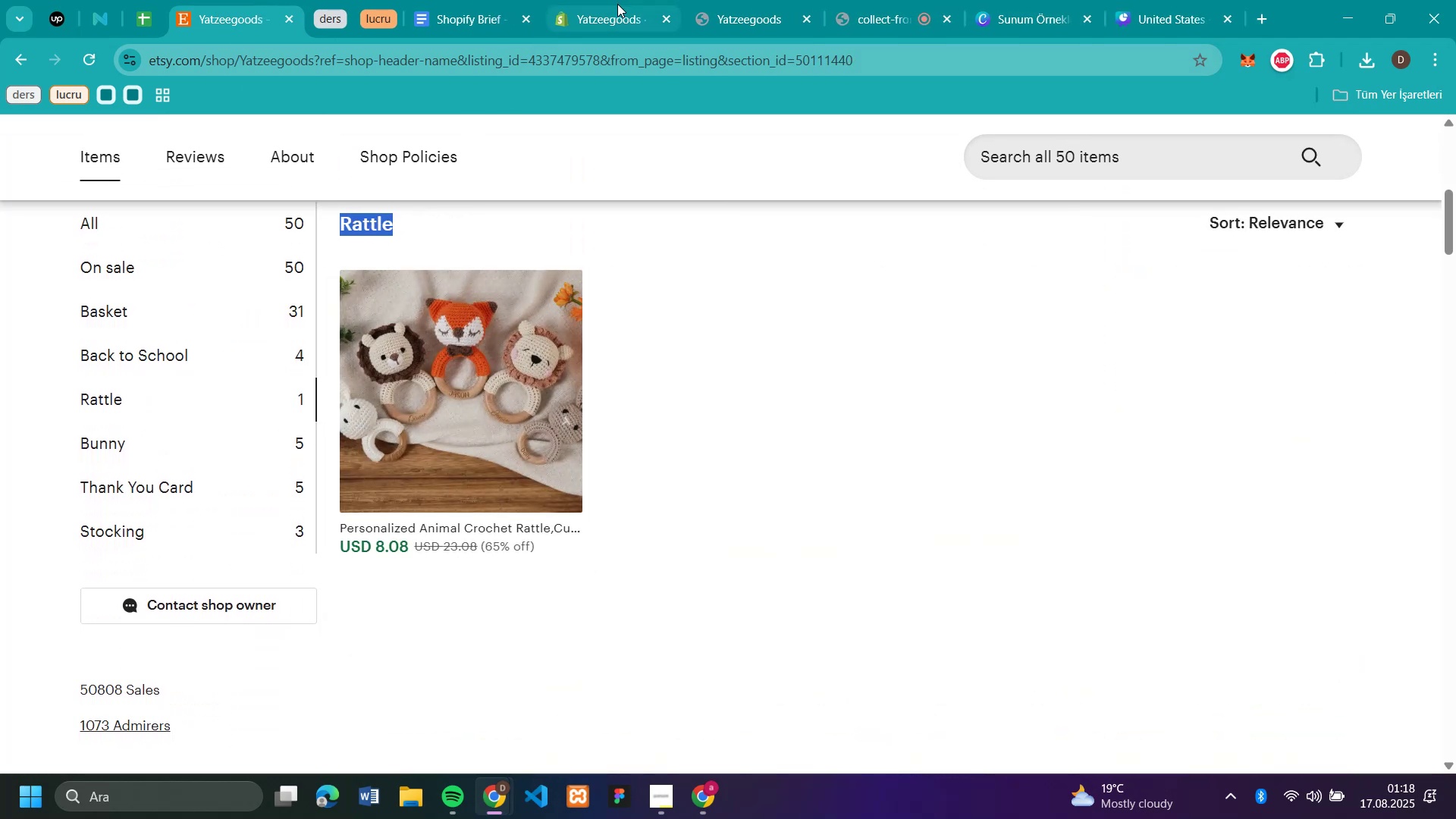 
left_click([611, 18])
 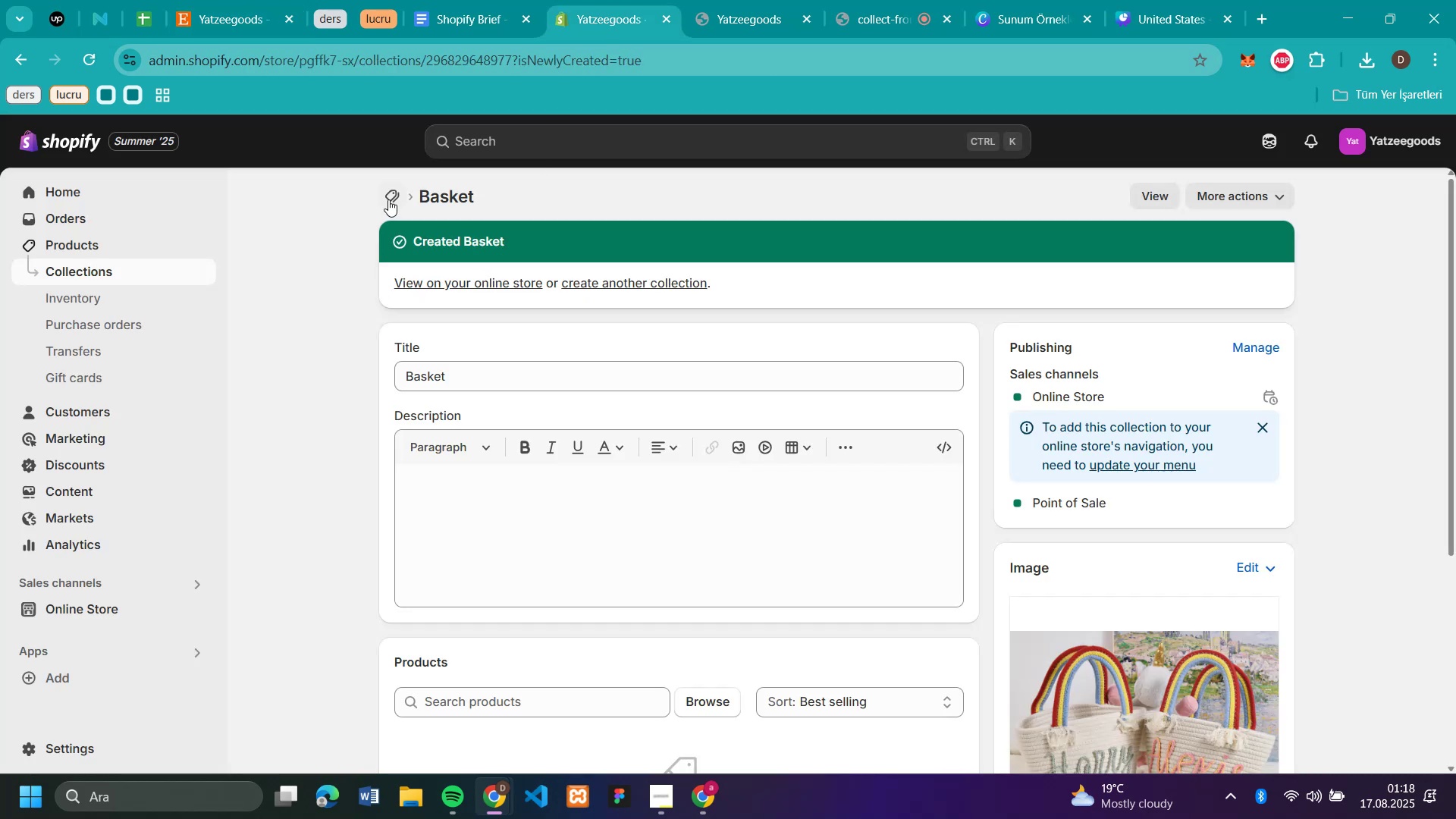 
left_click([396, 196])
 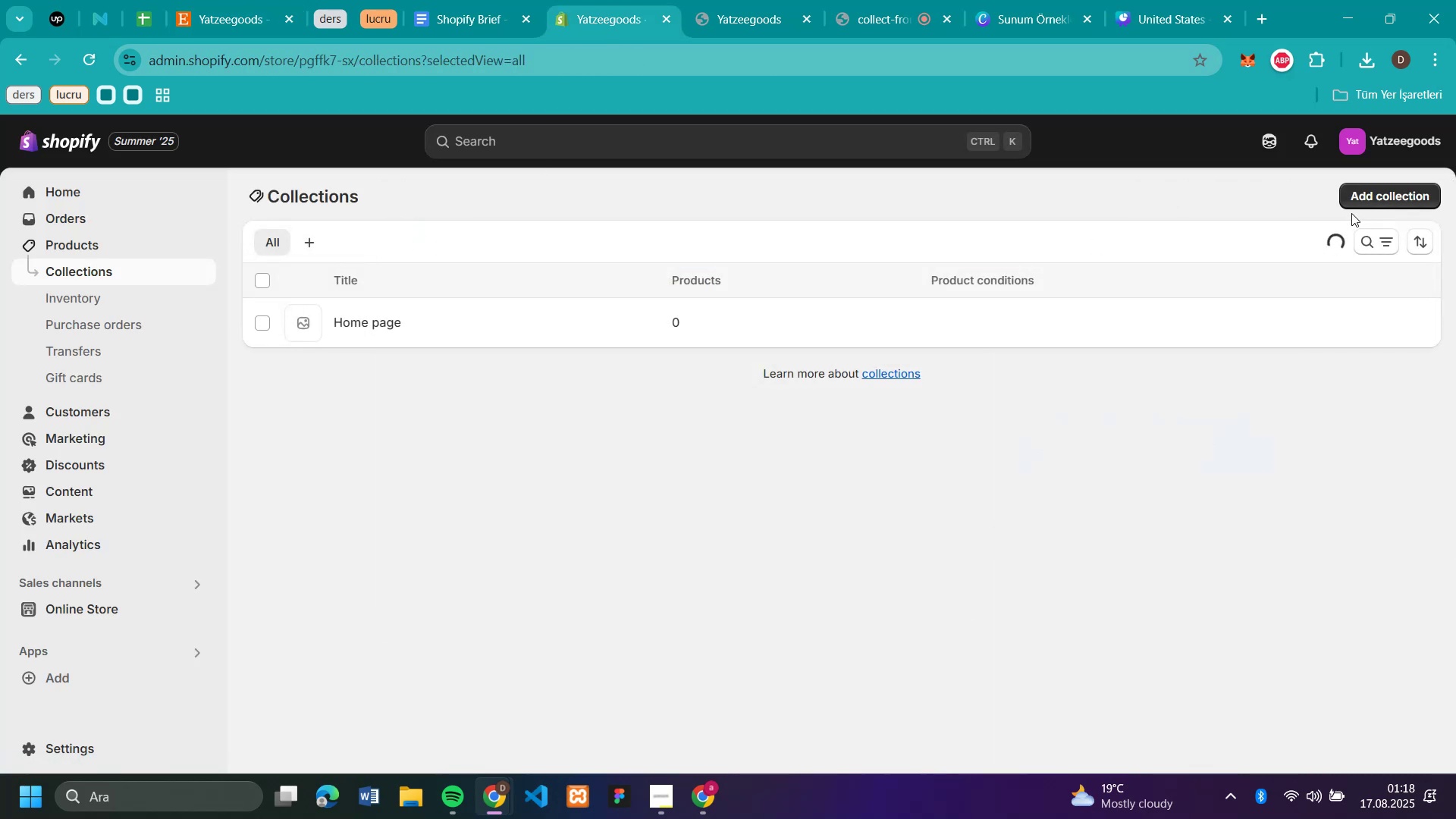 
left_click([1354, 202])
 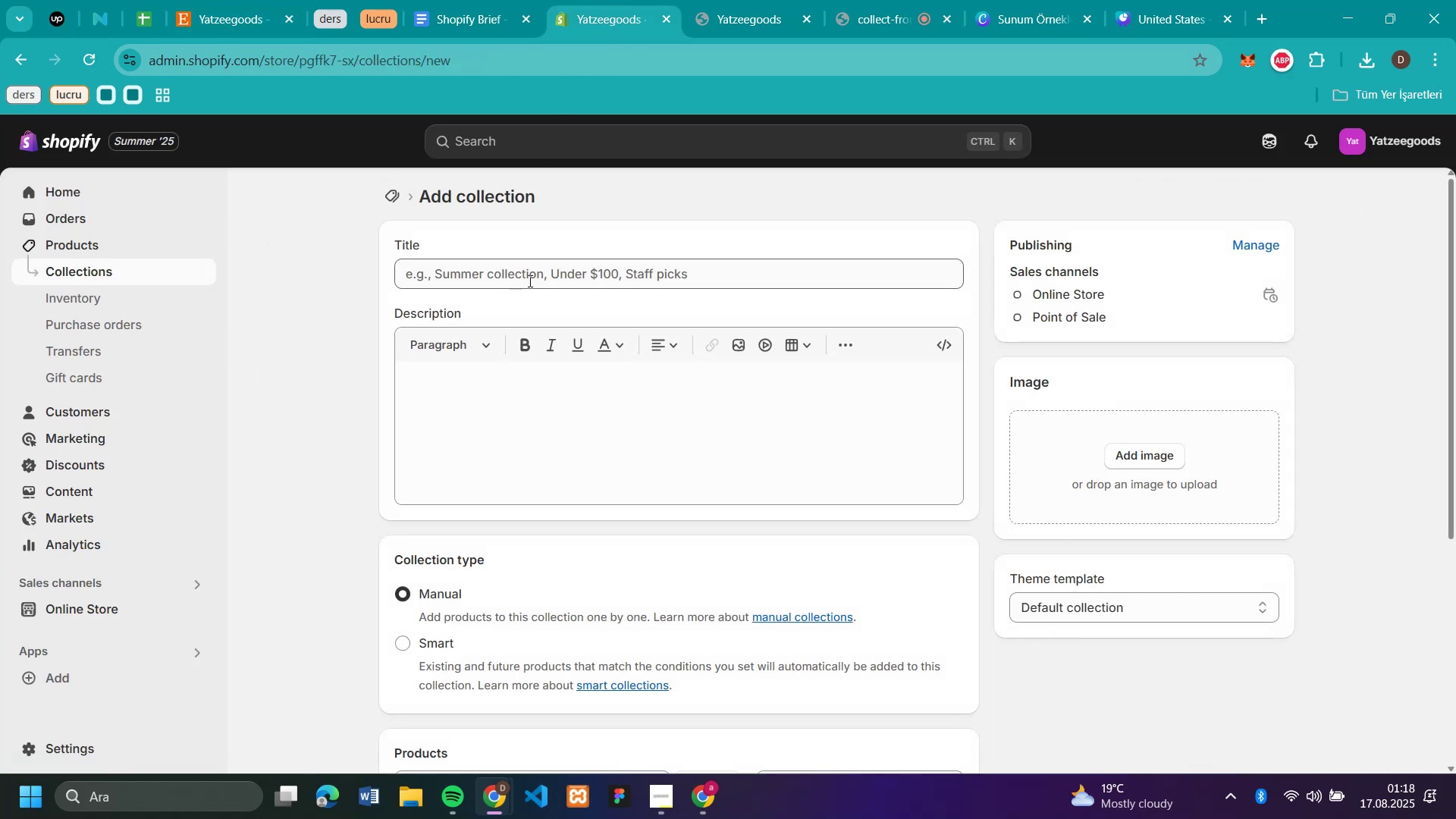 
left_click([523, 278])
 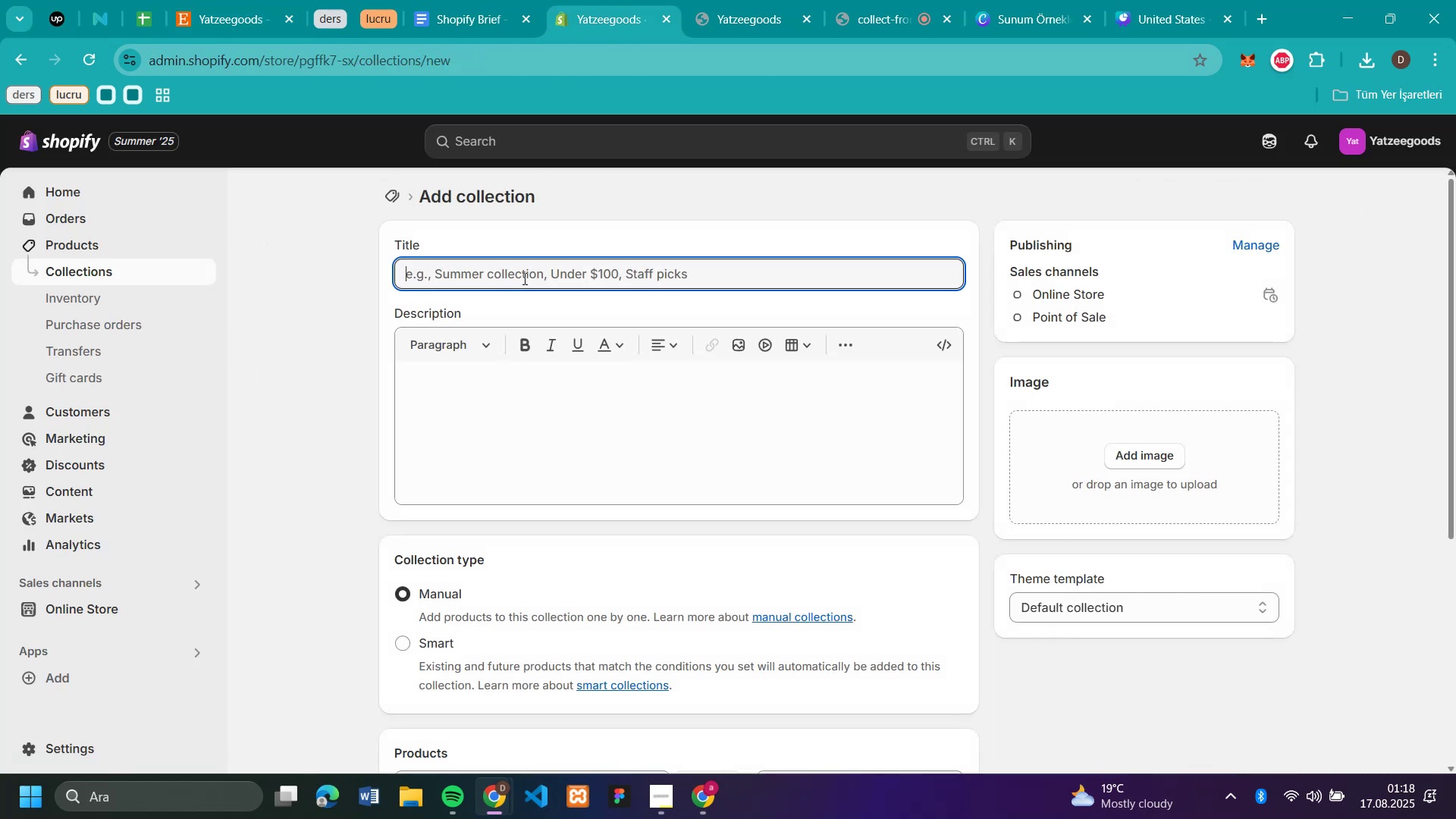 
key(Control+V)
 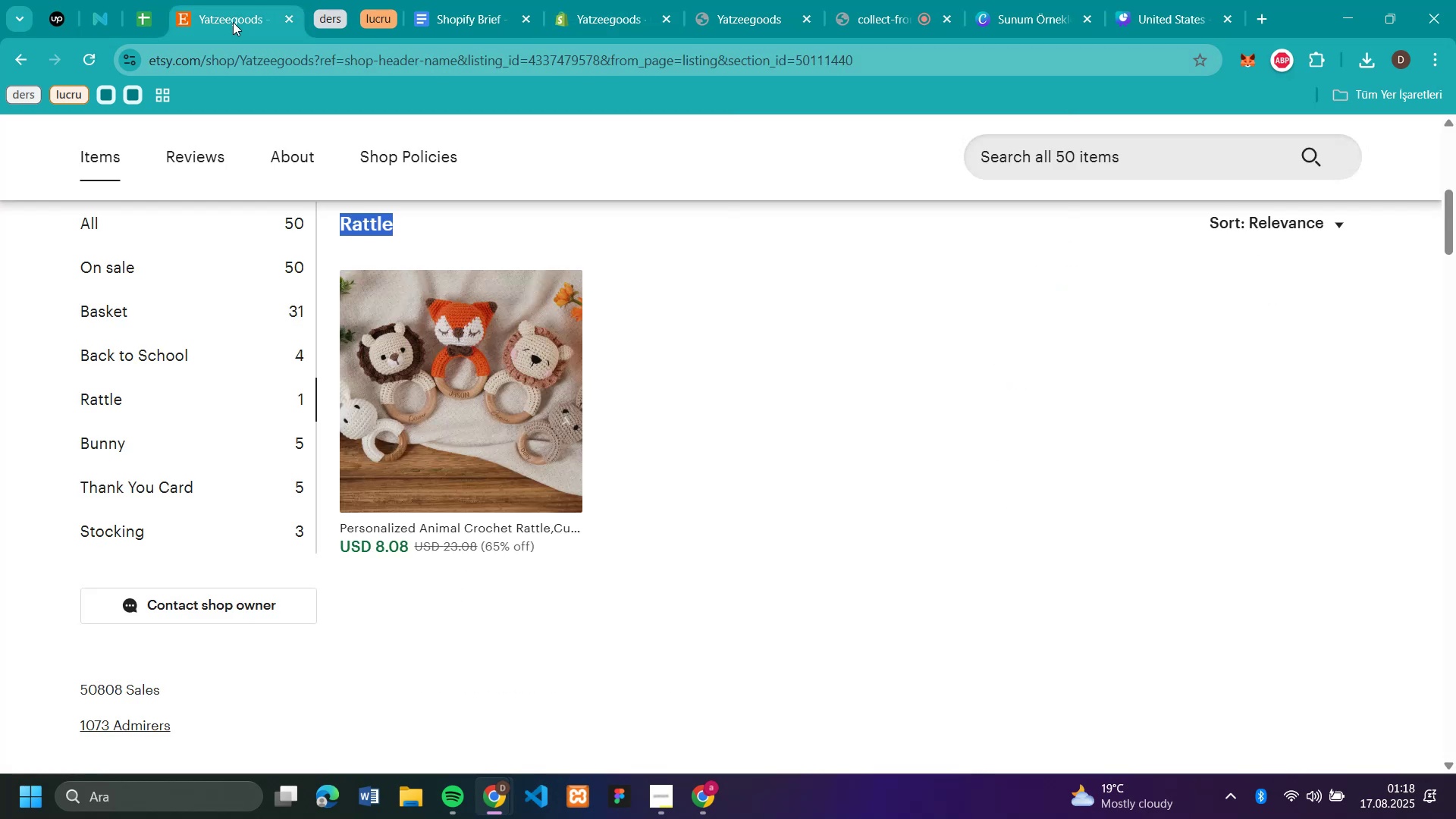 
left_click([475, 365])
 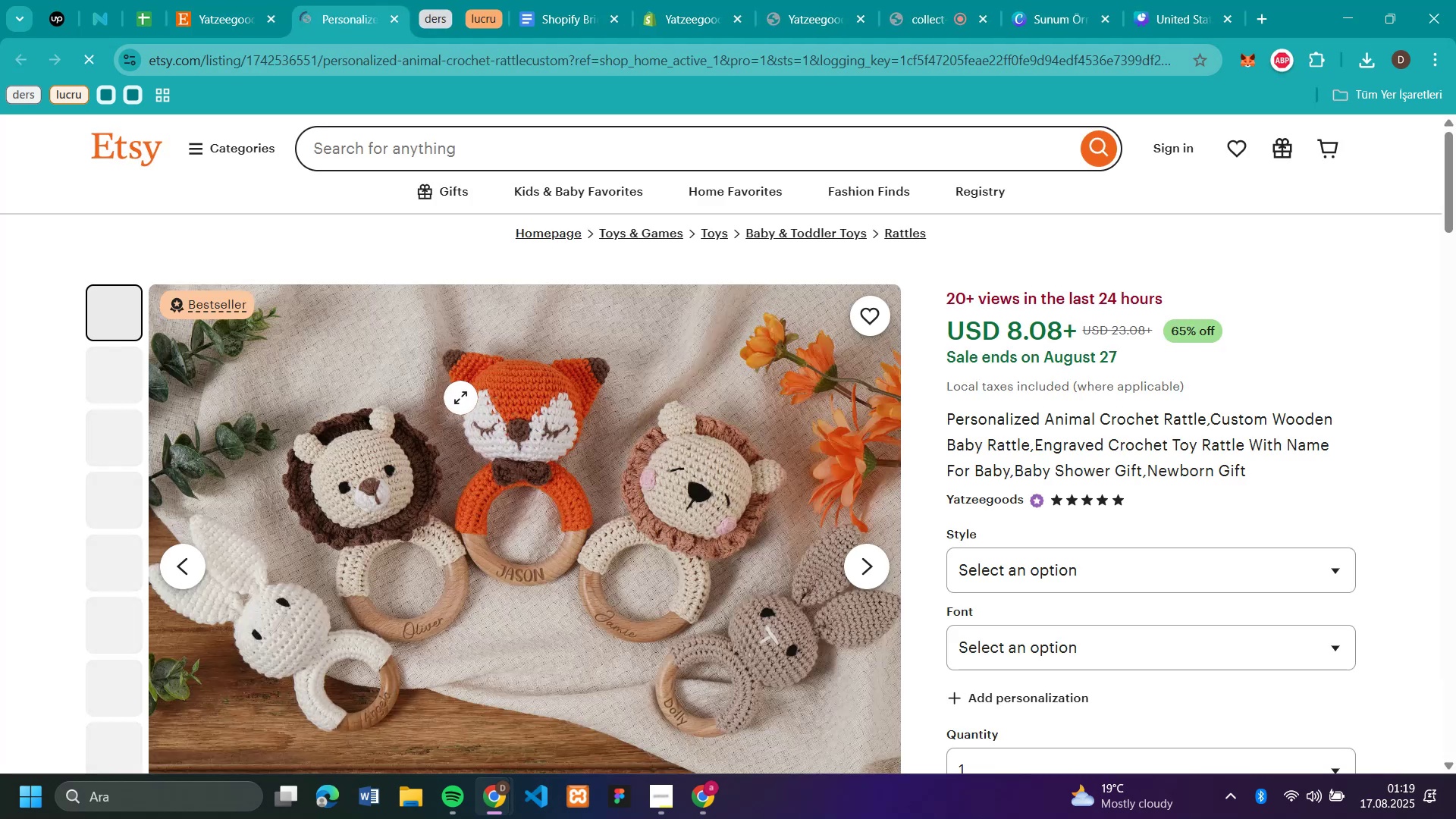 
right_click([500, 452])
 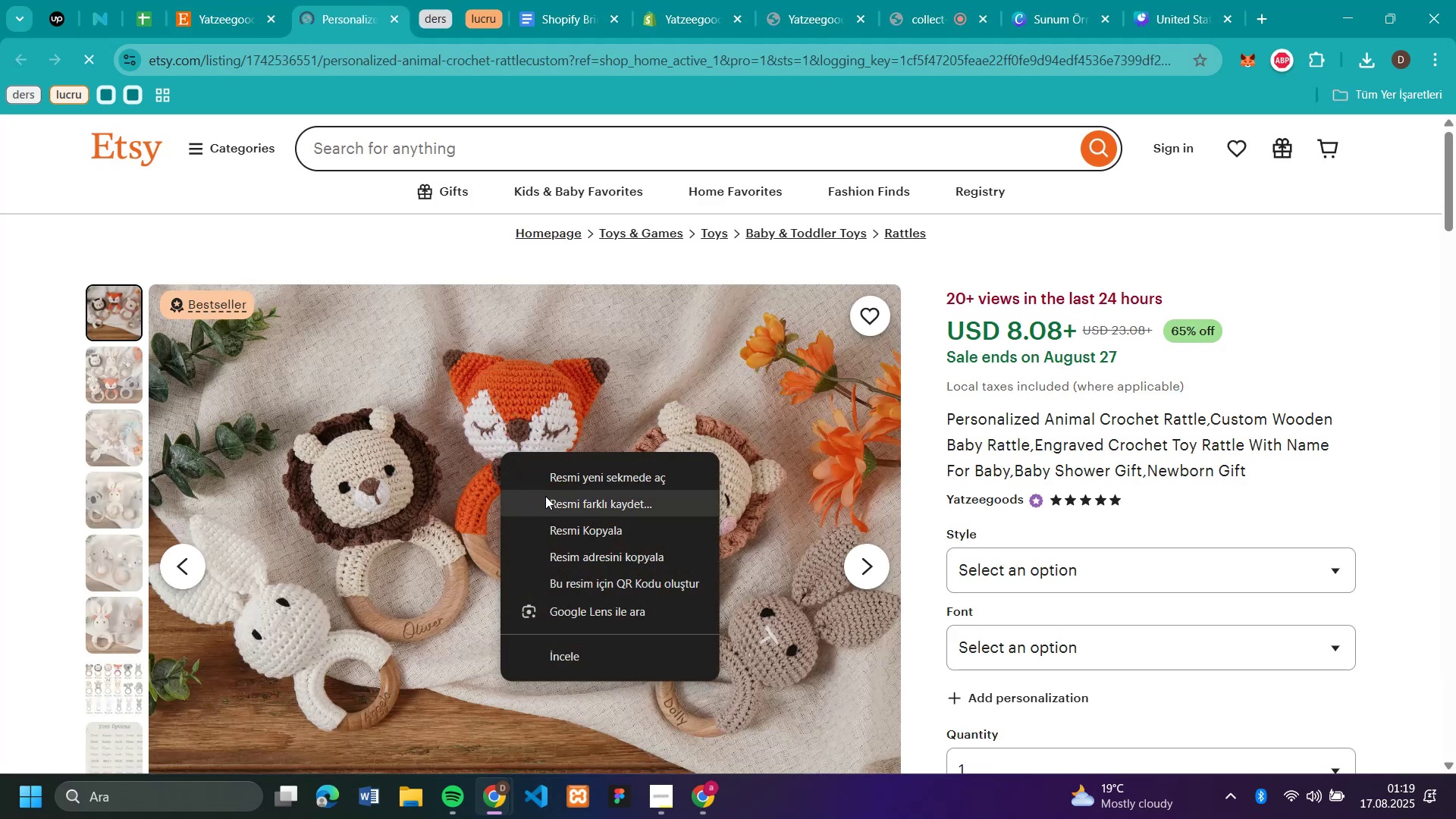 
left_click([554, 500])
 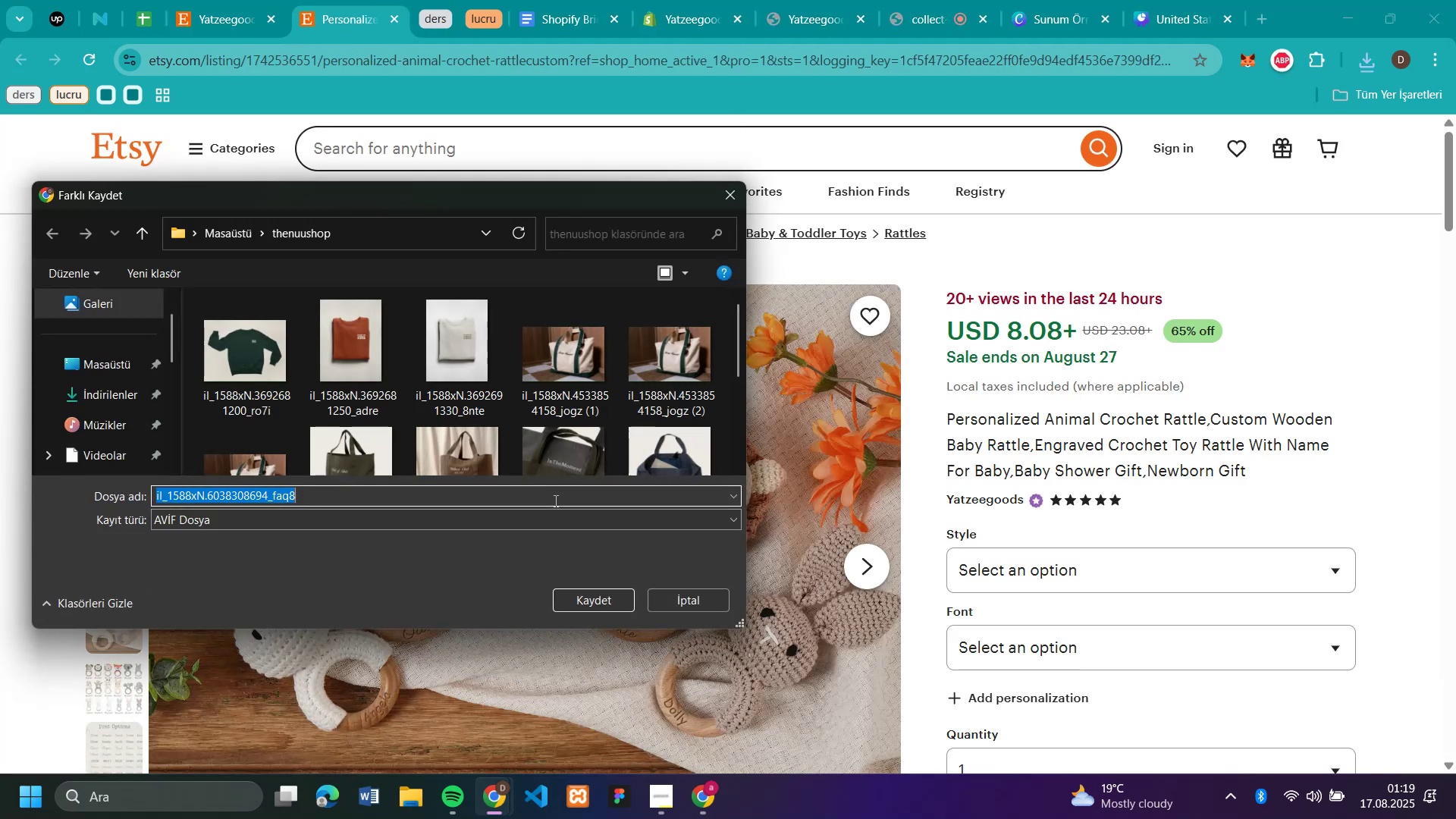 
key(Enter)
 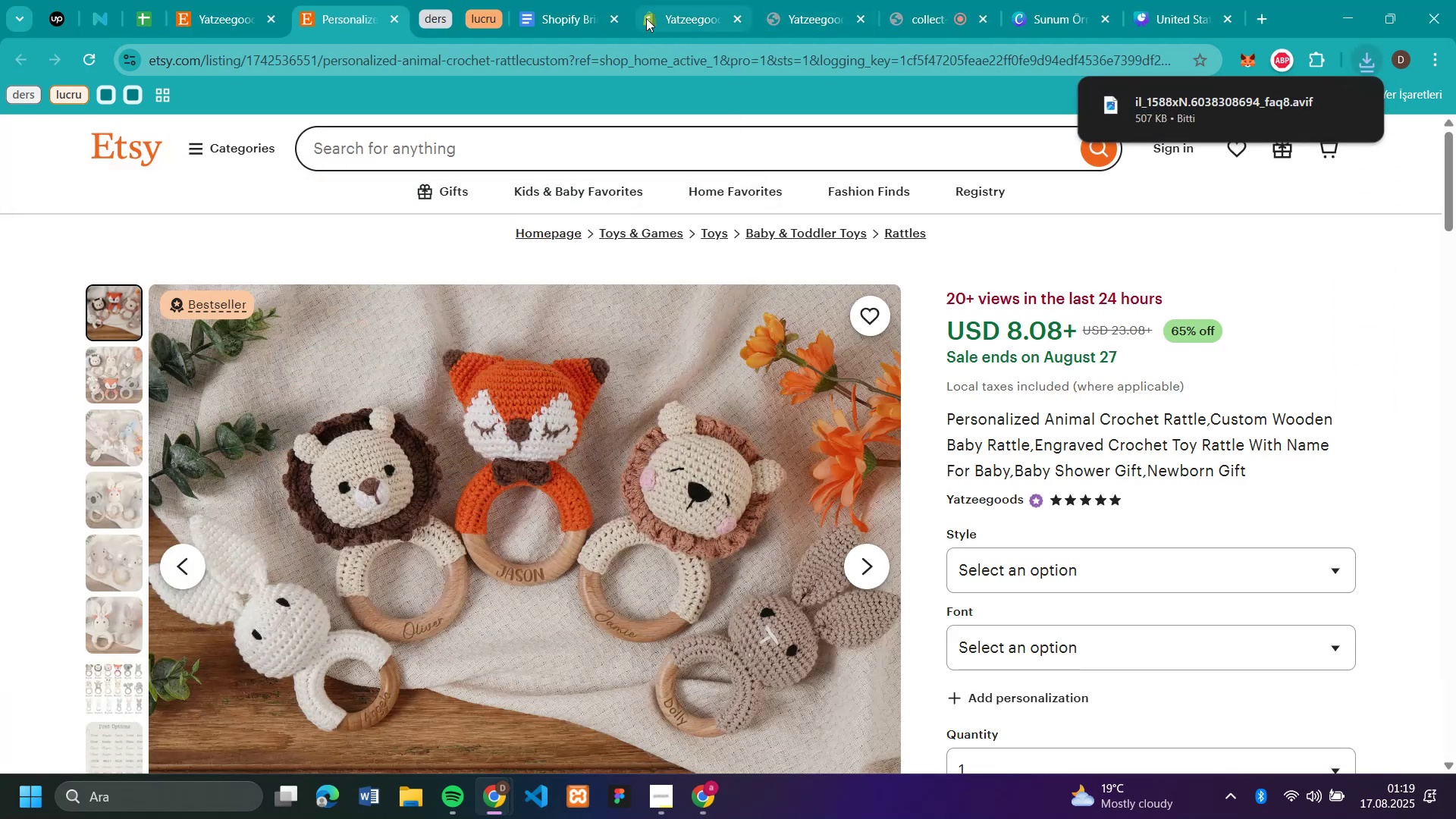 
left_click([661, 19])
 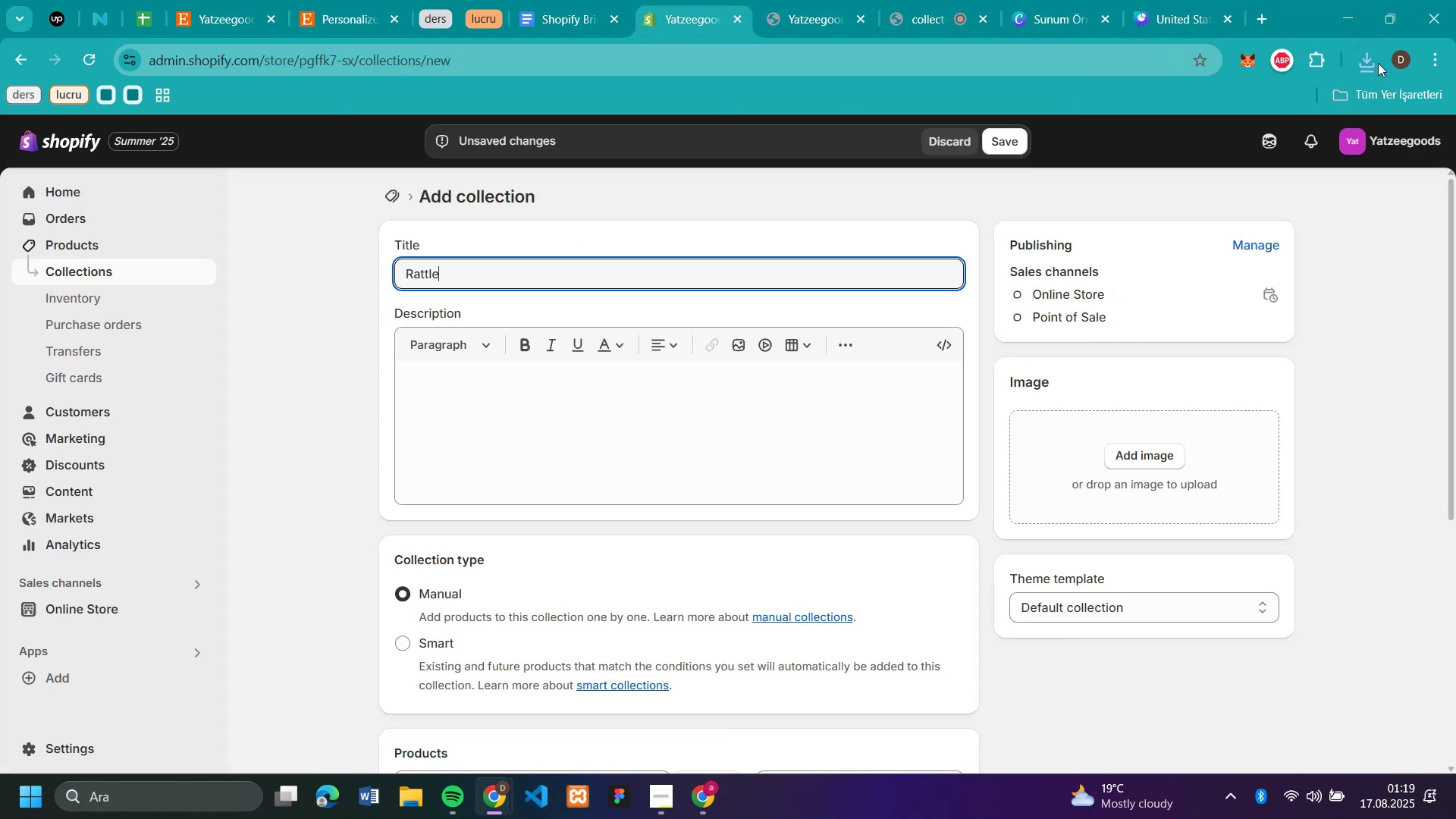 
left_click([1366, 61])
 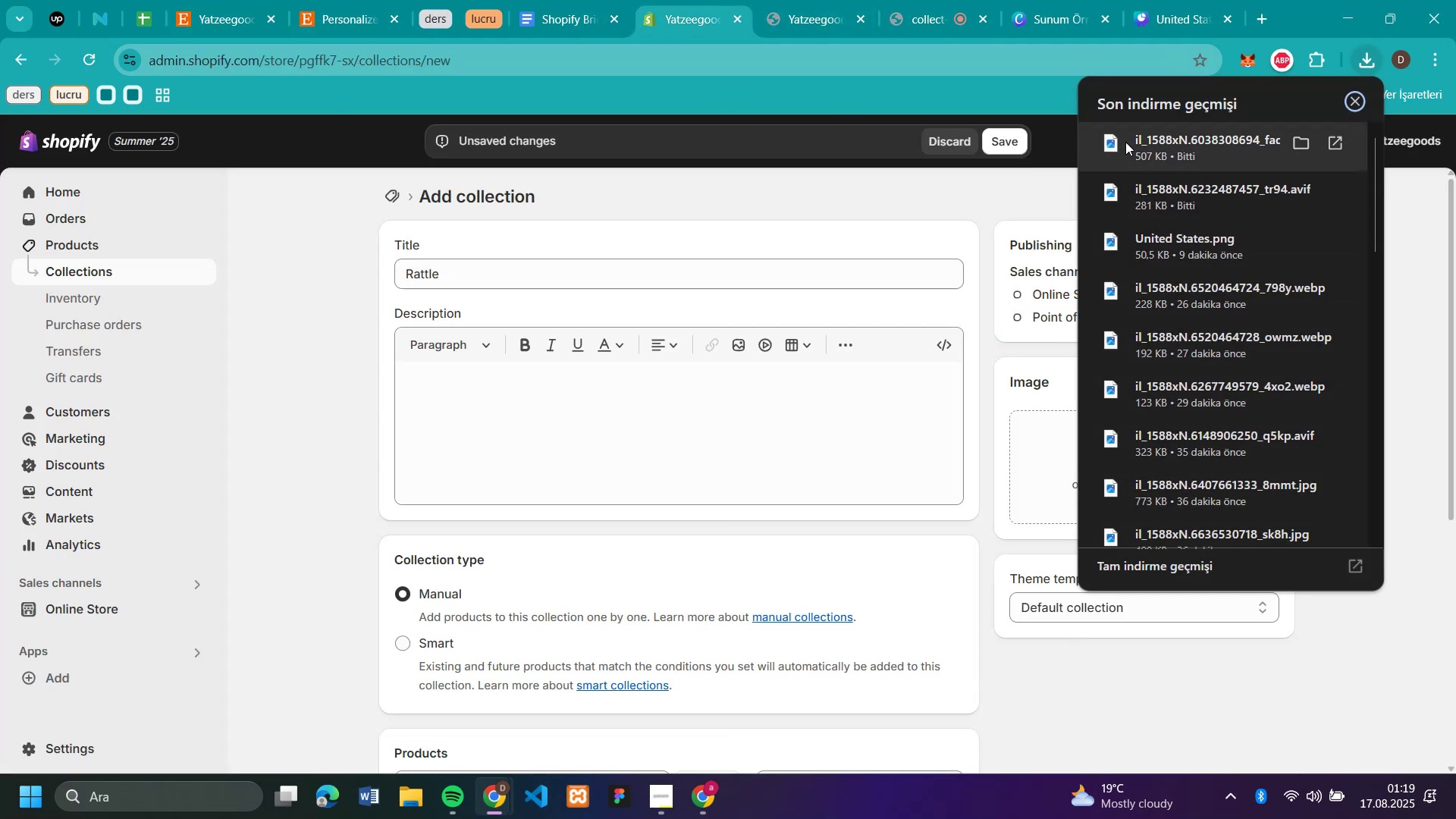 
left_click_drag(start_coordinate=[1125, 142], to_coordinate=[1012, 446])
 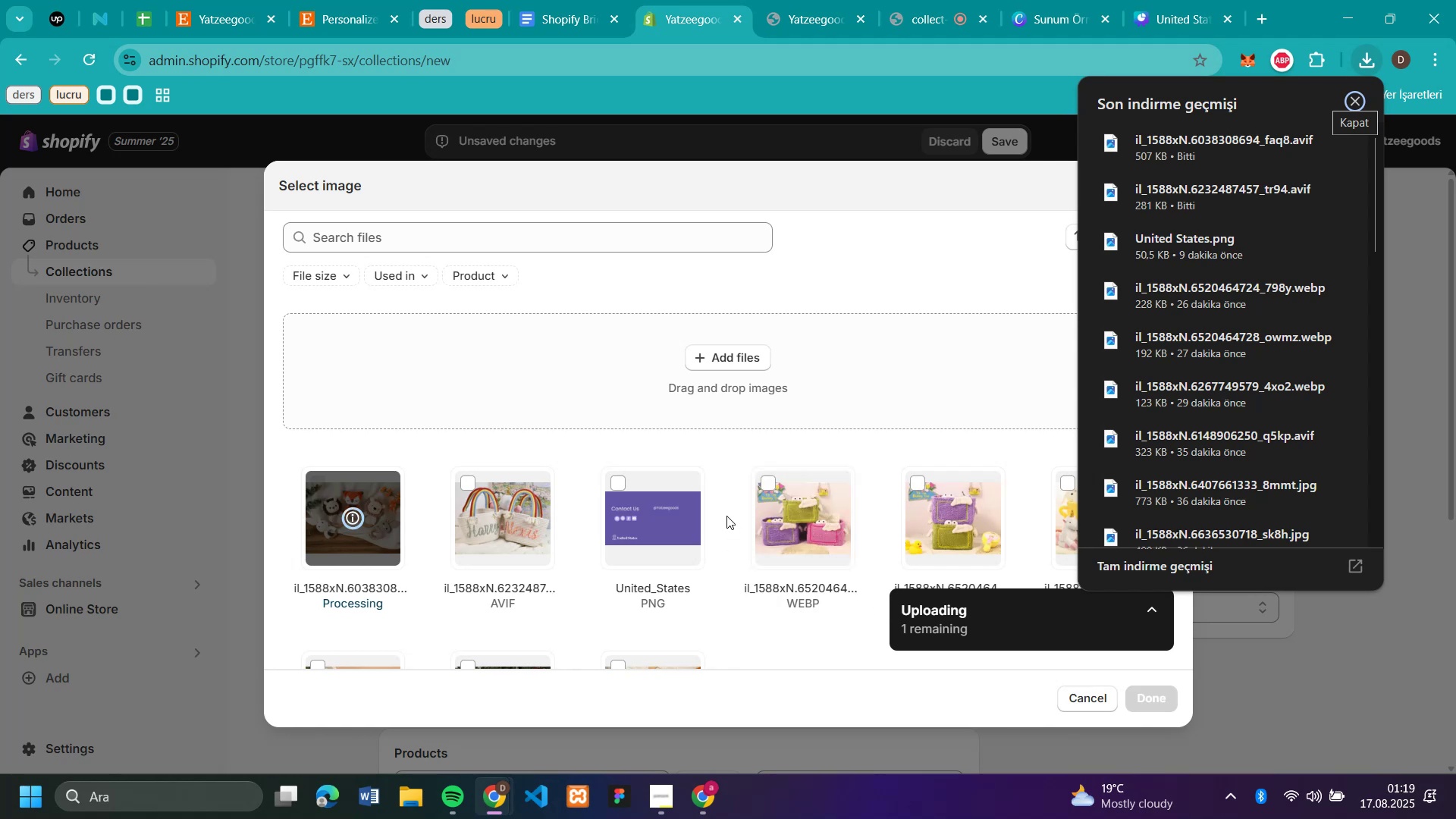 
wait(8.06)
 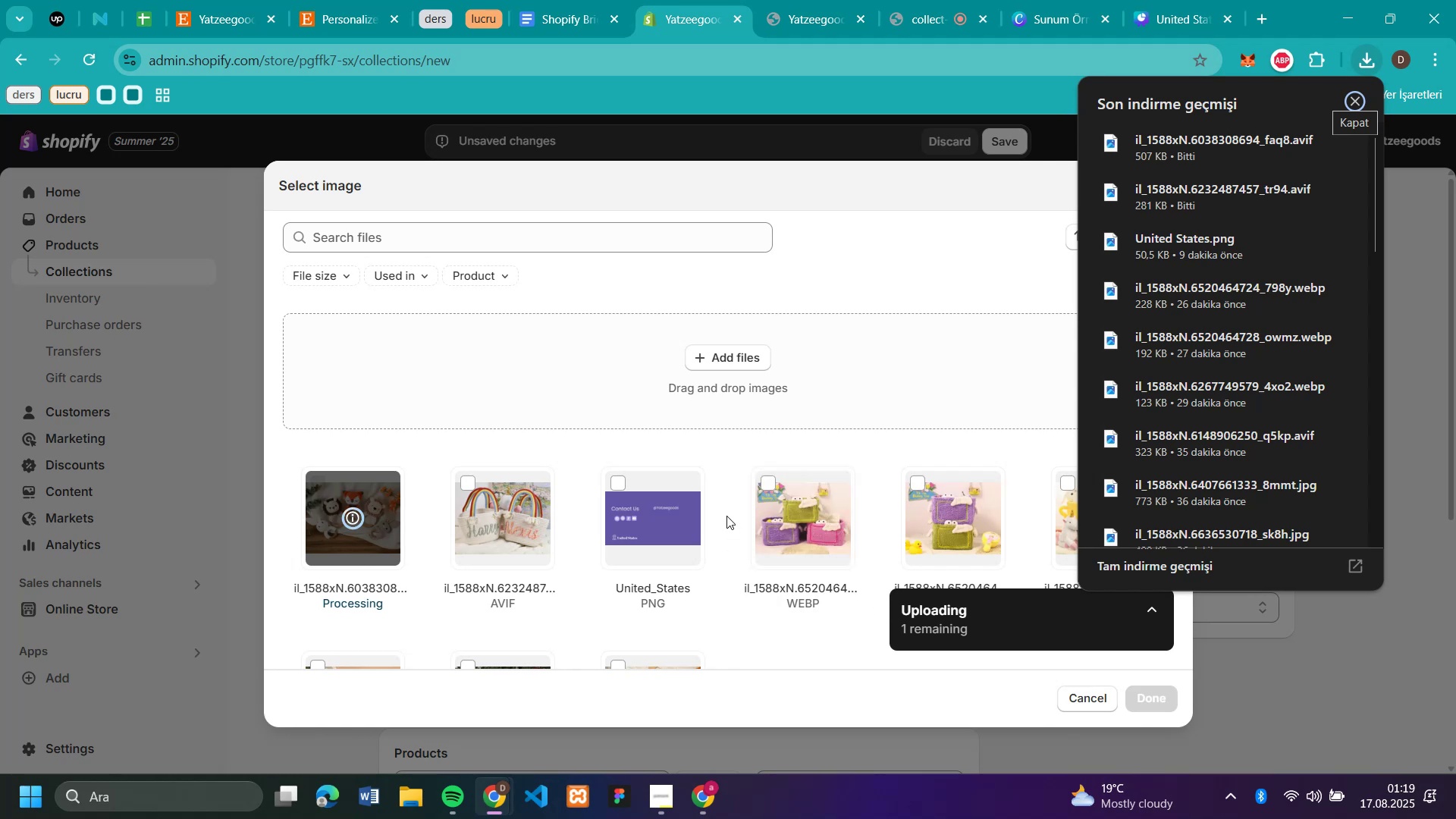 
left_click([1164, 695])
 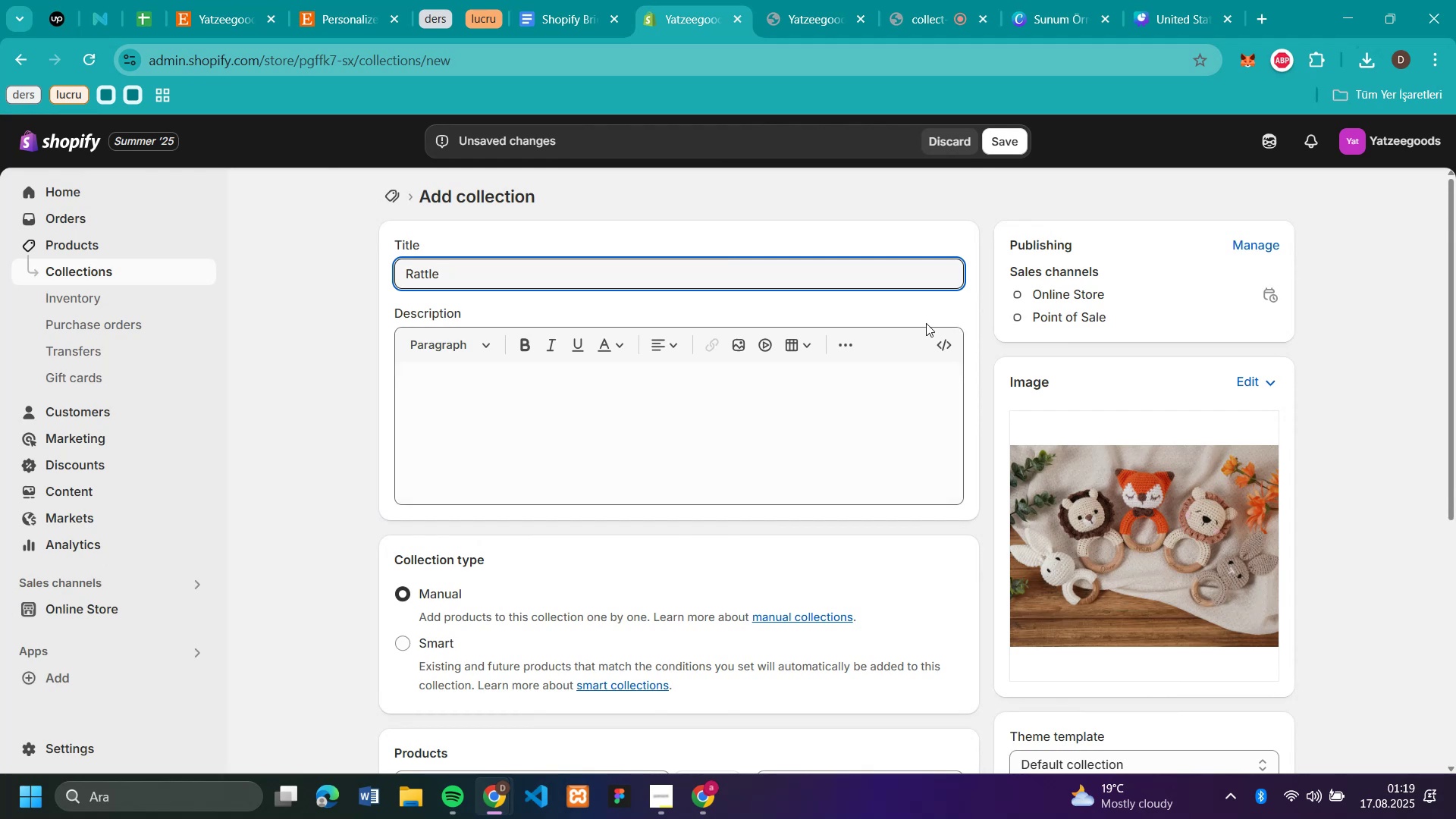 
left_click([1016, 152])
 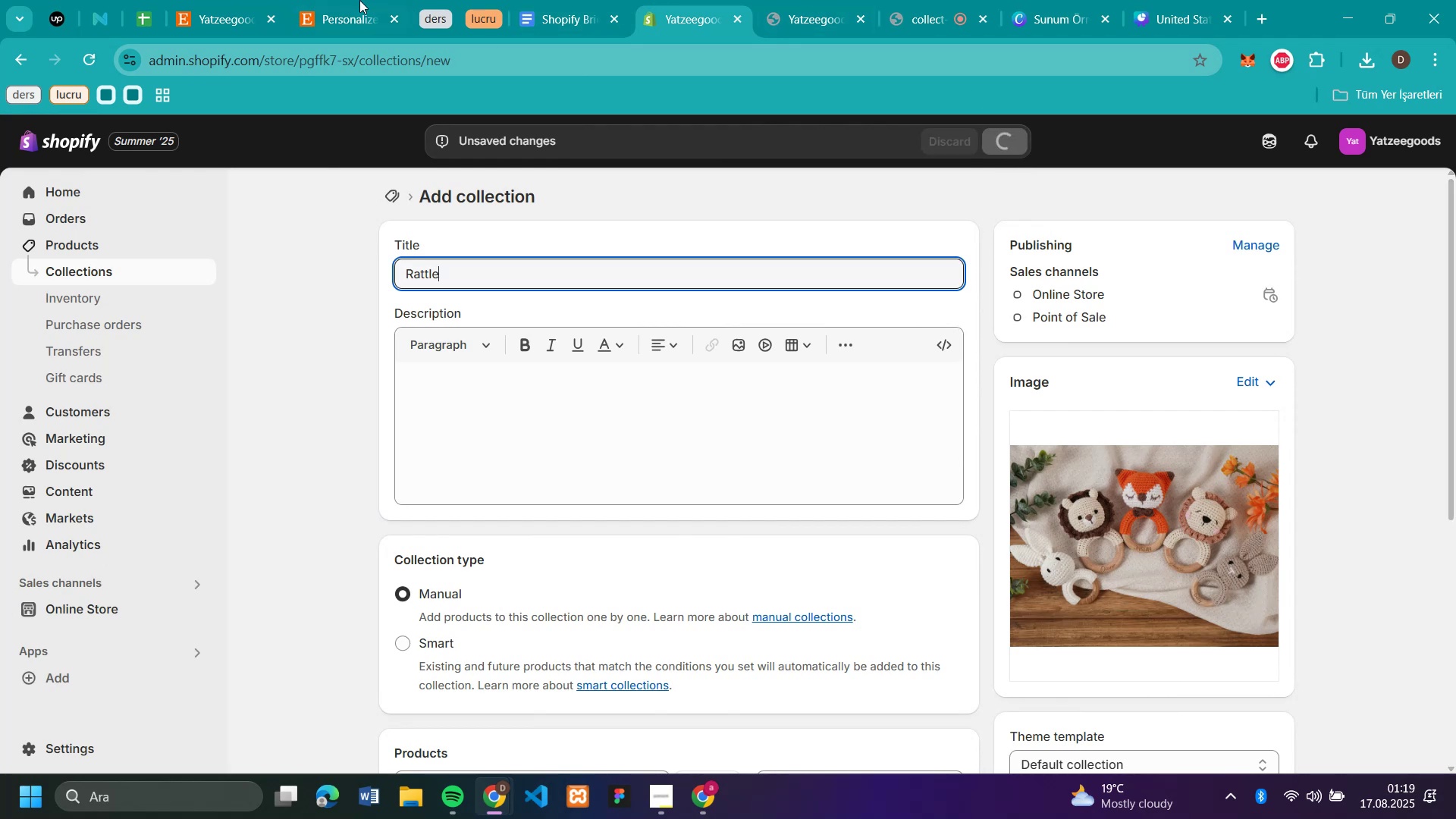 
left_click([396, 17])
 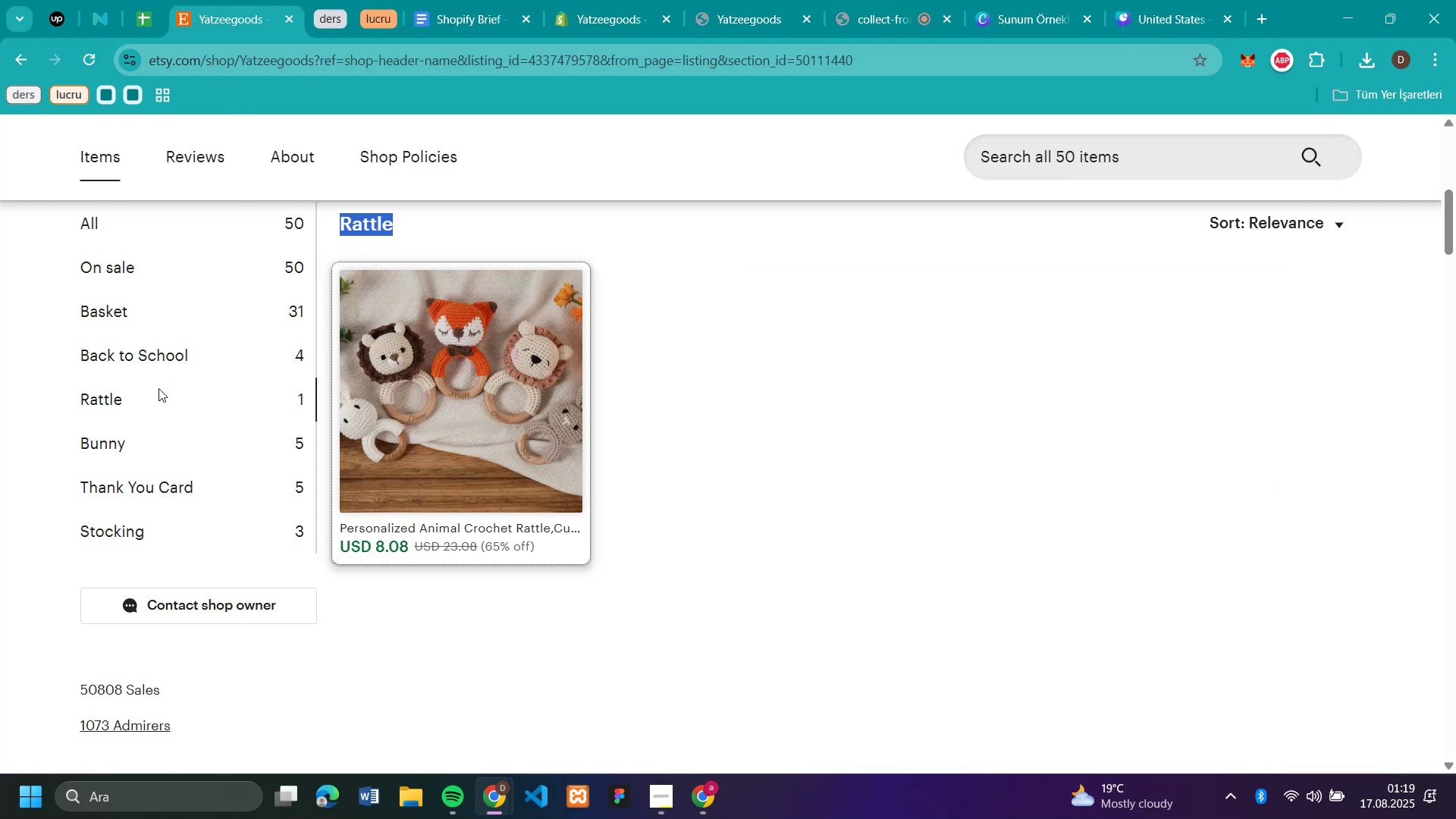 
left_click([114, 439])
 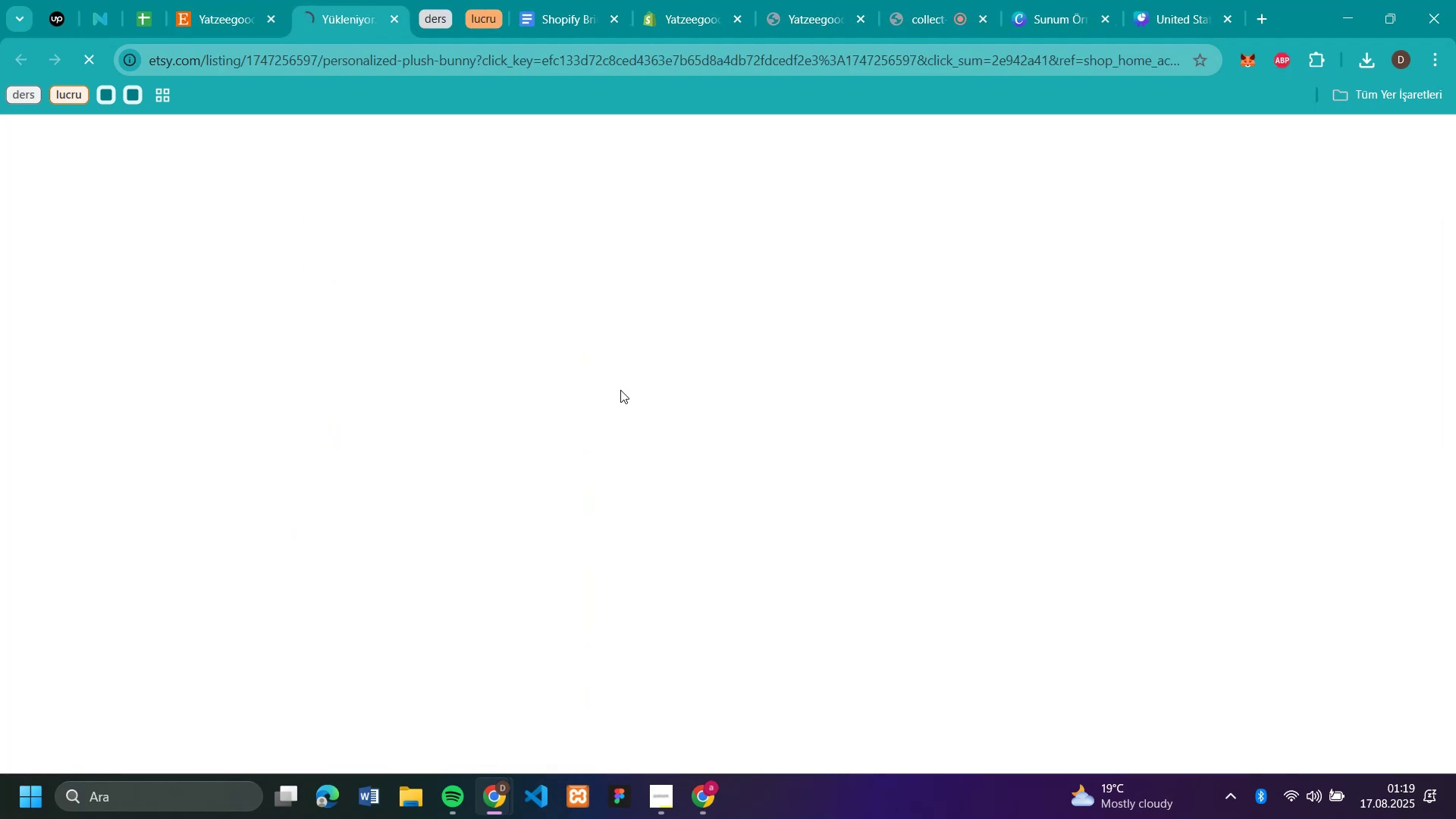 
wait(10.15)
 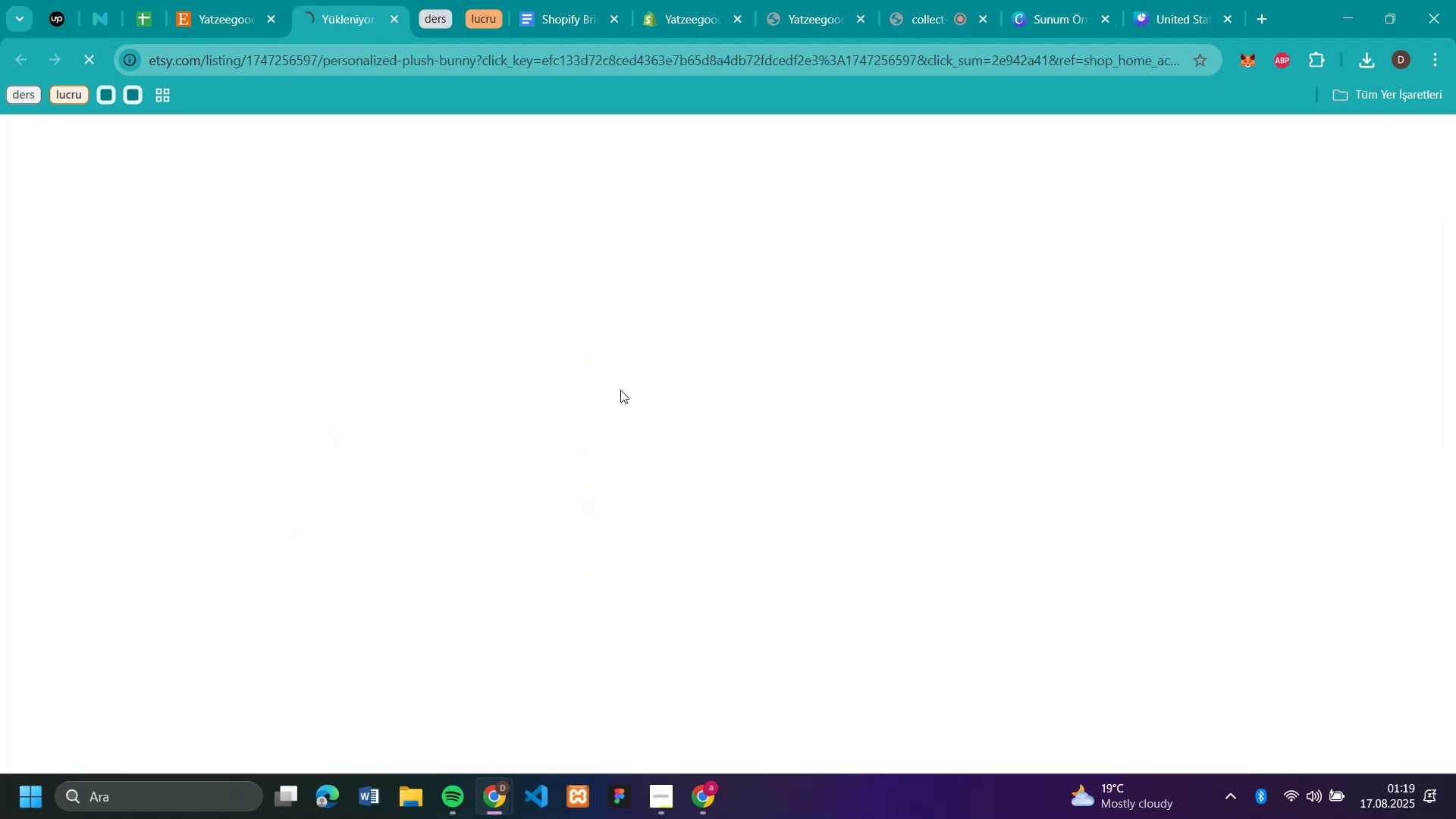 
right_click([518, 452])
 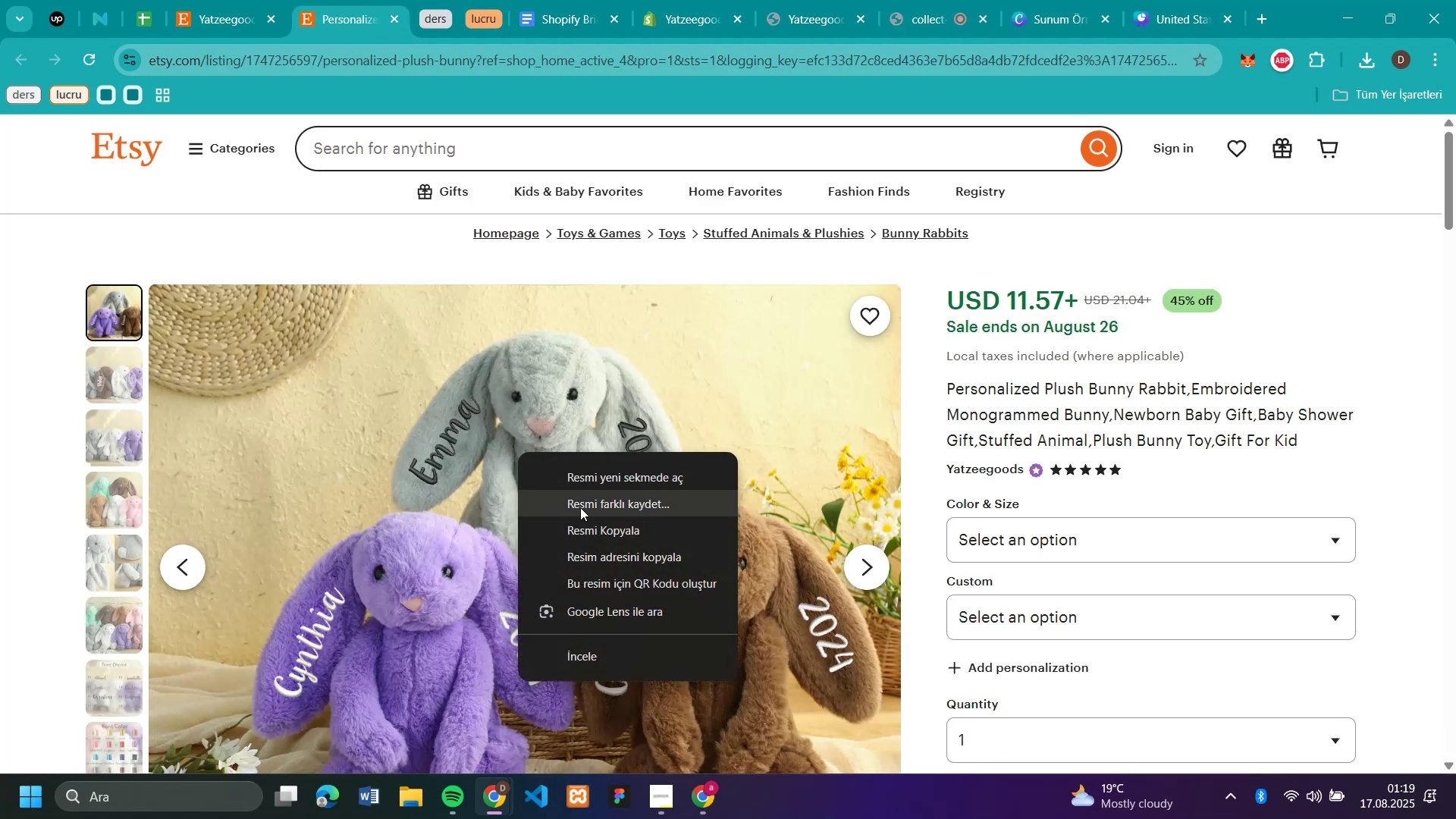 
left_click([580, 507])
 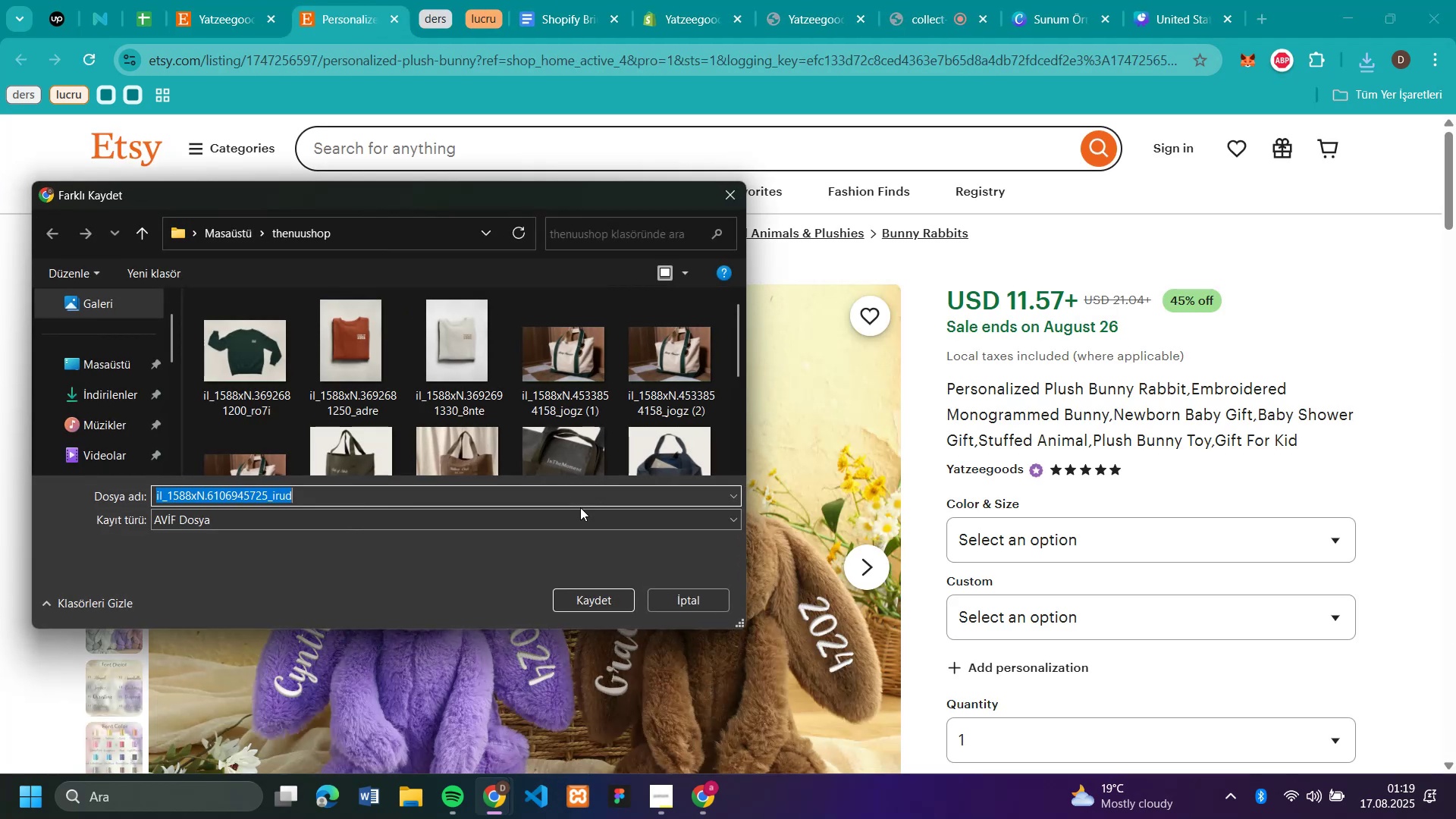 
key(Enter)
 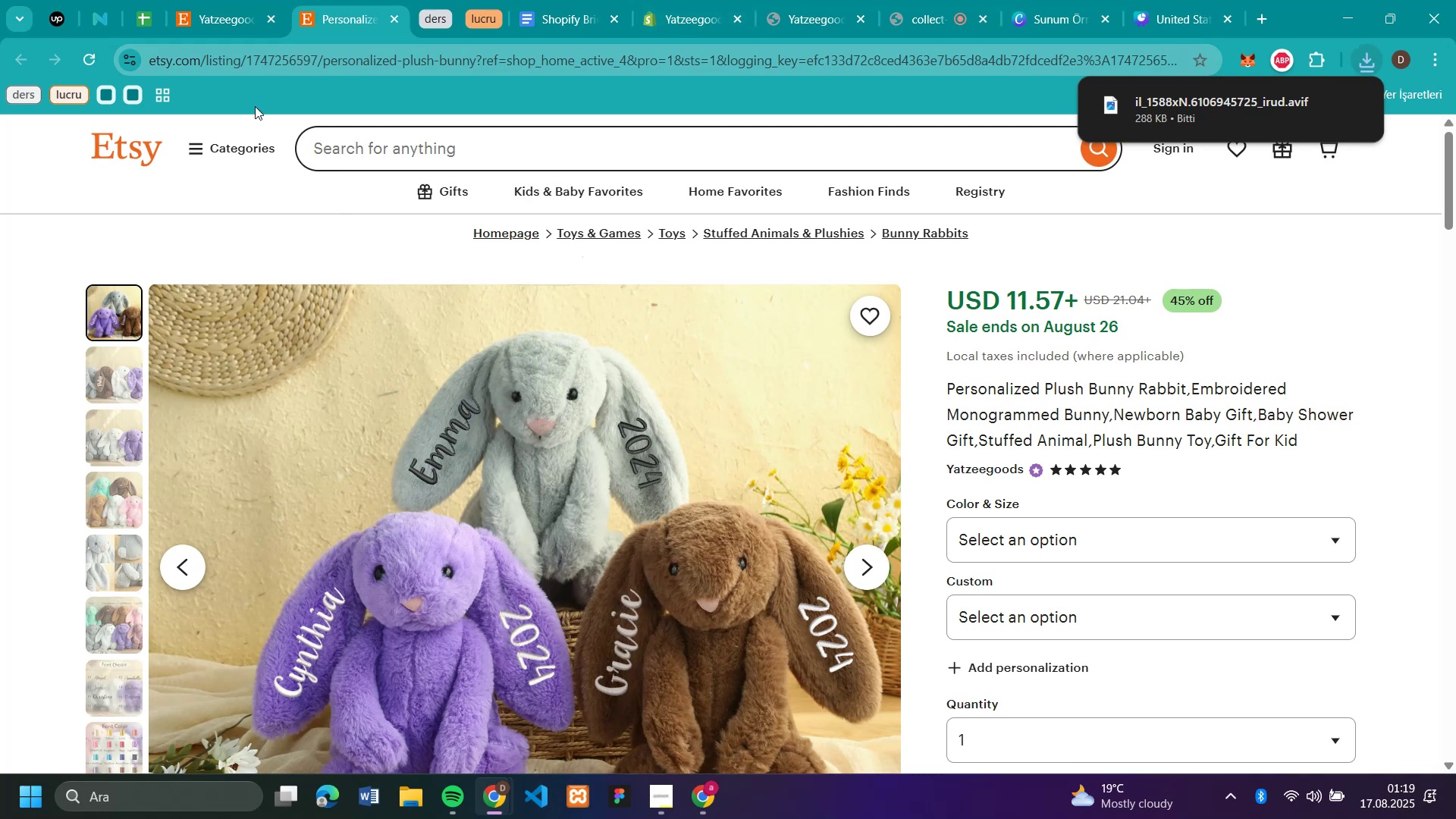 
left_click([220, 27])
 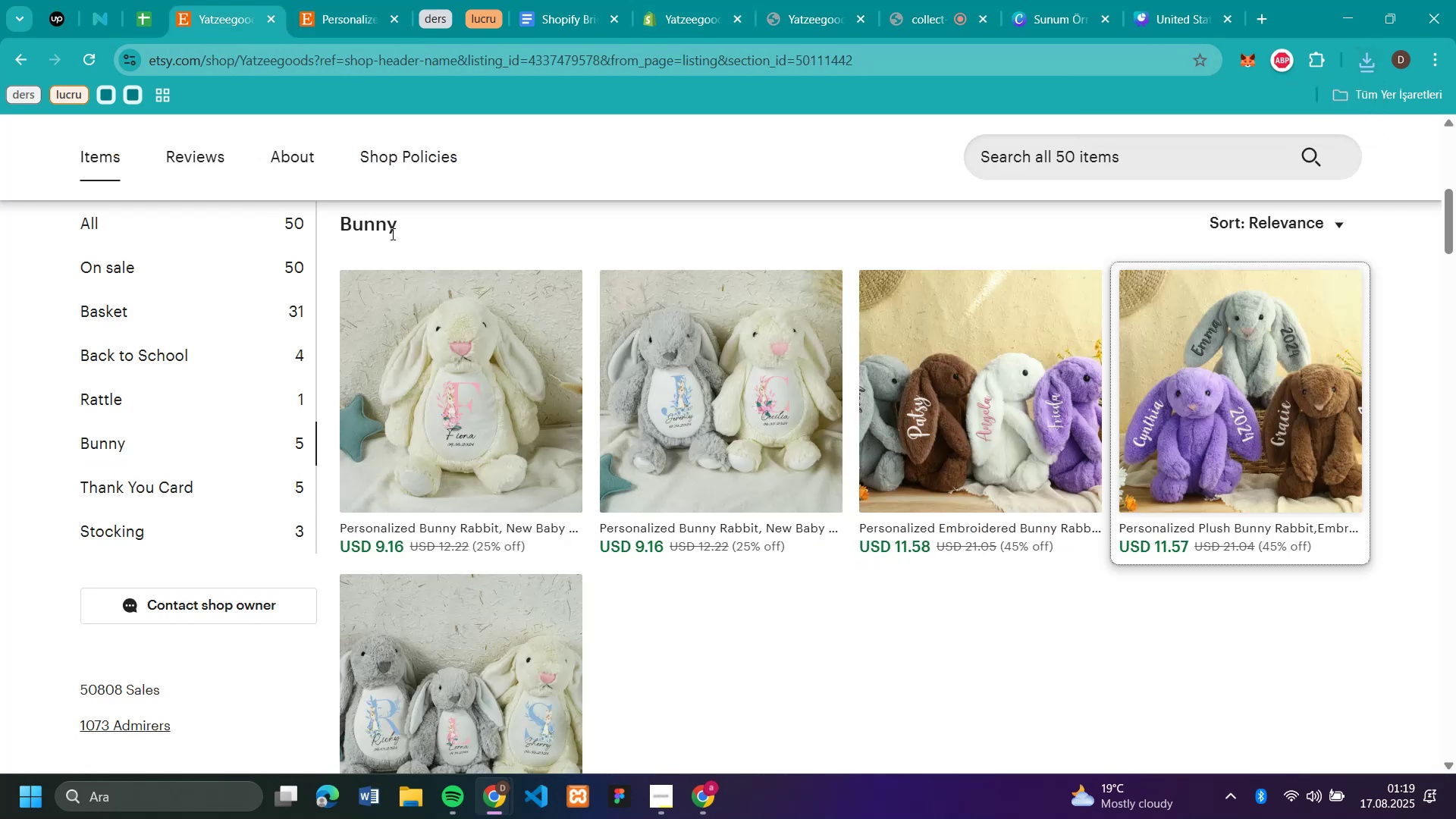 
left_click_drag(start_coordinate=[400, 229], to_coordinate=[339, 224])
 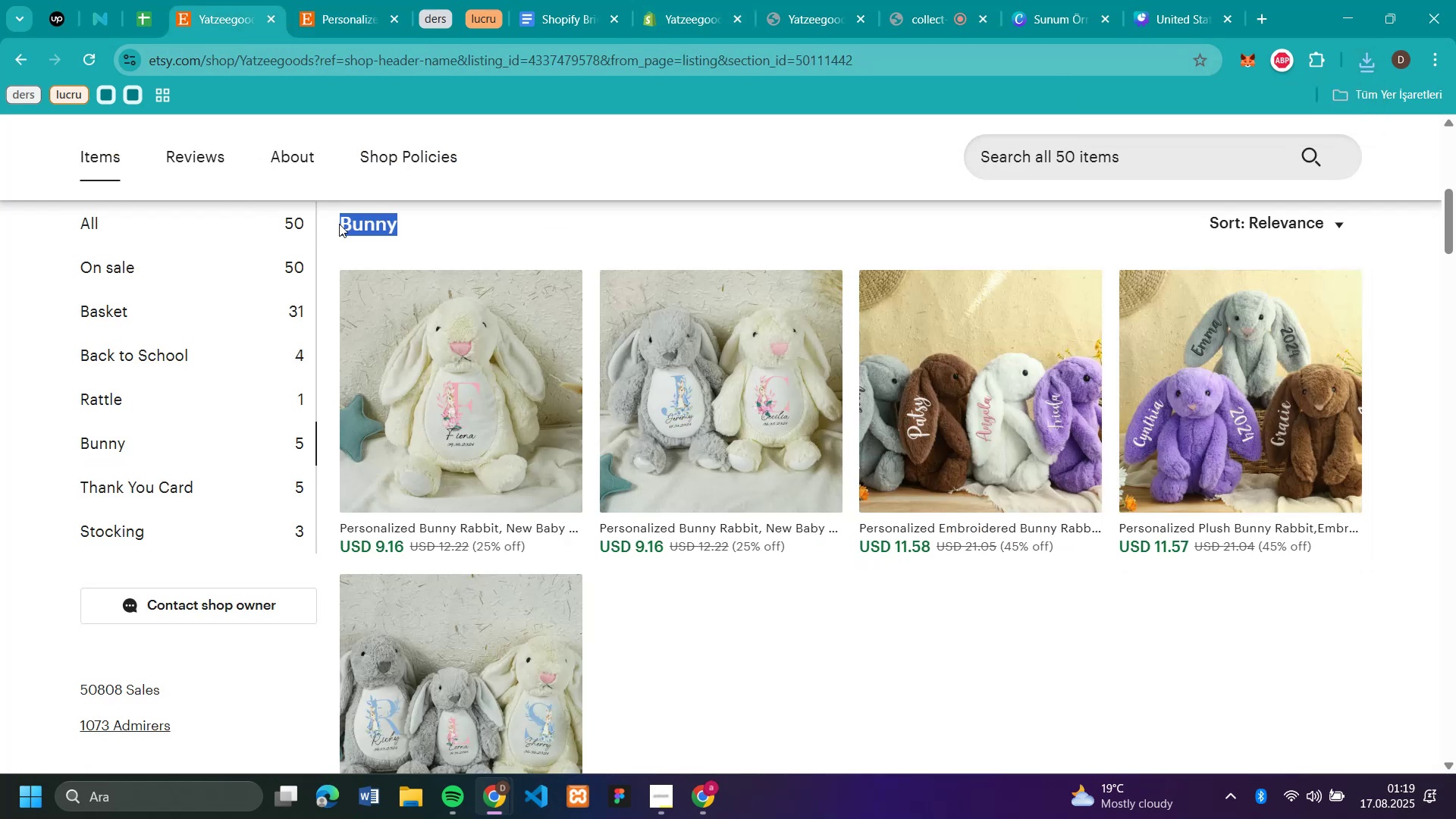 
key(Control+C)
 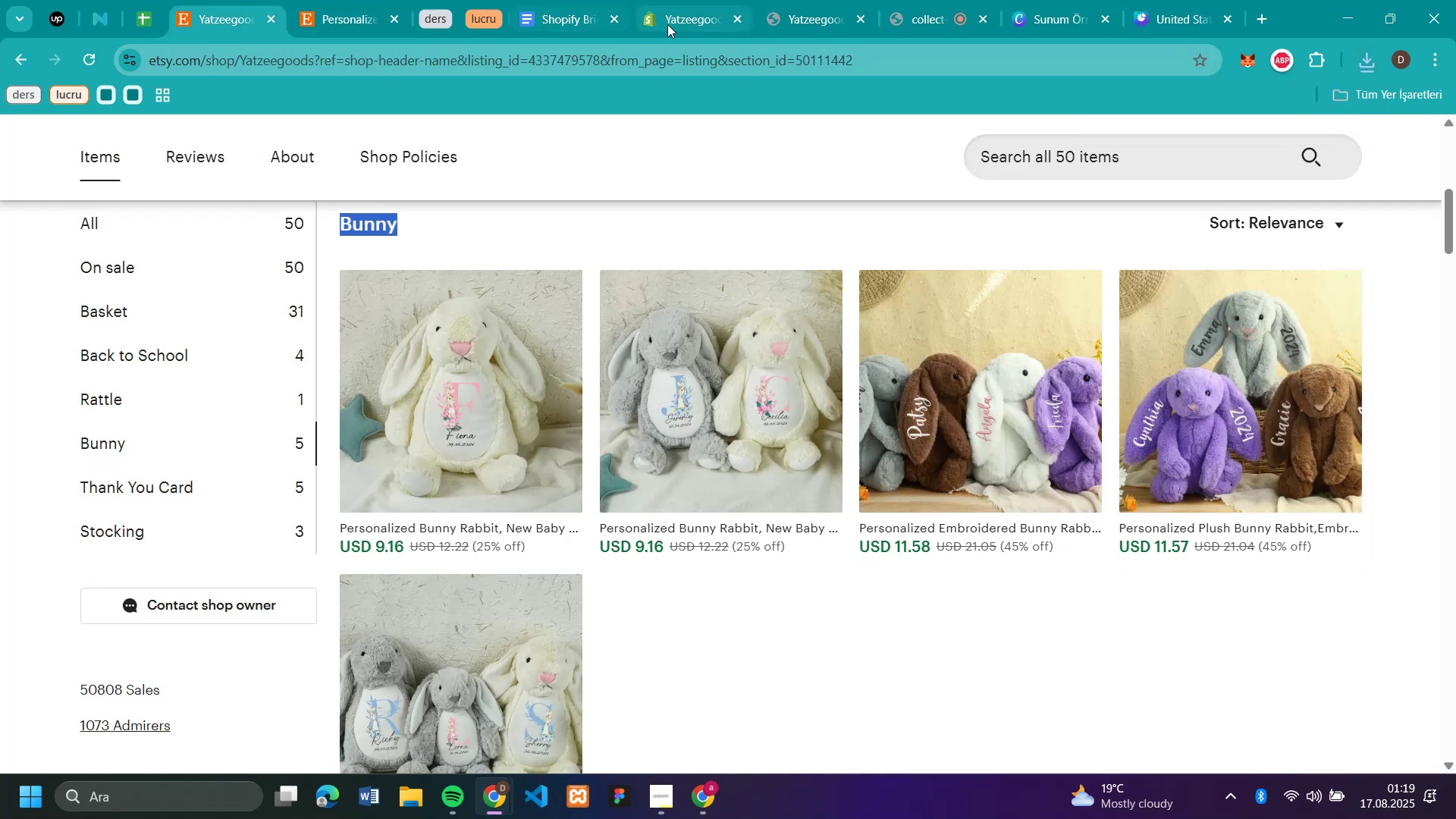 
left_click([678, 20])
 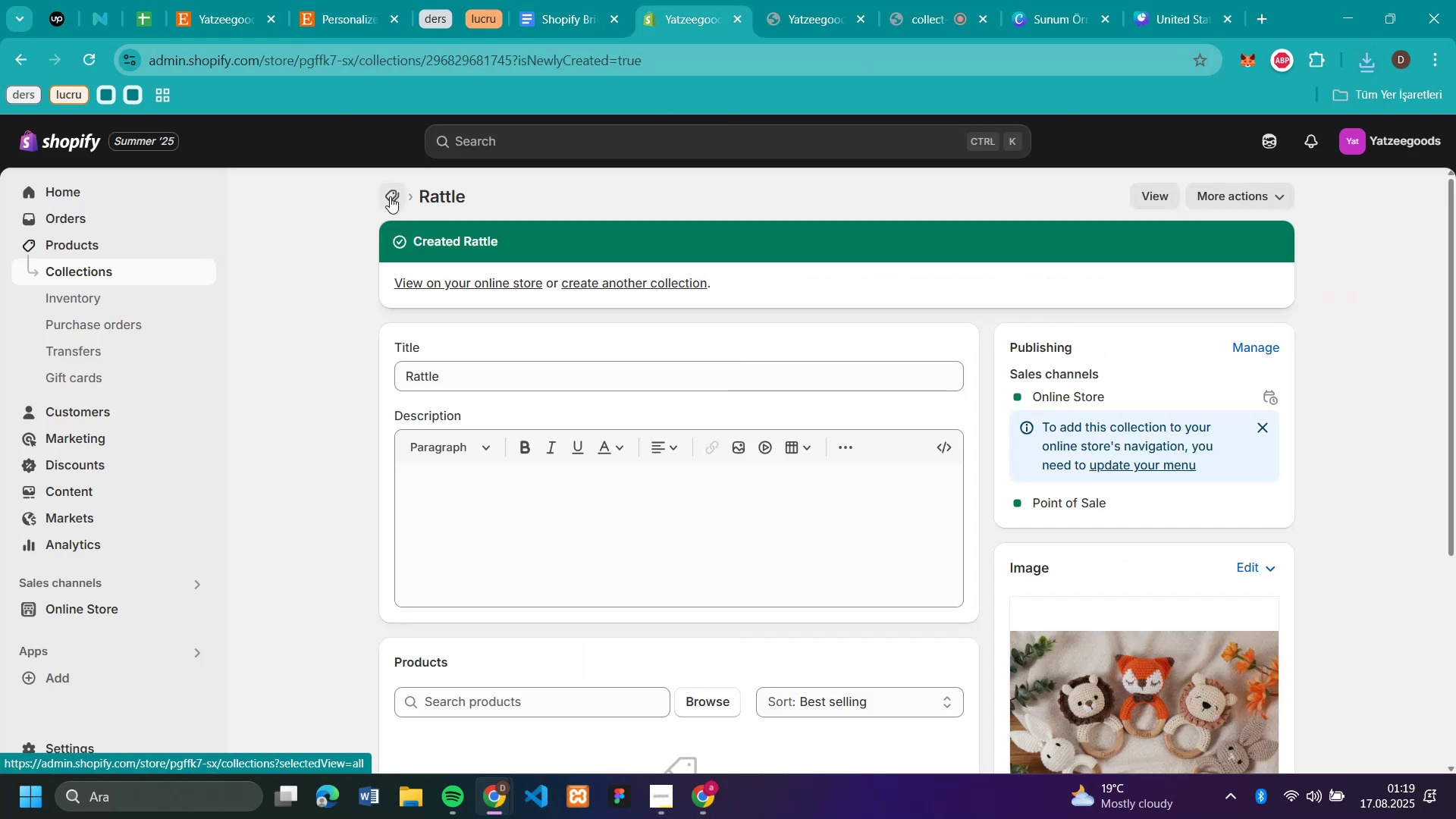 
left_click([390, 196])
 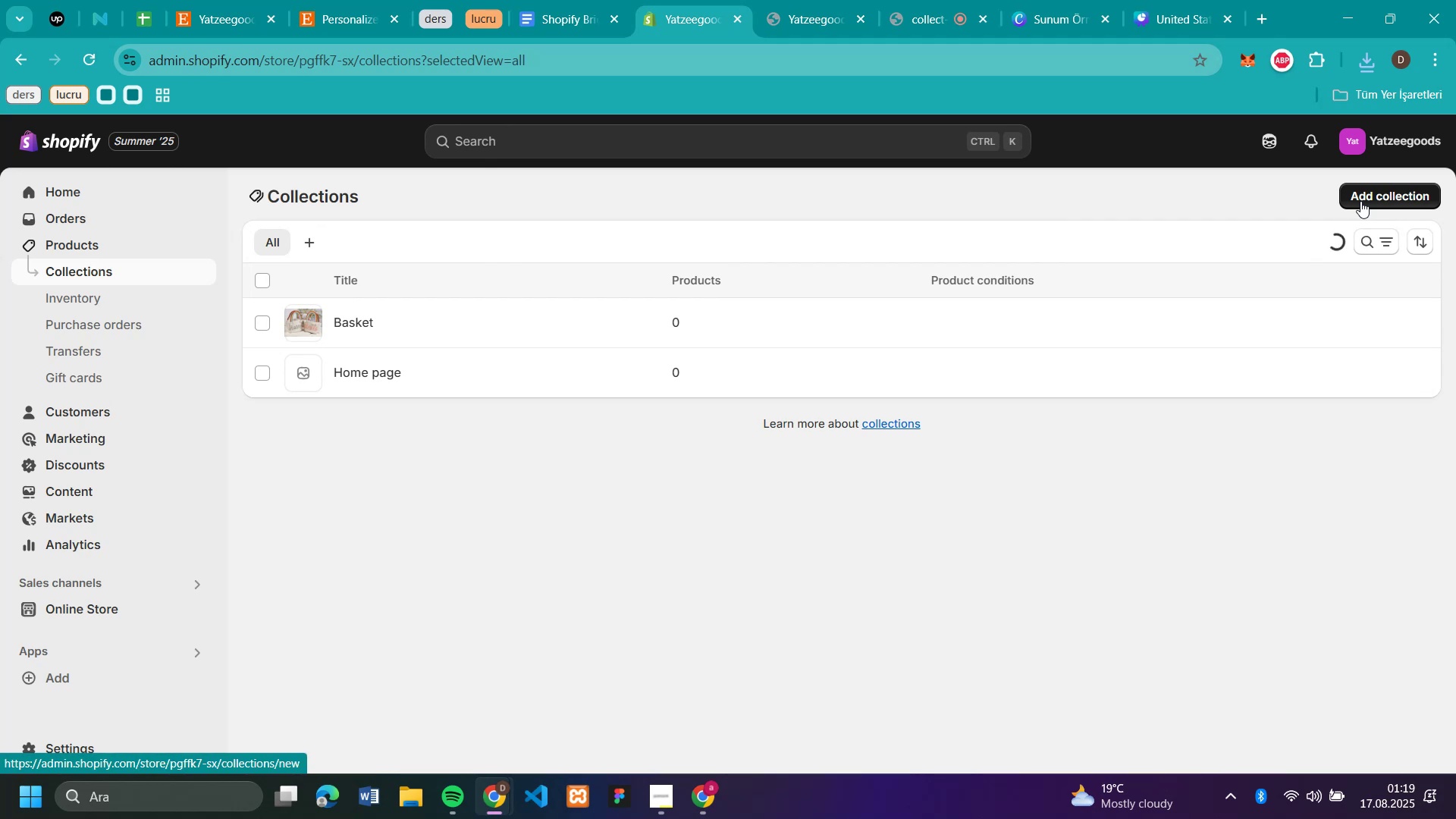 
left_click([1360, 201])
 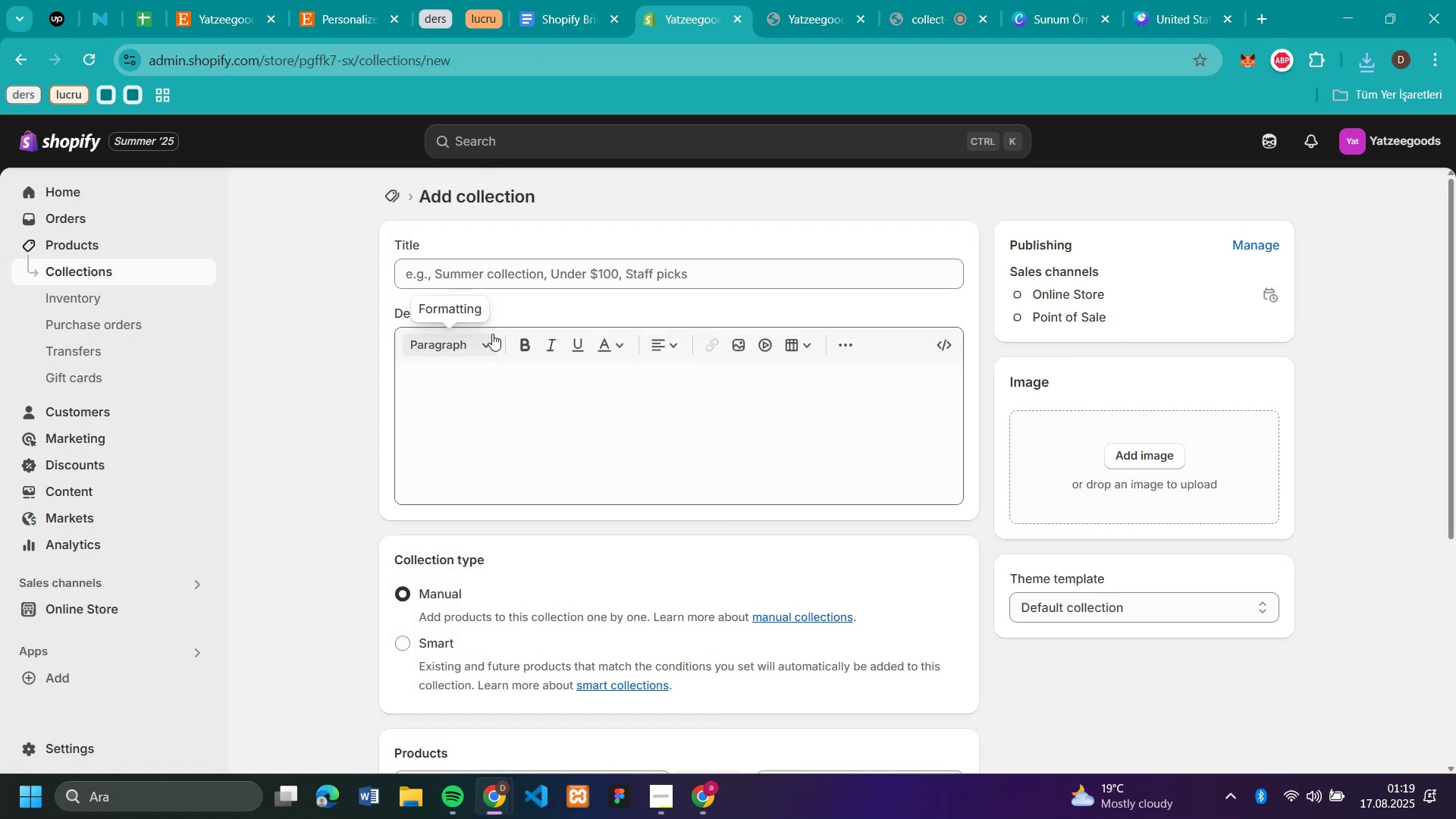 
left_click([506, 267])
 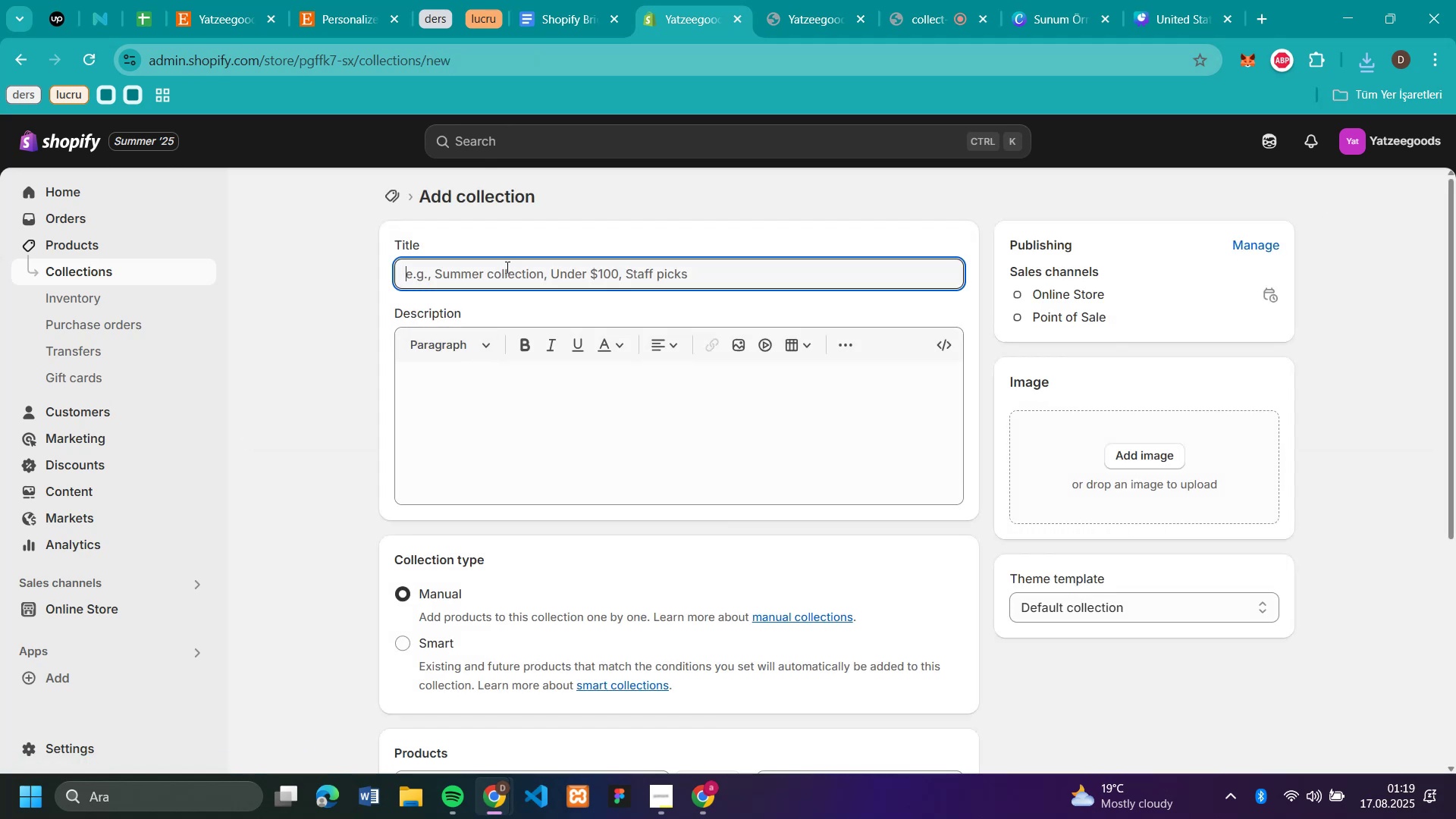 
key(Control+V)
 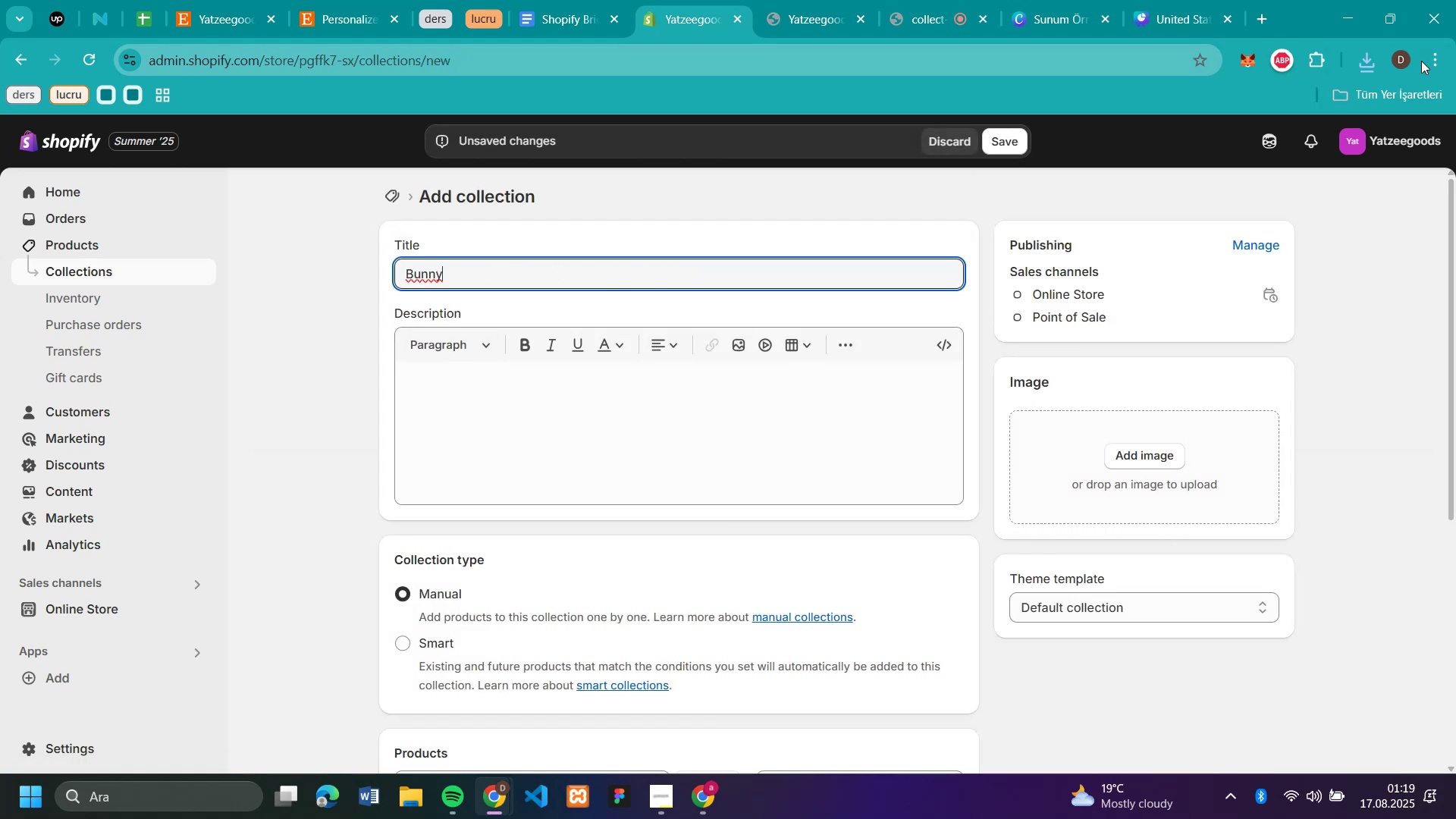 
left_click([1361, 63])
 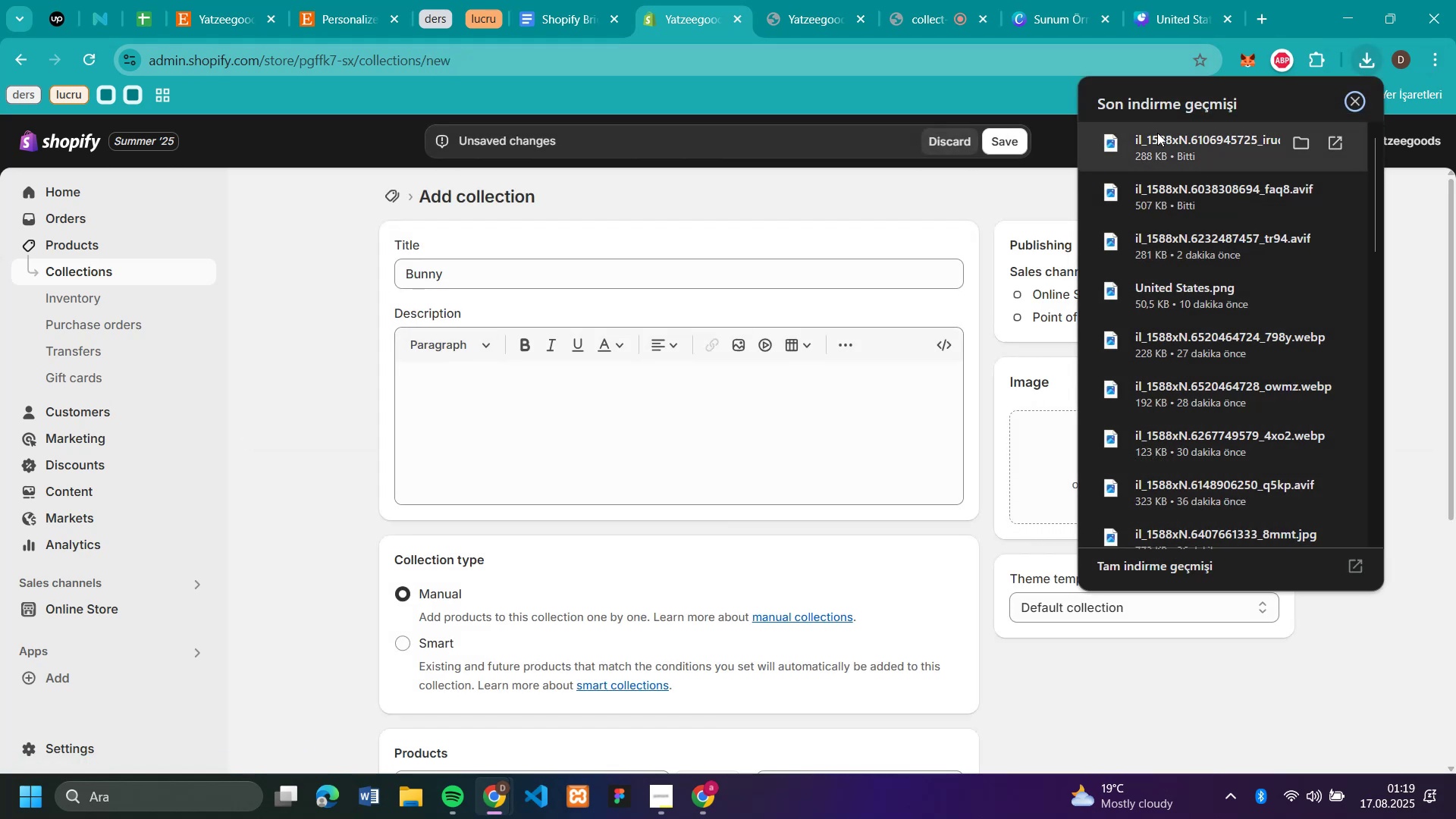 
left_click_drag(start_coordinate=[1153, 141], to_coordinate=[1013, 444])
 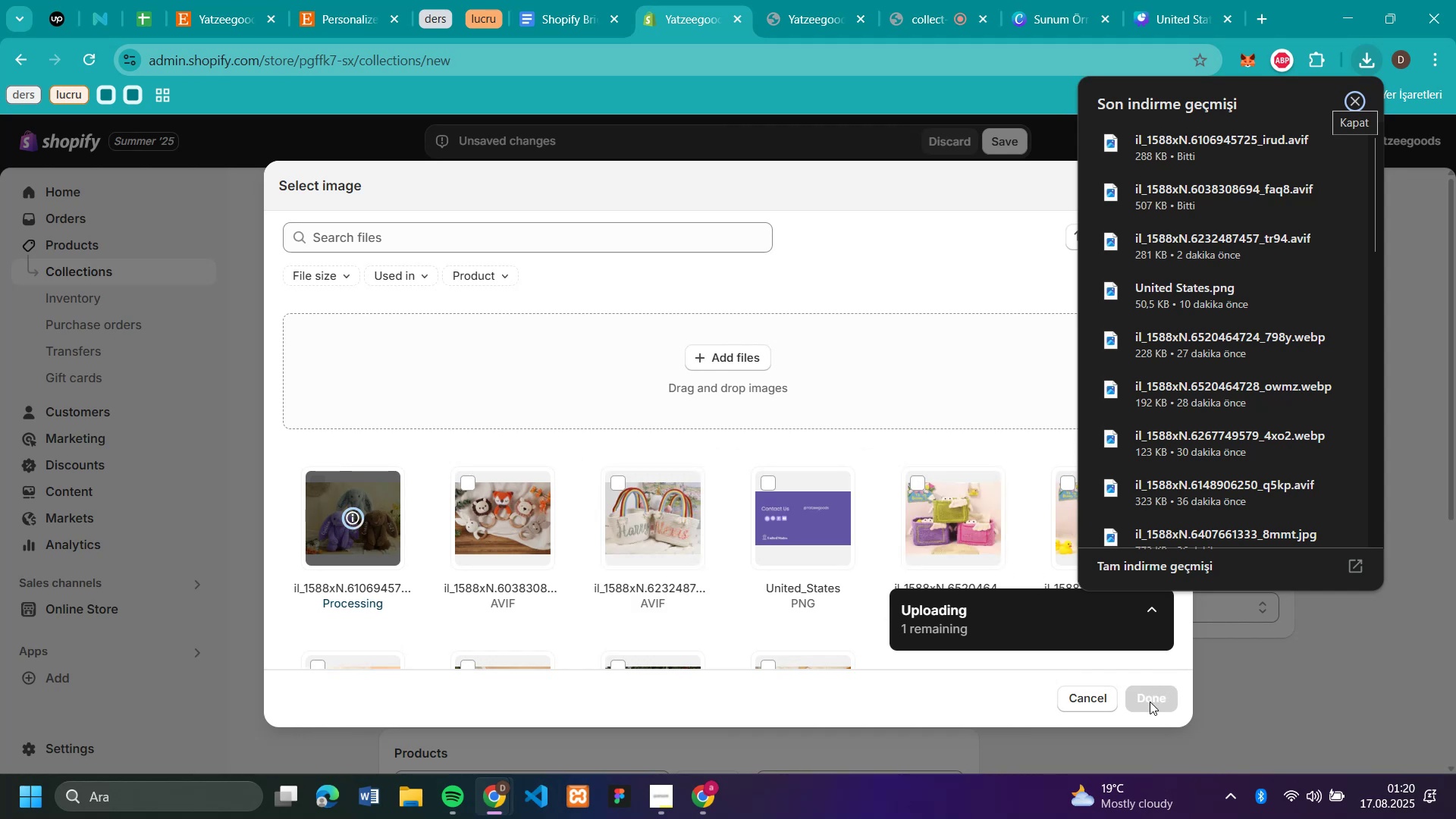 
wait(6.89)
 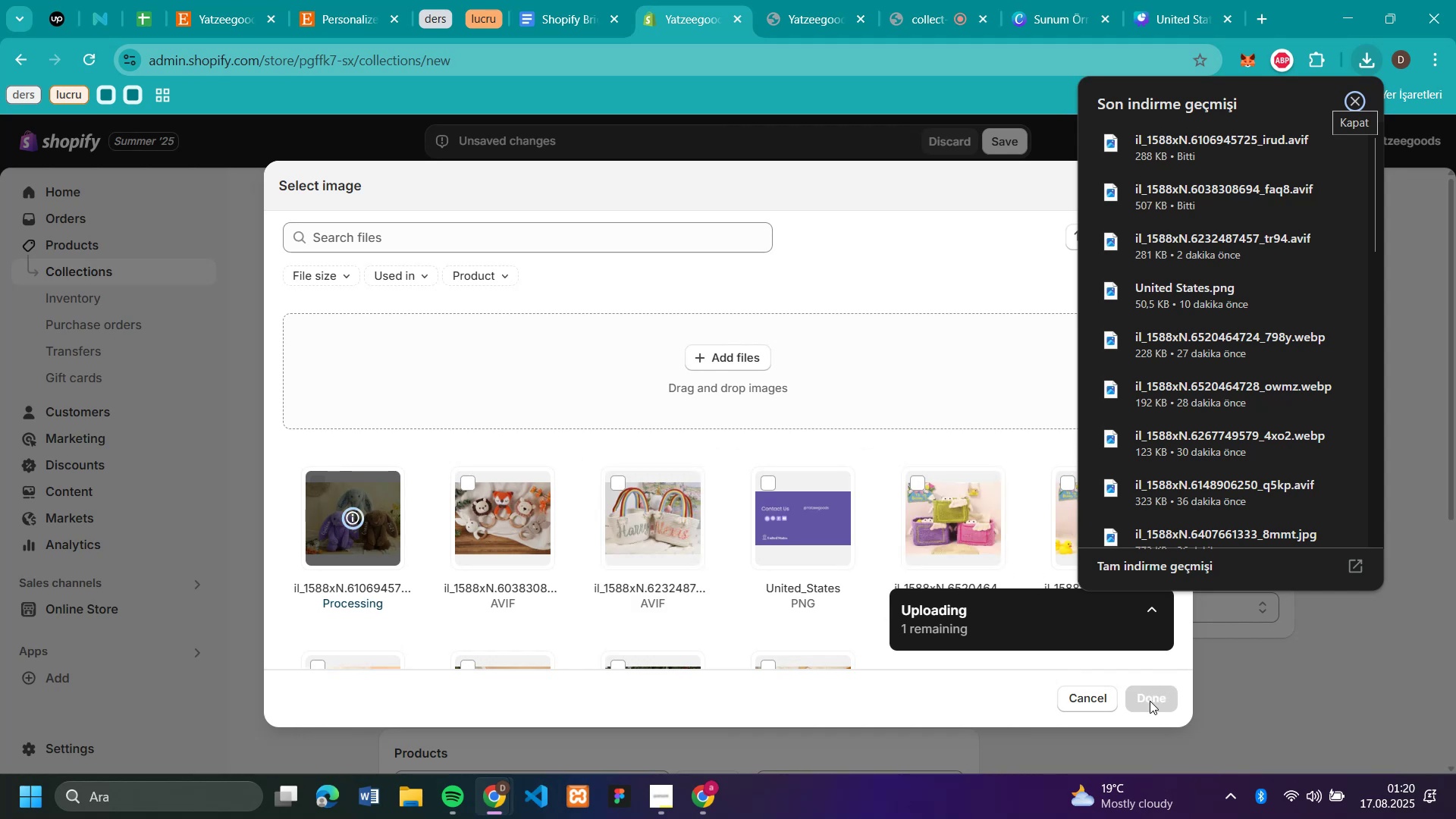 
left_click([1150, 701])
 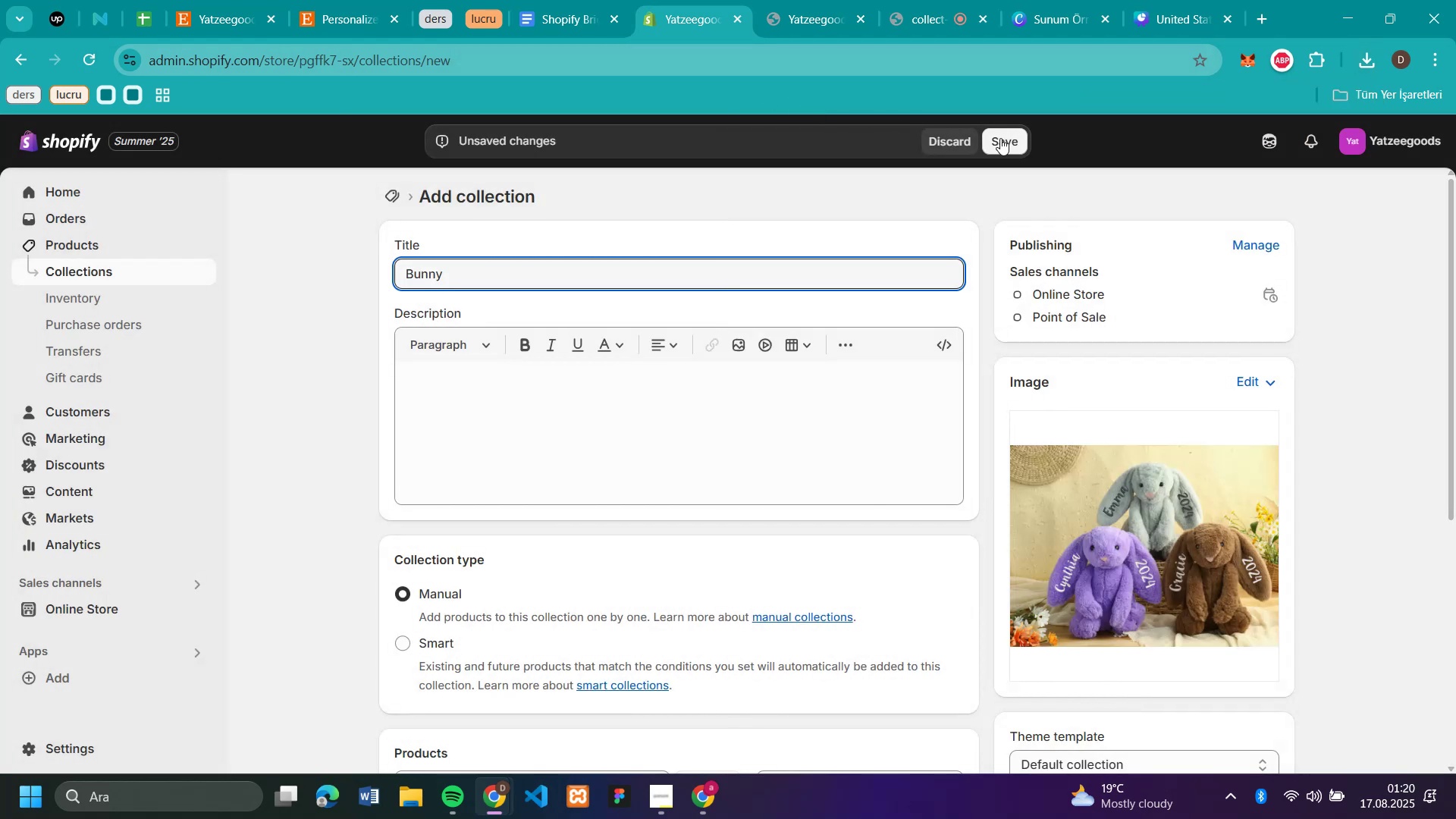 
left_click([1000, 138])
 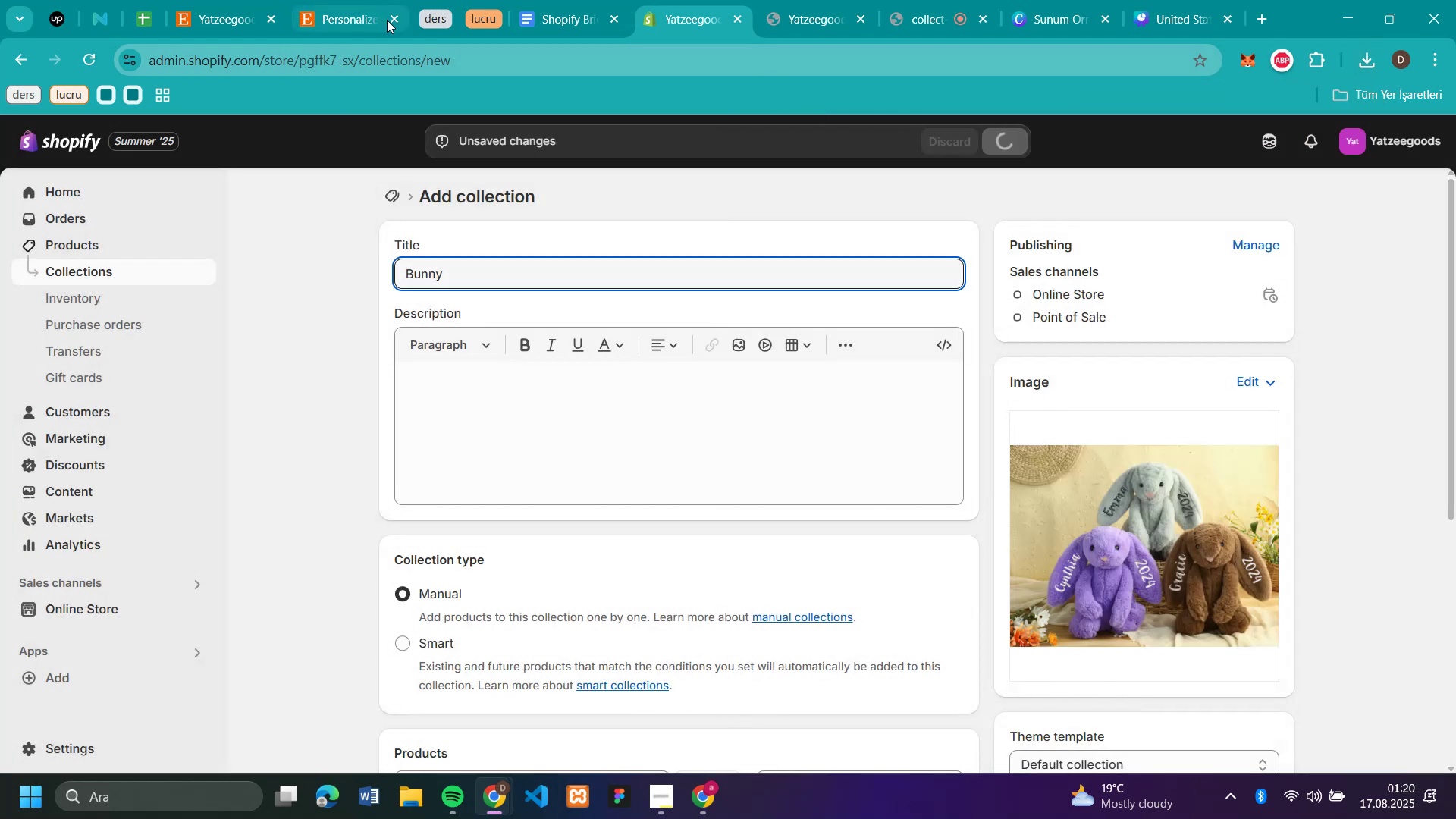 
left_click([391, 22])
 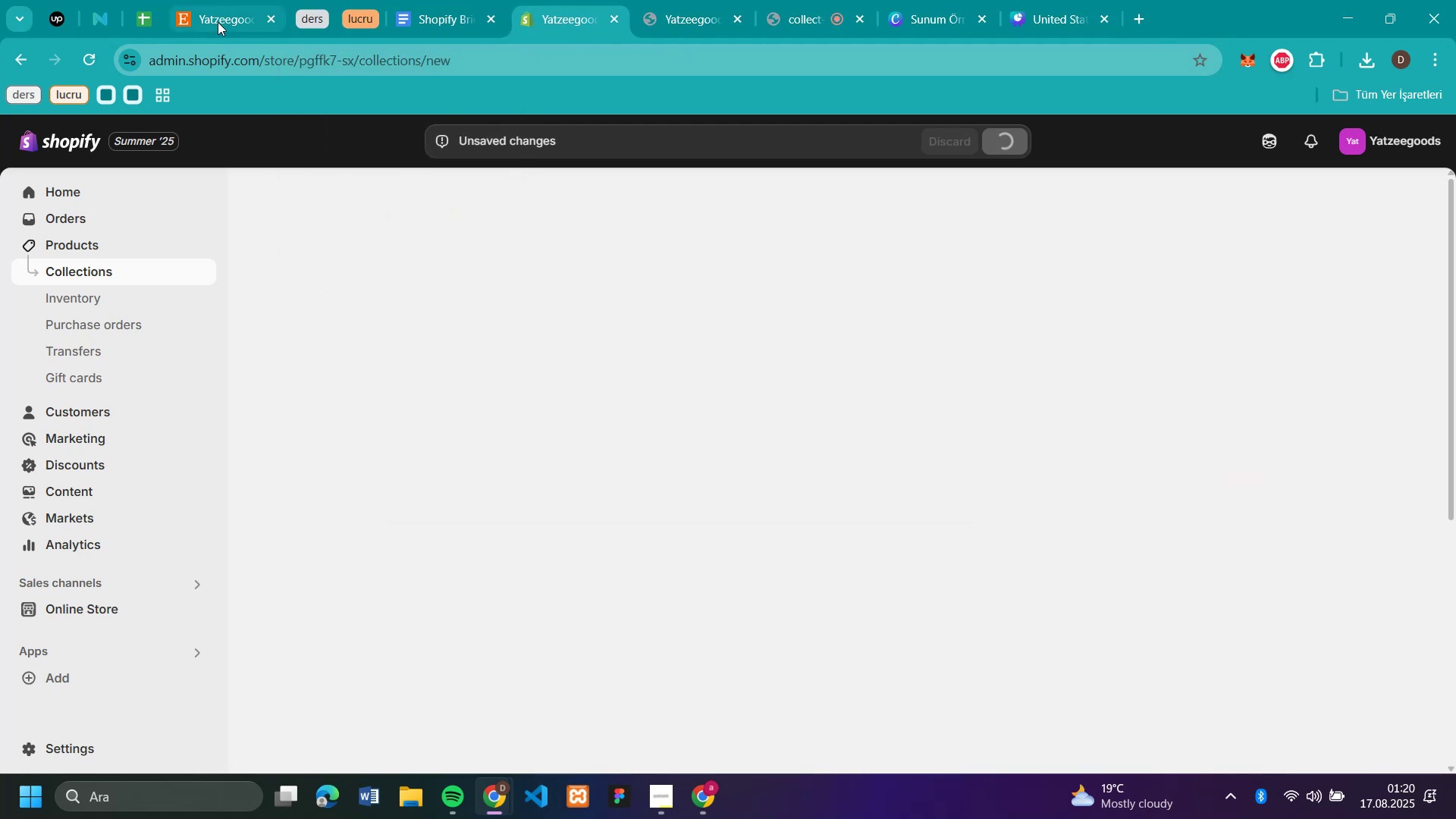 
left_click([218, 22])
 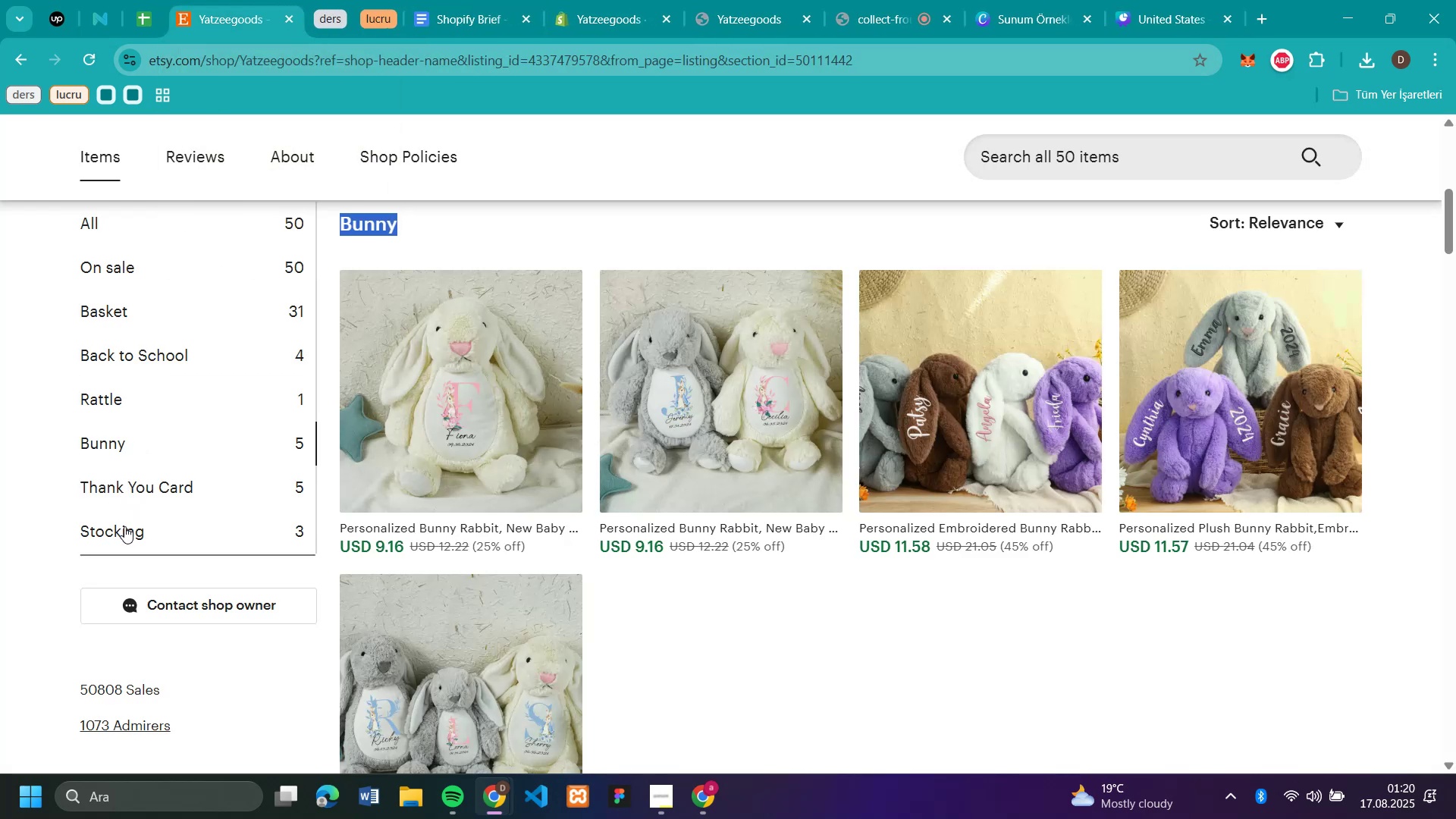 
left_click([124, 532])
 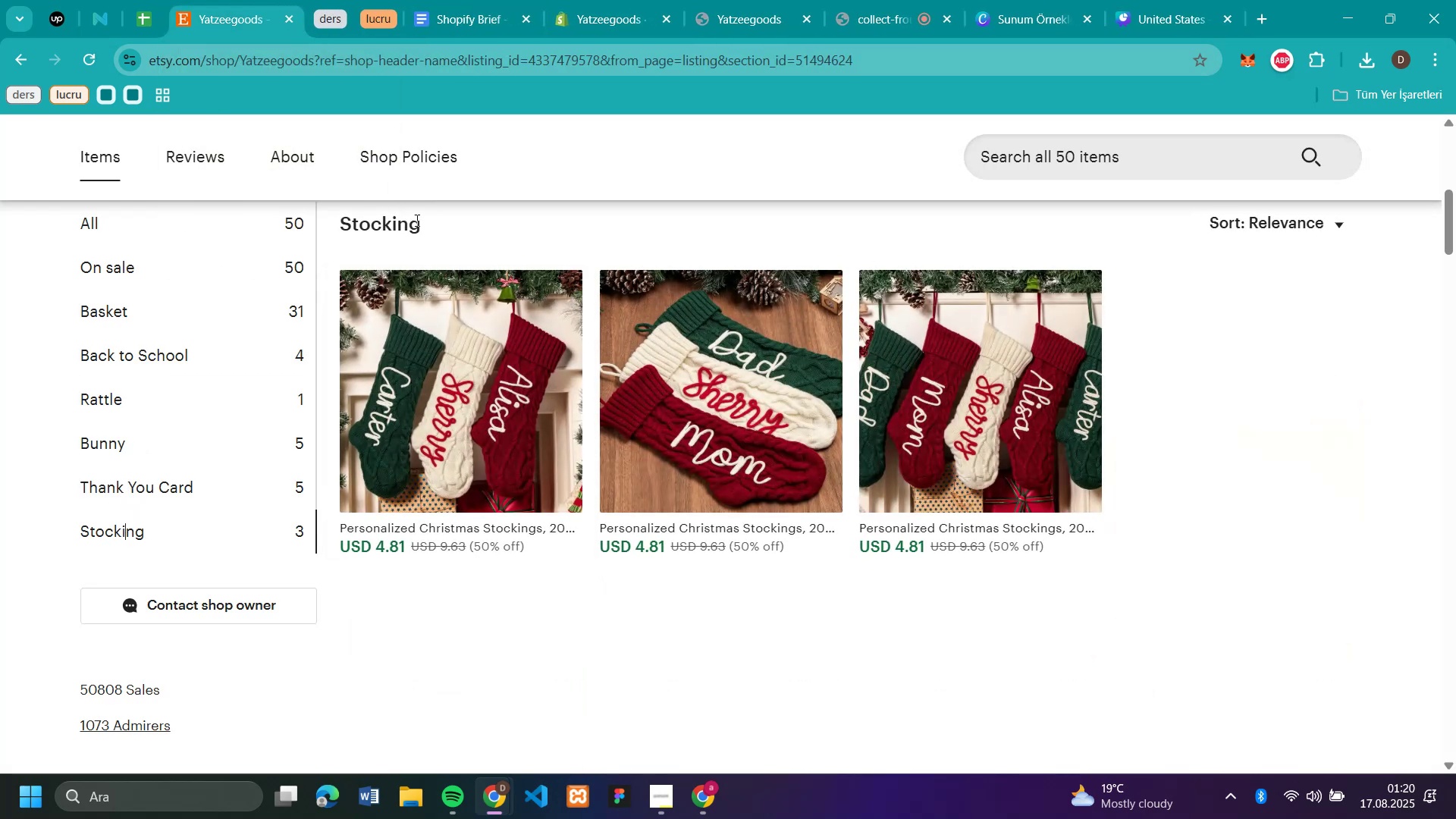 
left_click_drag(start_coordinate=[446, 226], to_coordinate=[340, 228])
 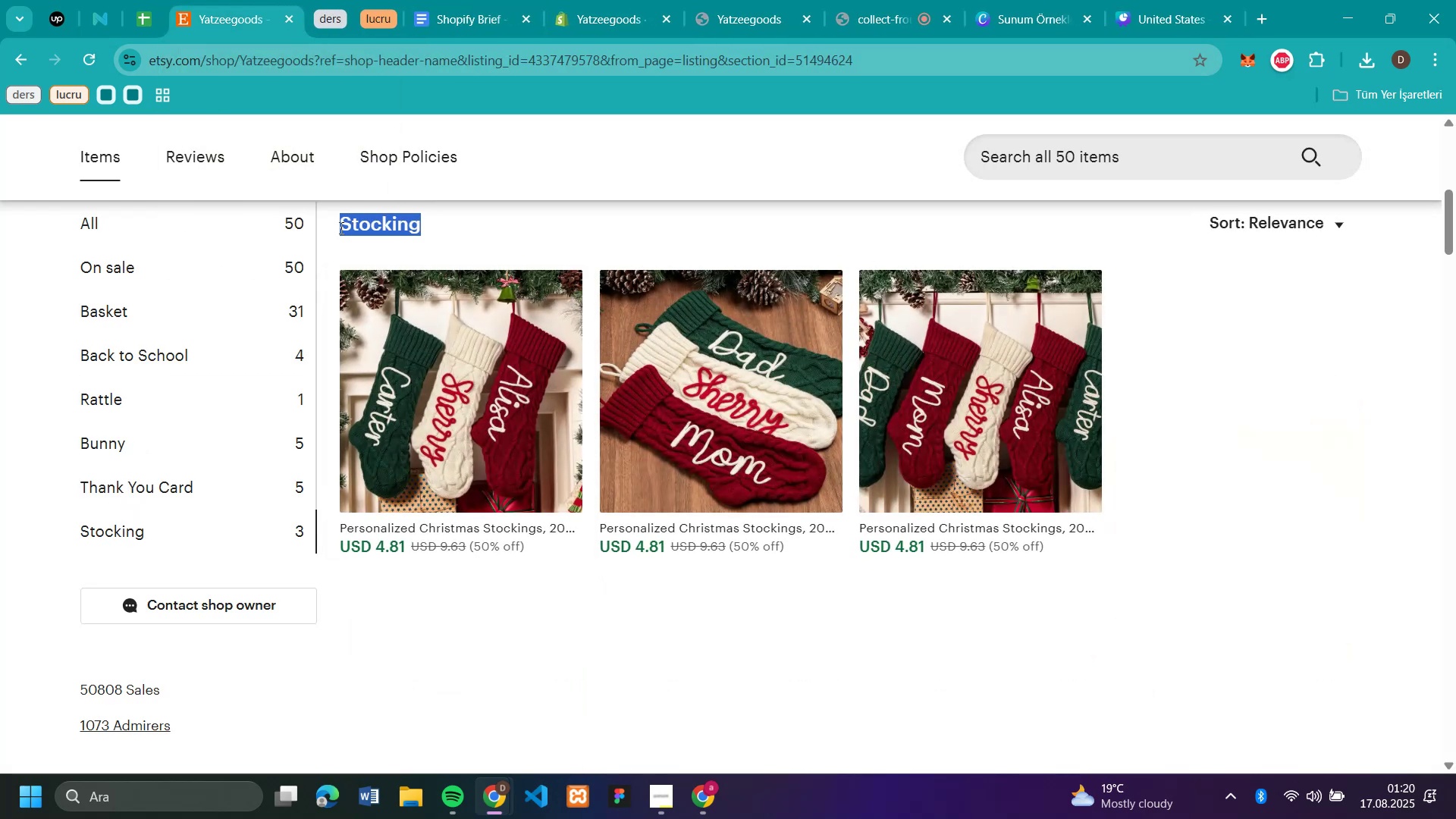 
key(Control+C)
 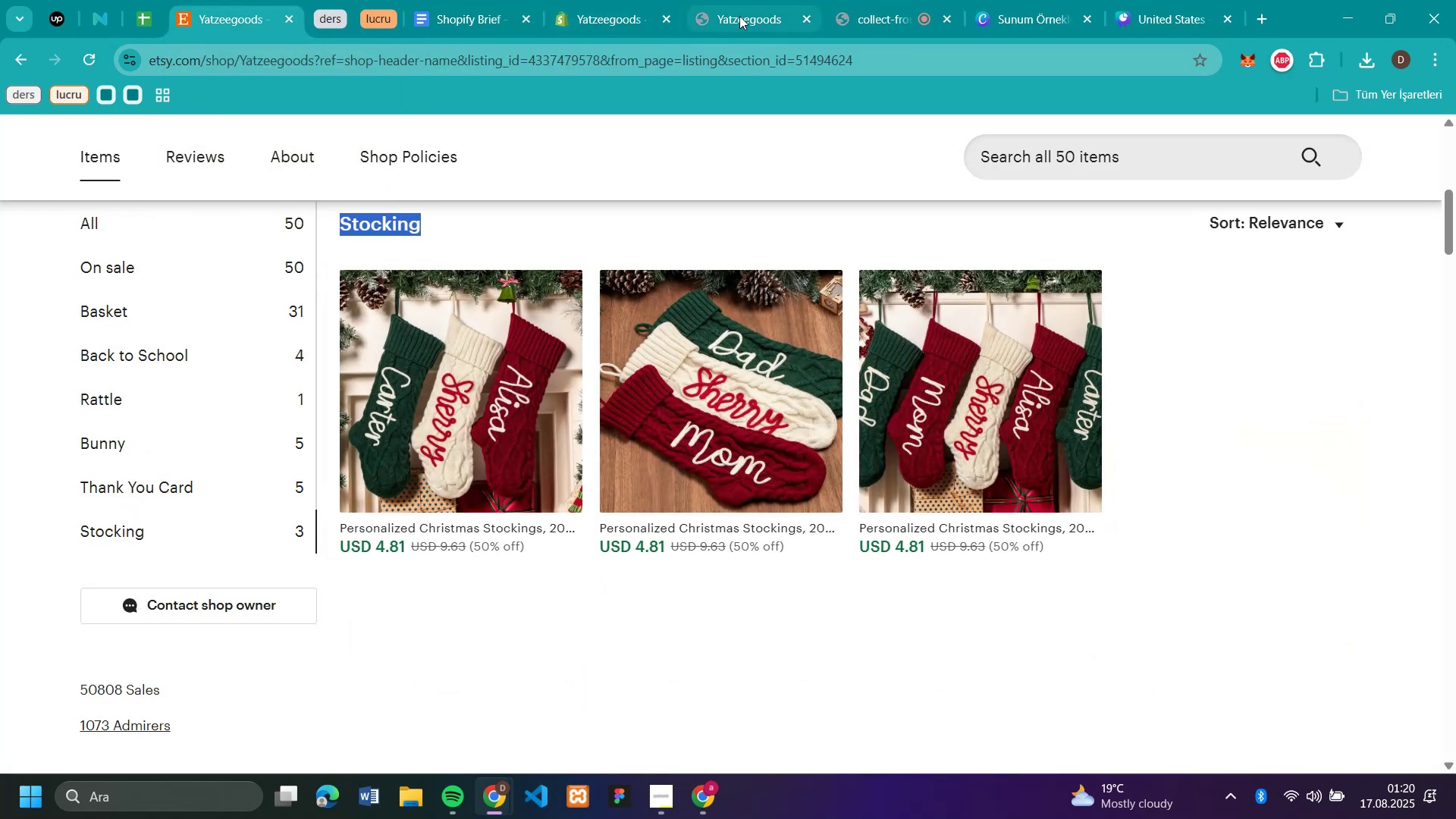 
left_click([739, 16])
 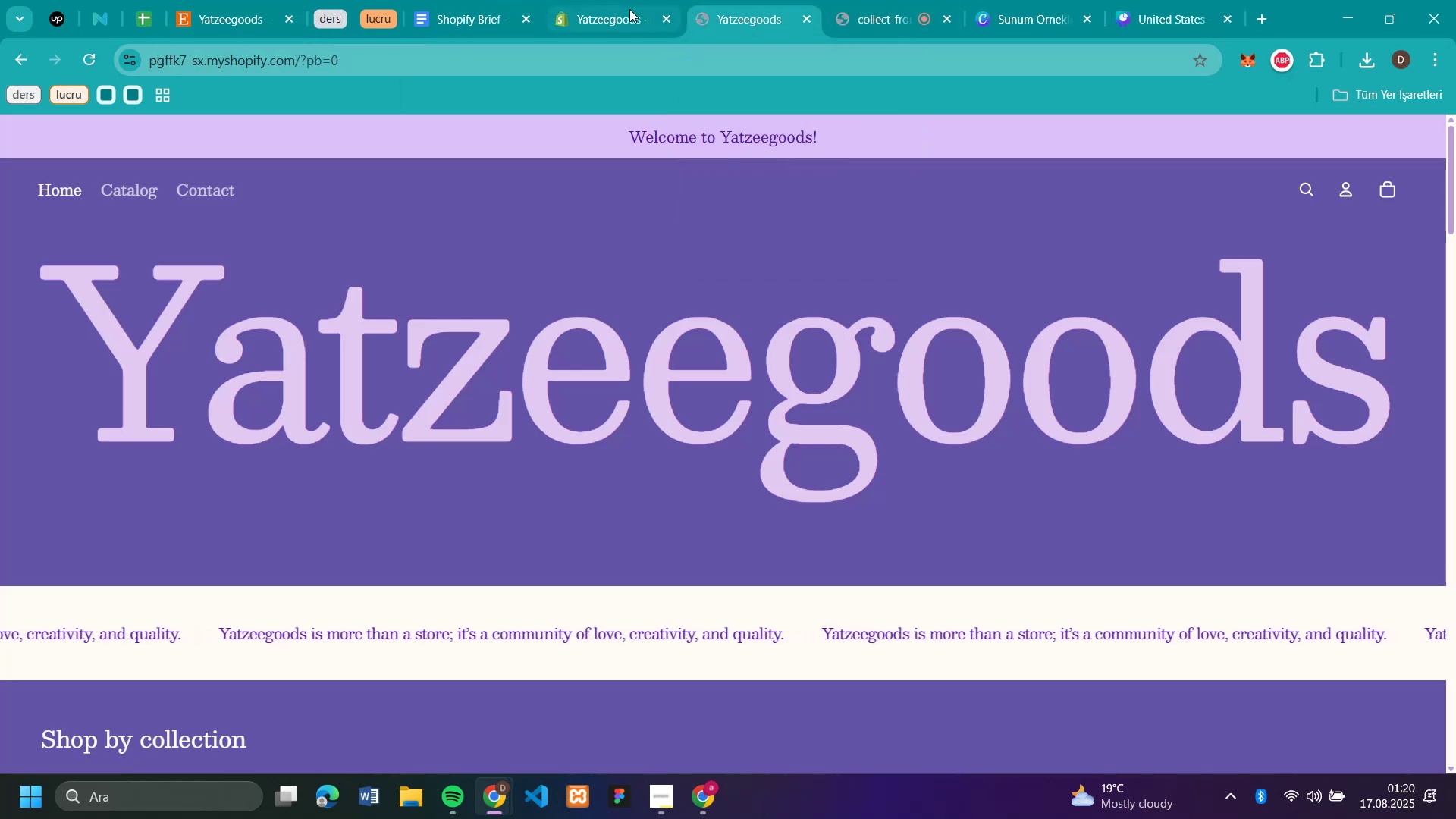 
left_click([621, 11])
 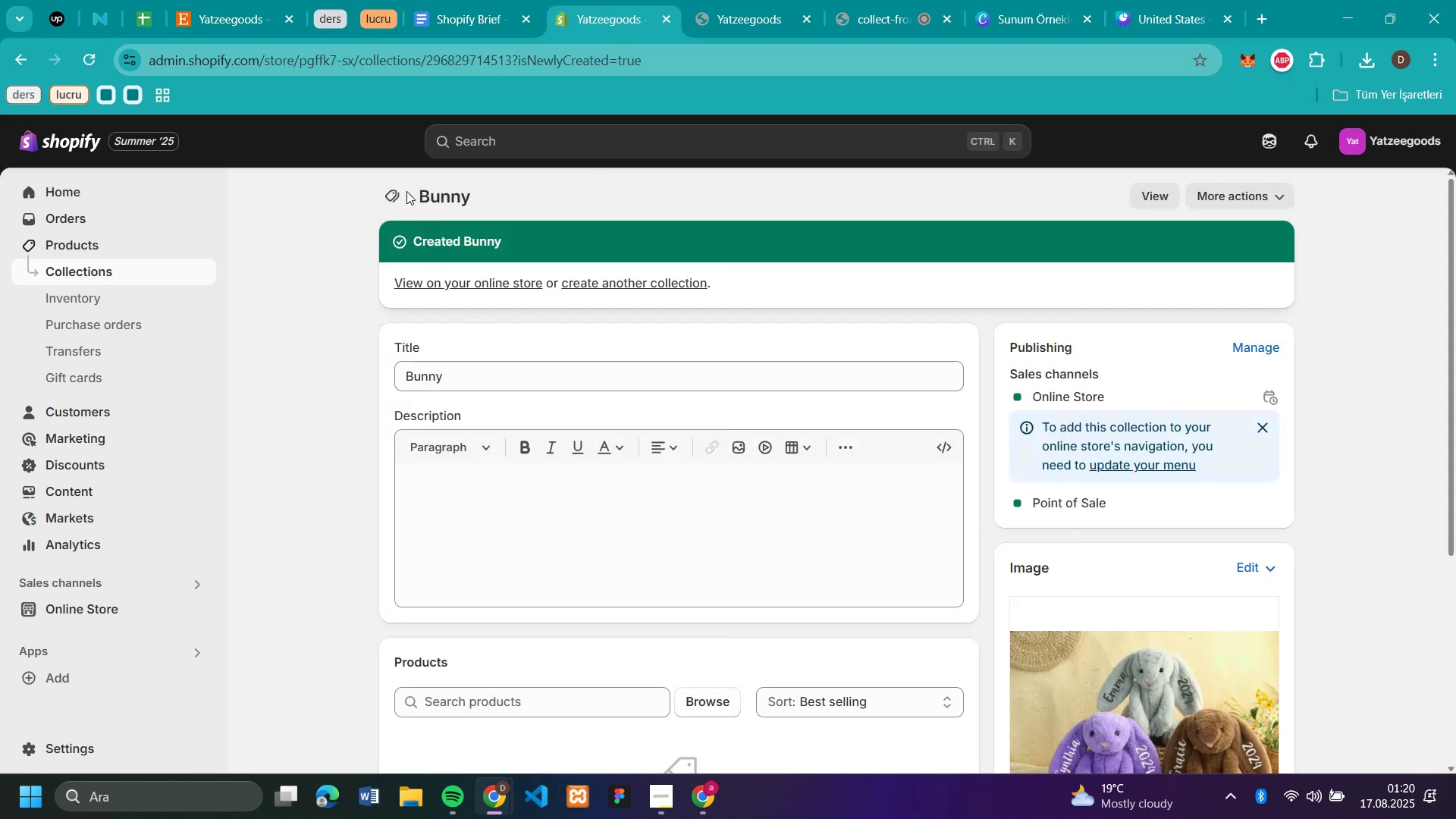 
left_click([398, 196])
 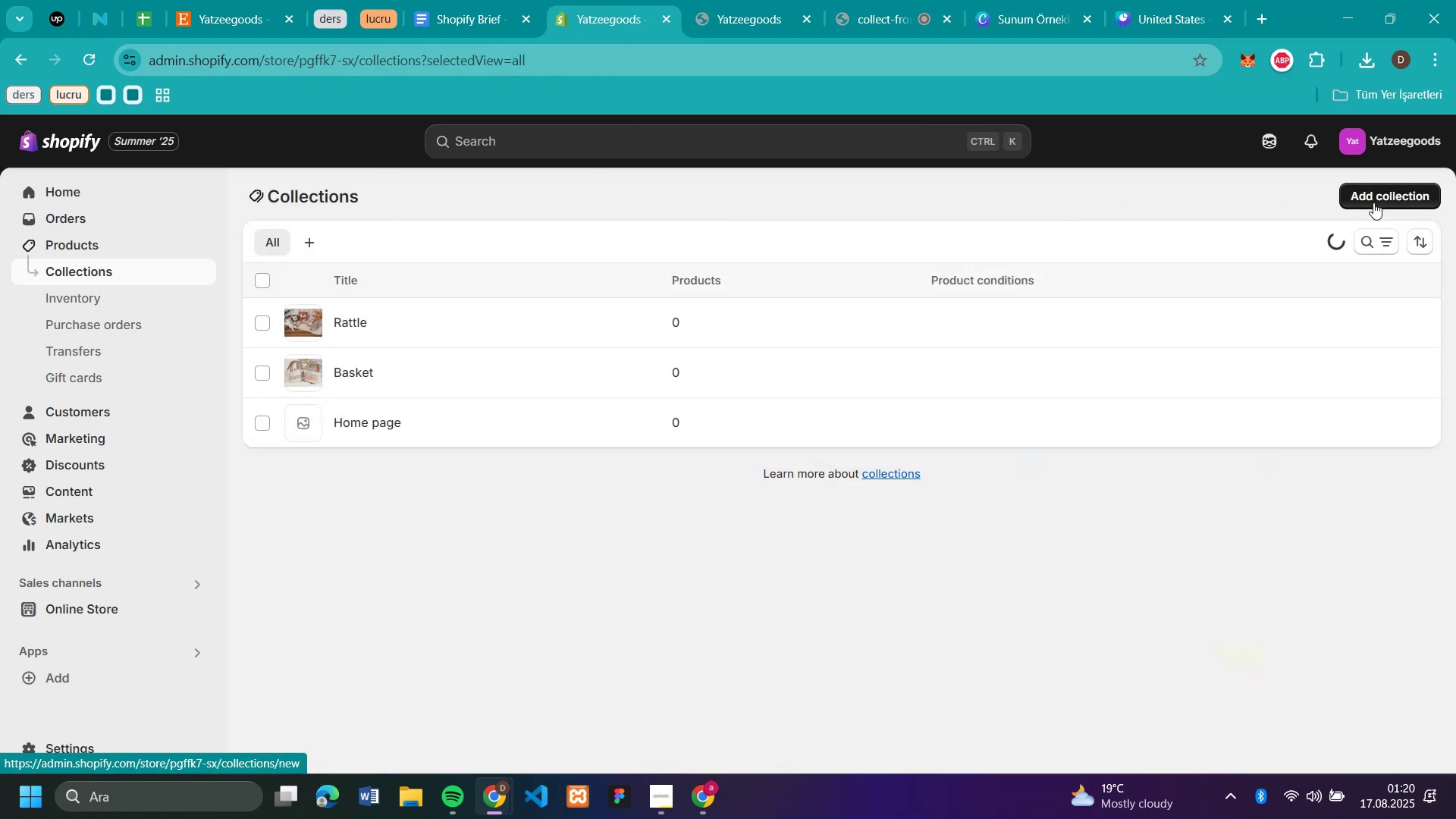 
left_click([1373, 202])
 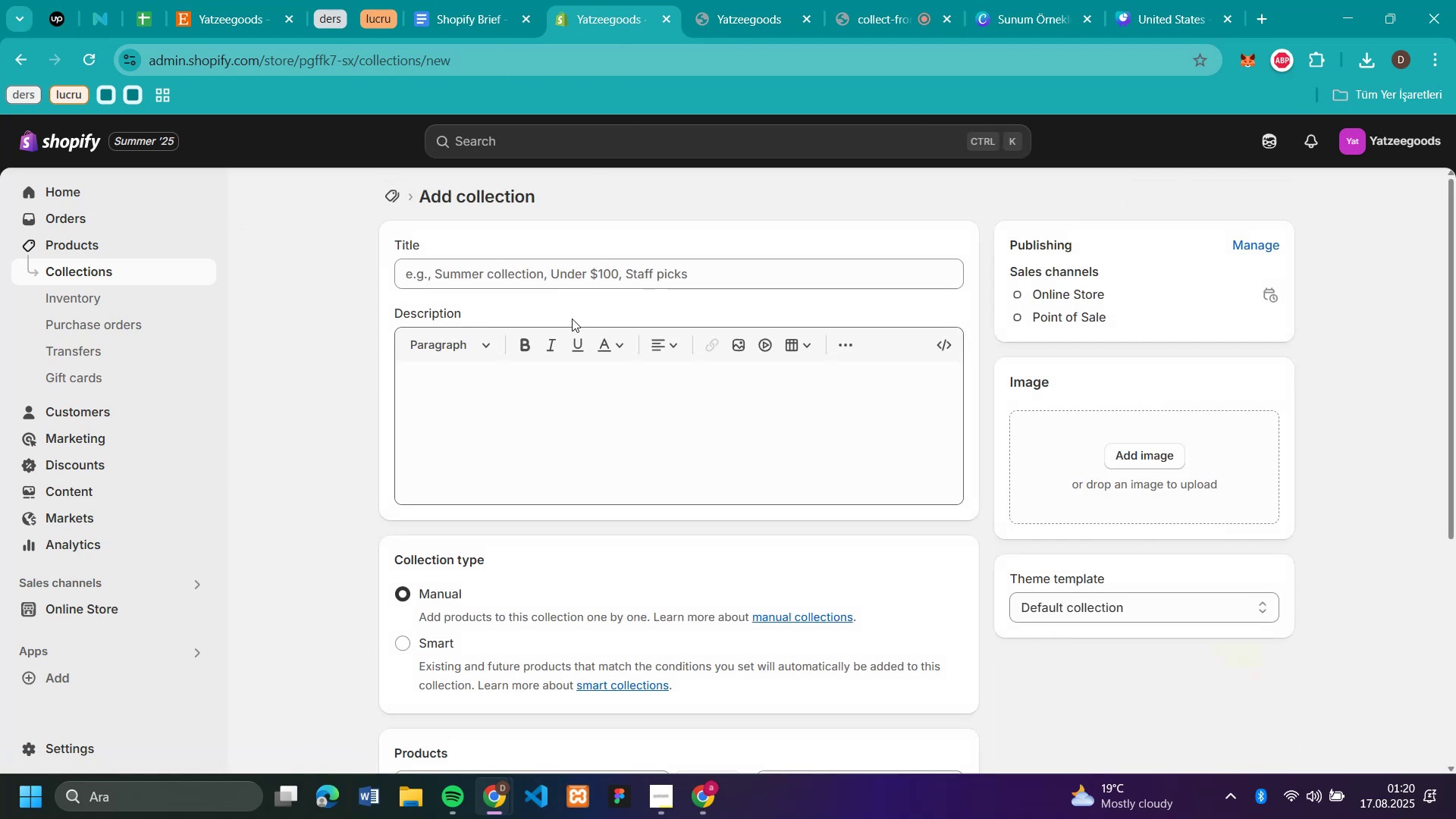 
left_click([595, 262])
 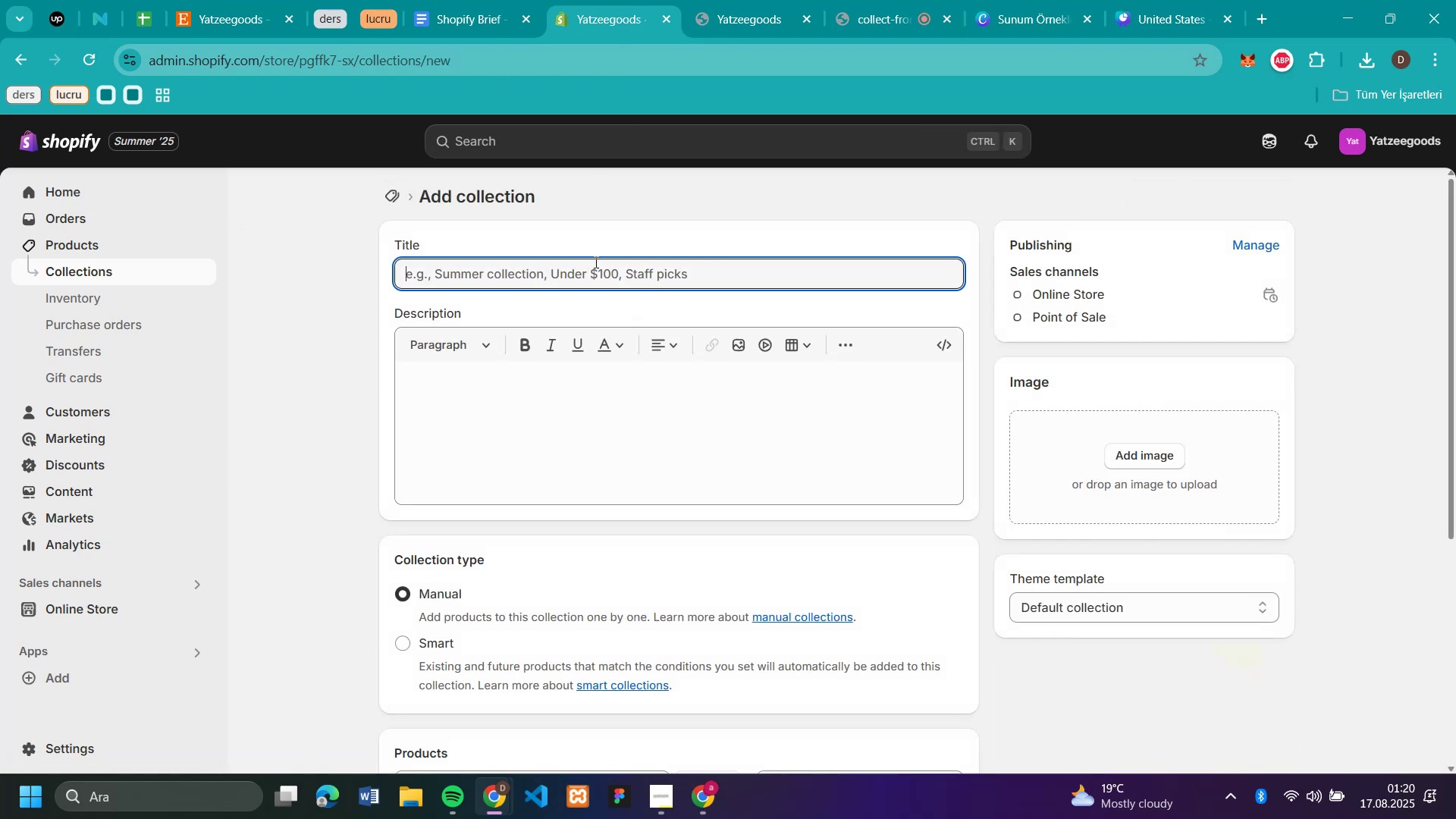 
key(Control+V)
 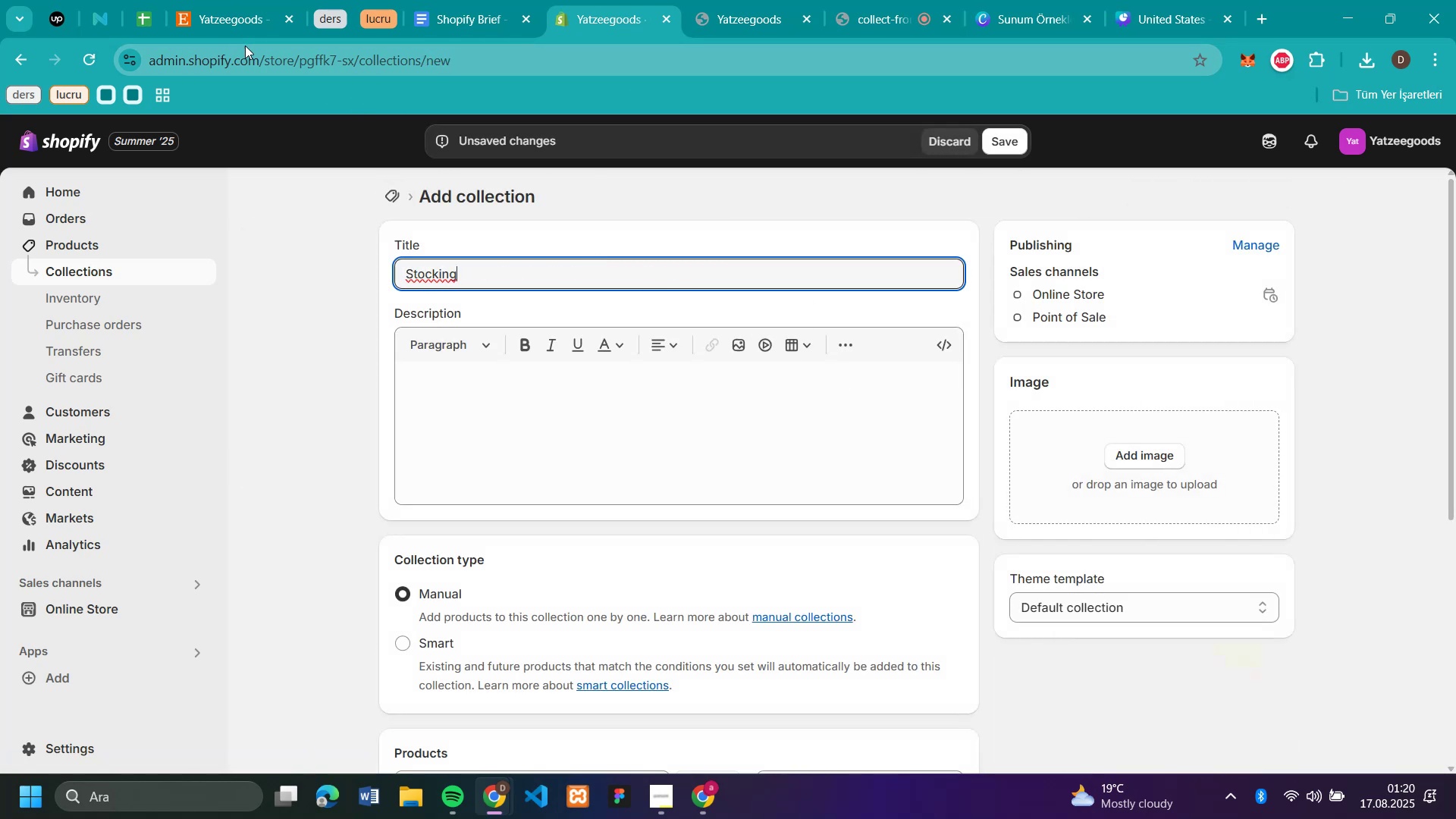 
left_click([231, 24])
 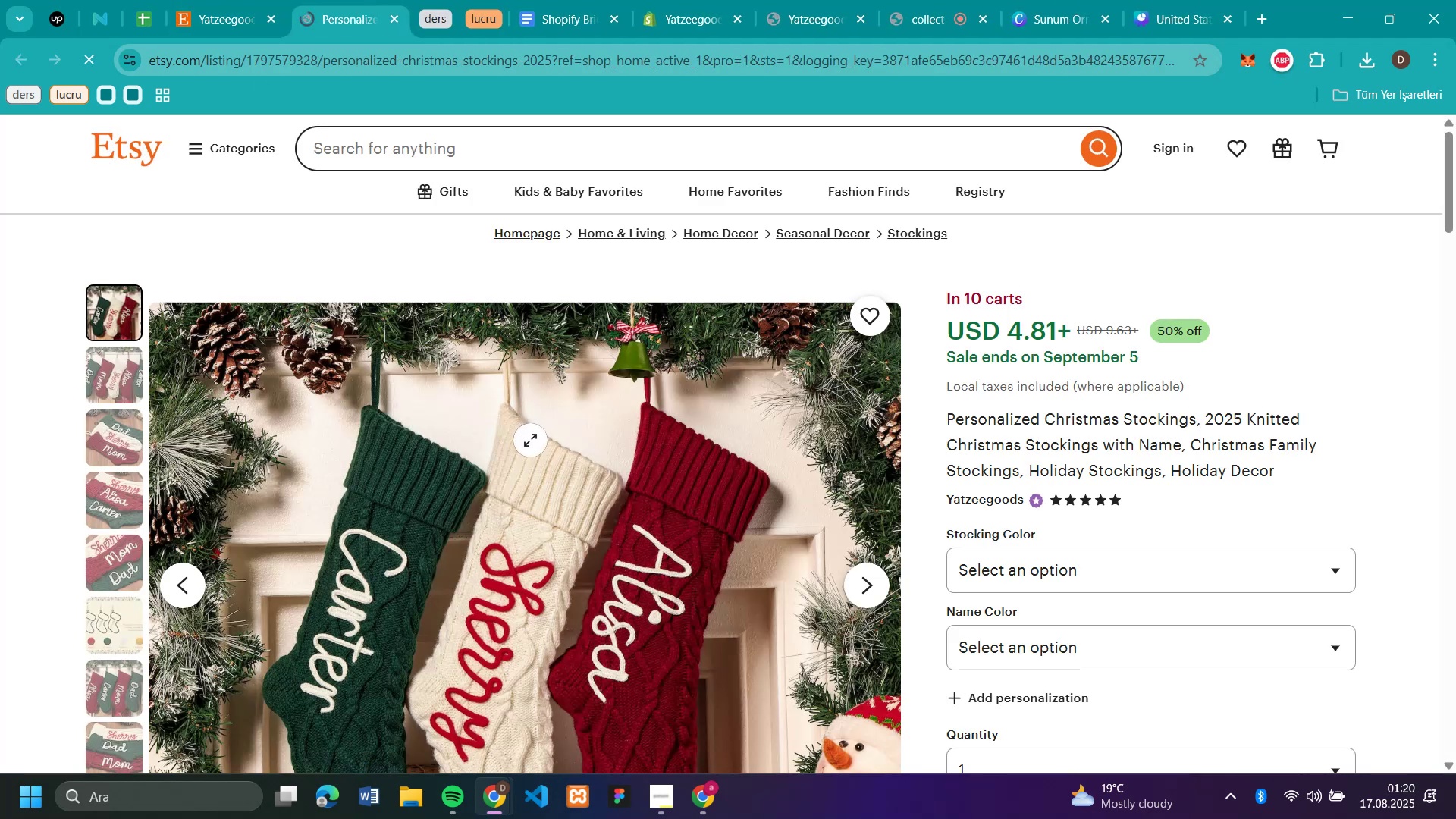 
scroll: coordinate [521, 429], scroll_direction: down, amount: 1.0
 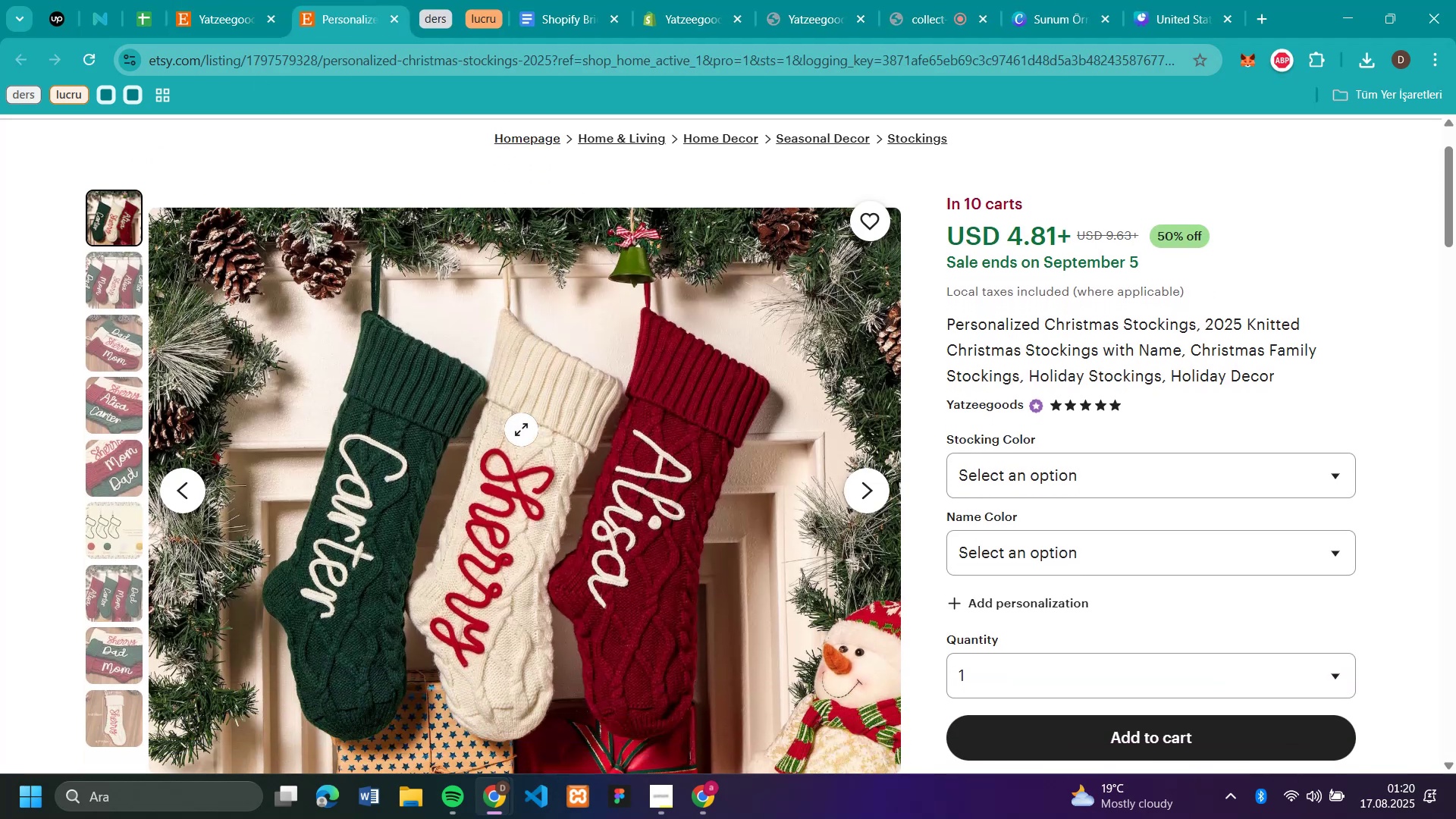 
right_click([521, 429])
 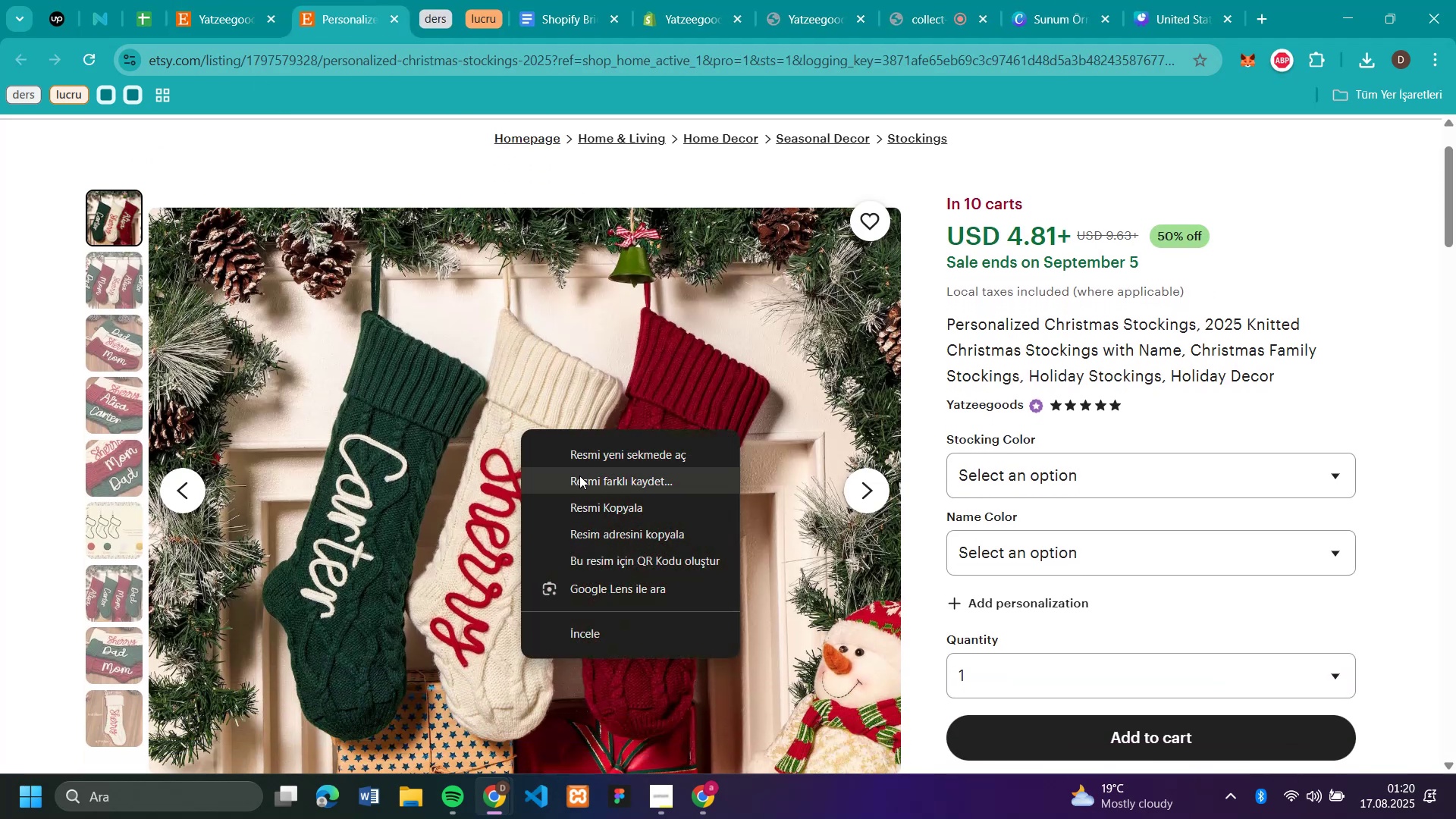 
left_click([579, 475])
 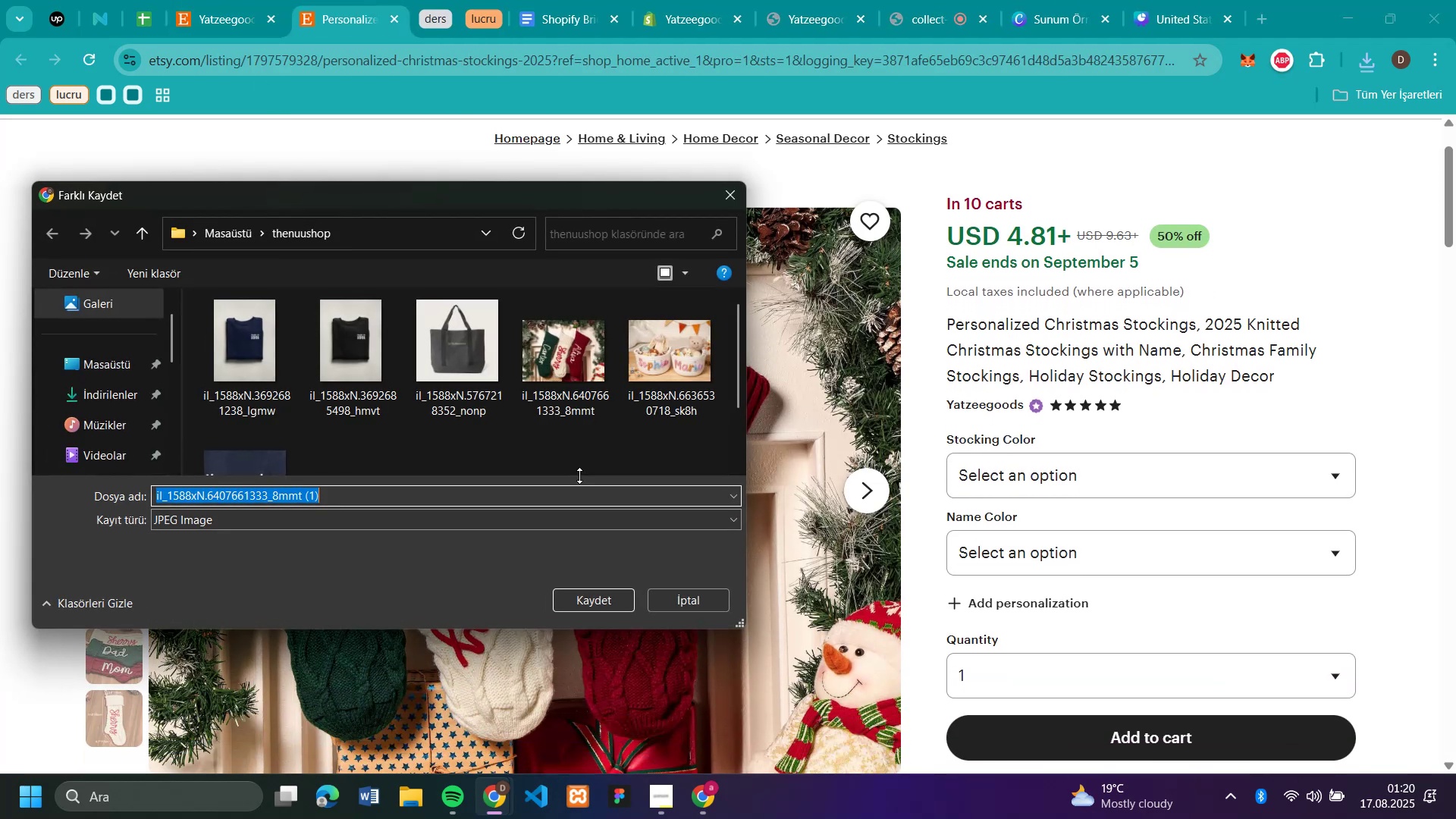 
key(Enter)
 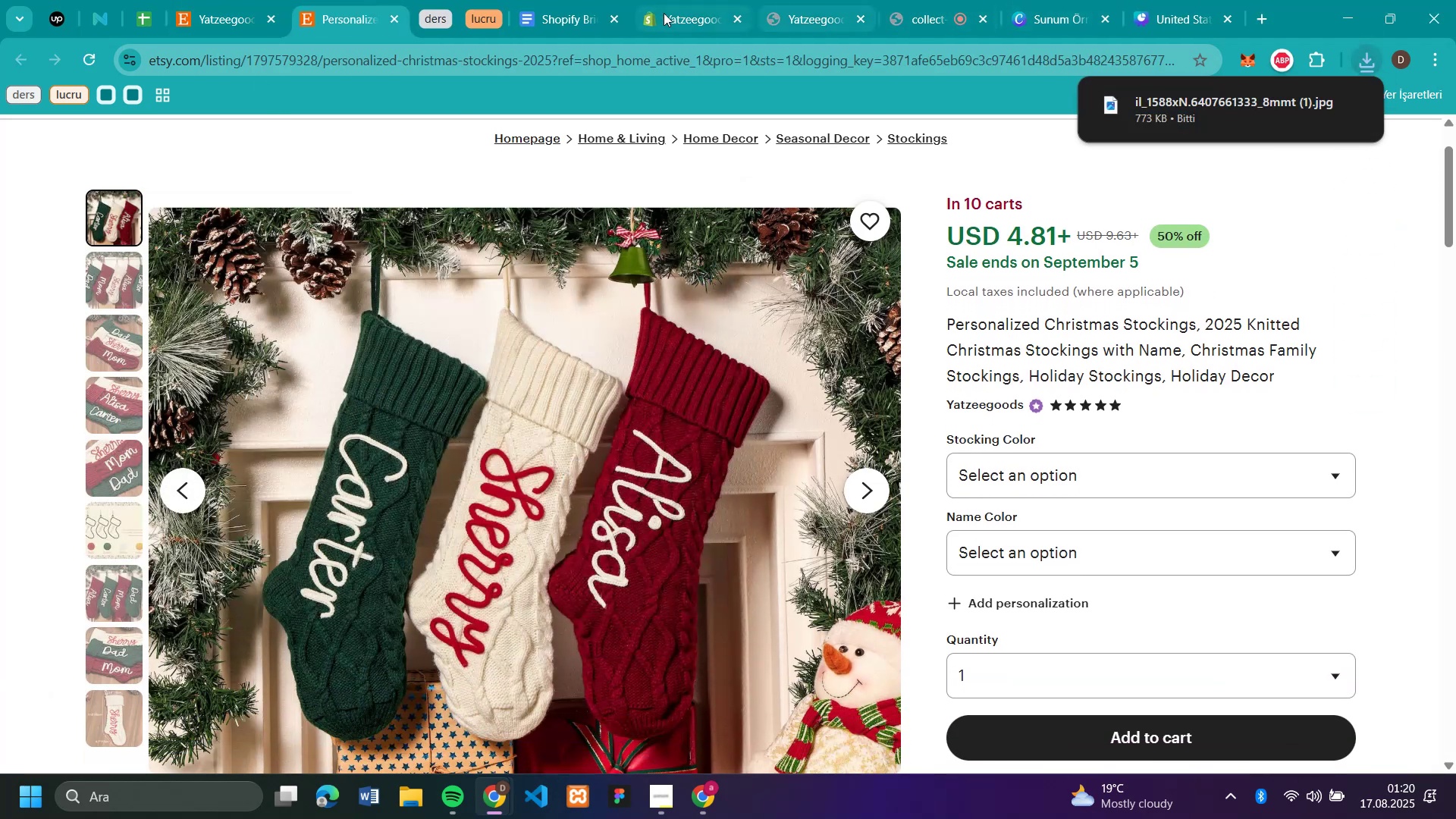 
left_click([695, 20])
 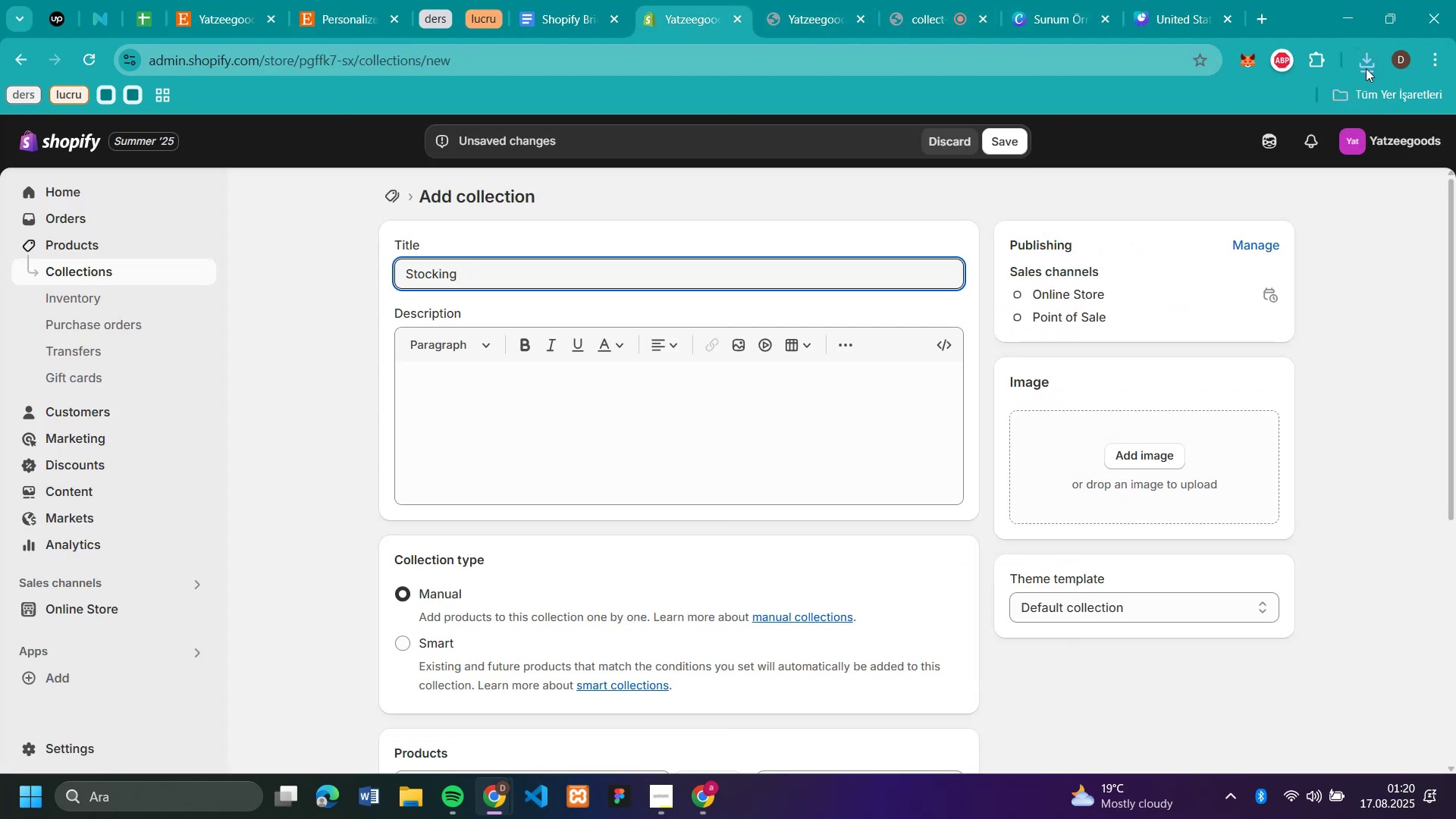 
left_click([1366, 68])
 